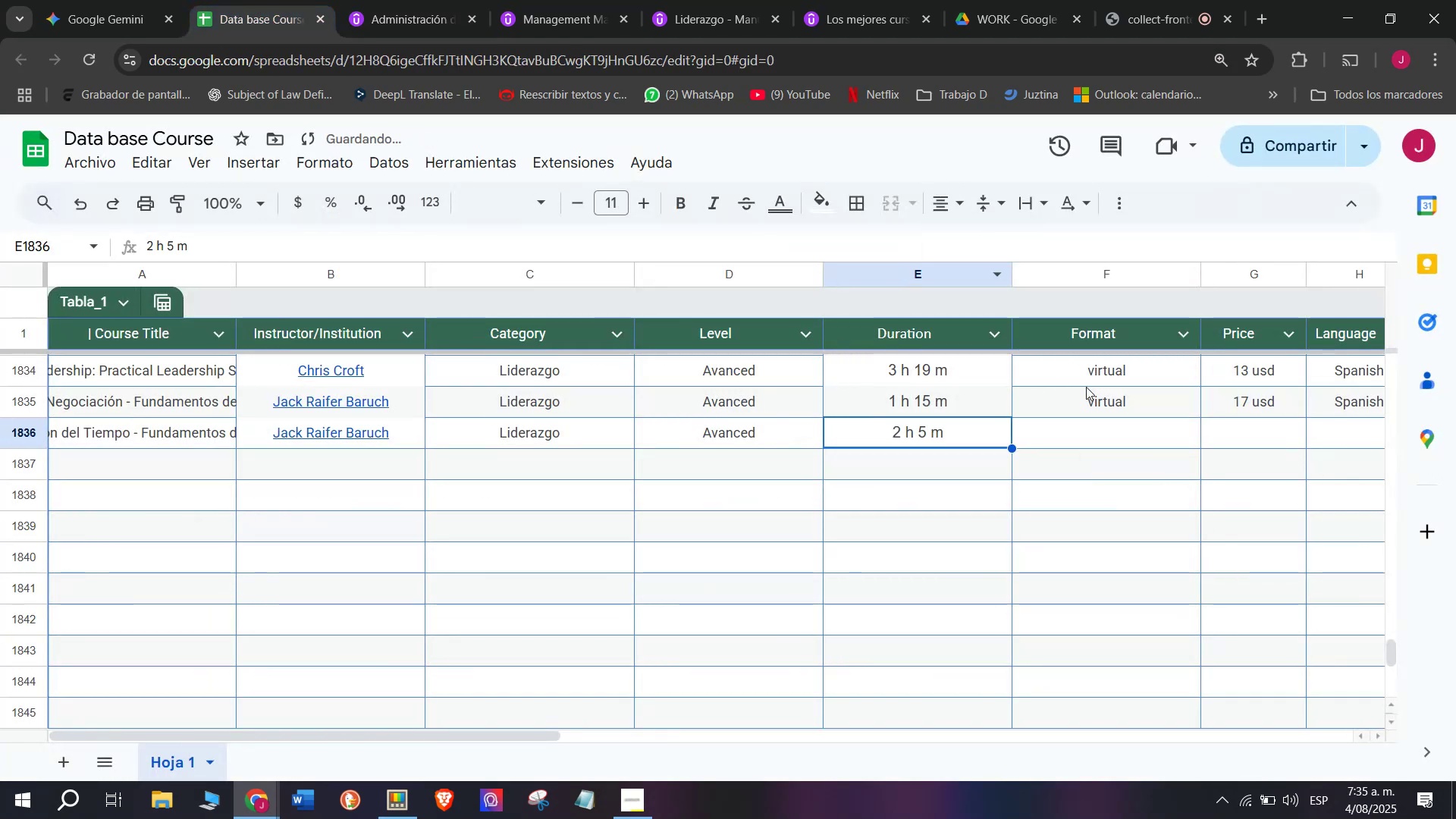 
left_click([1100, 402])
 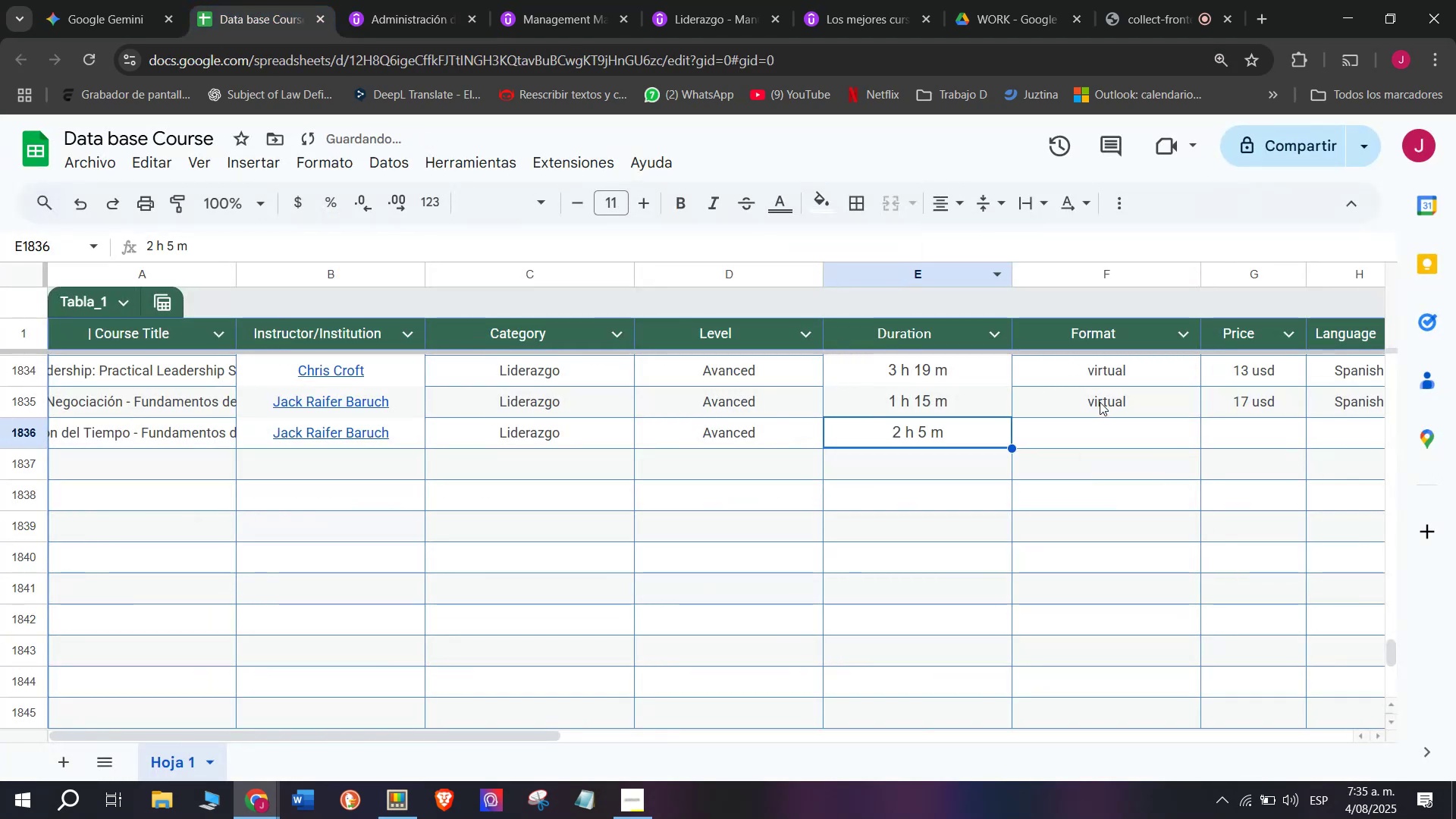 
key(Break)
 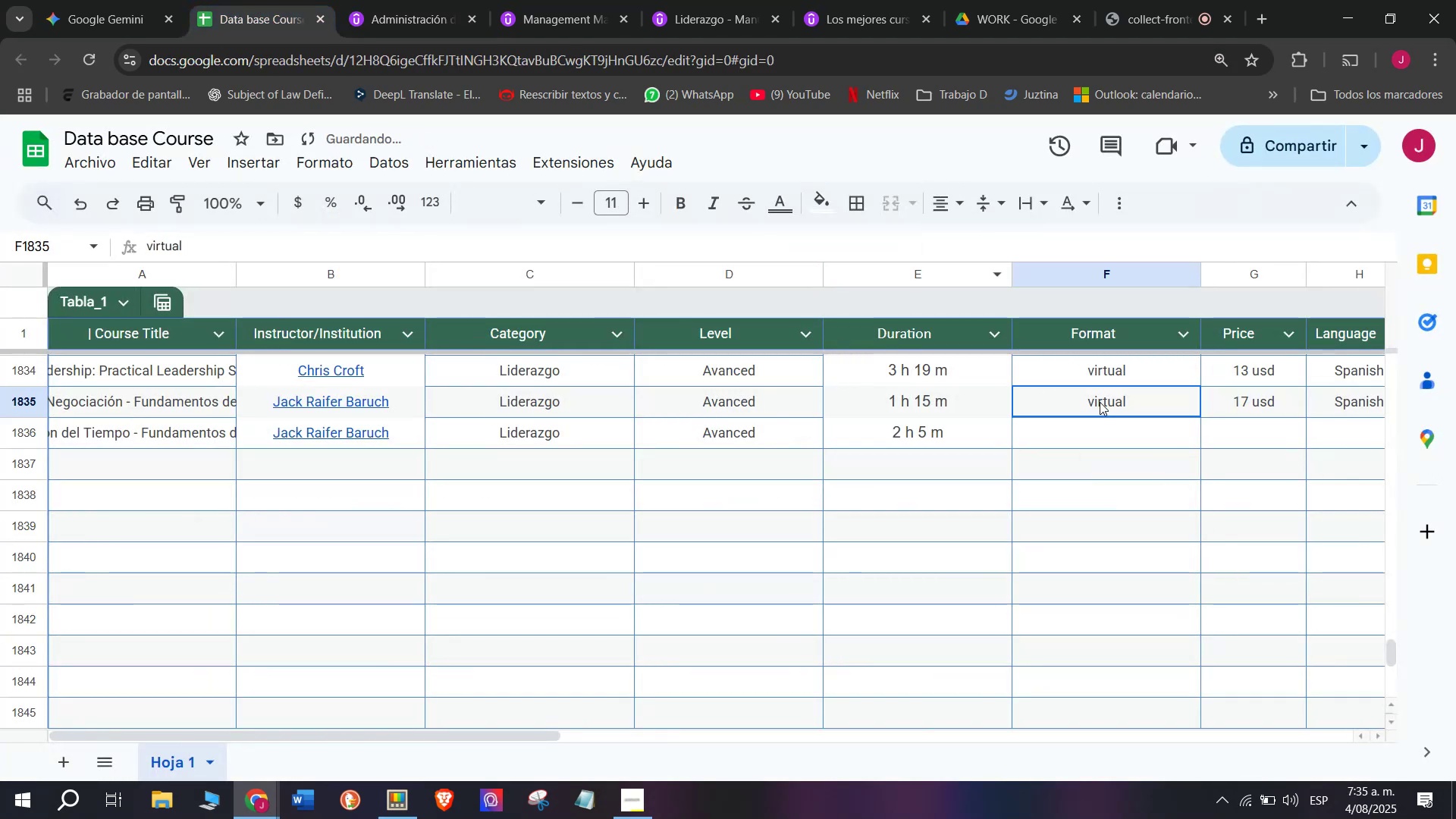 
key(Control+ControlLeft)
 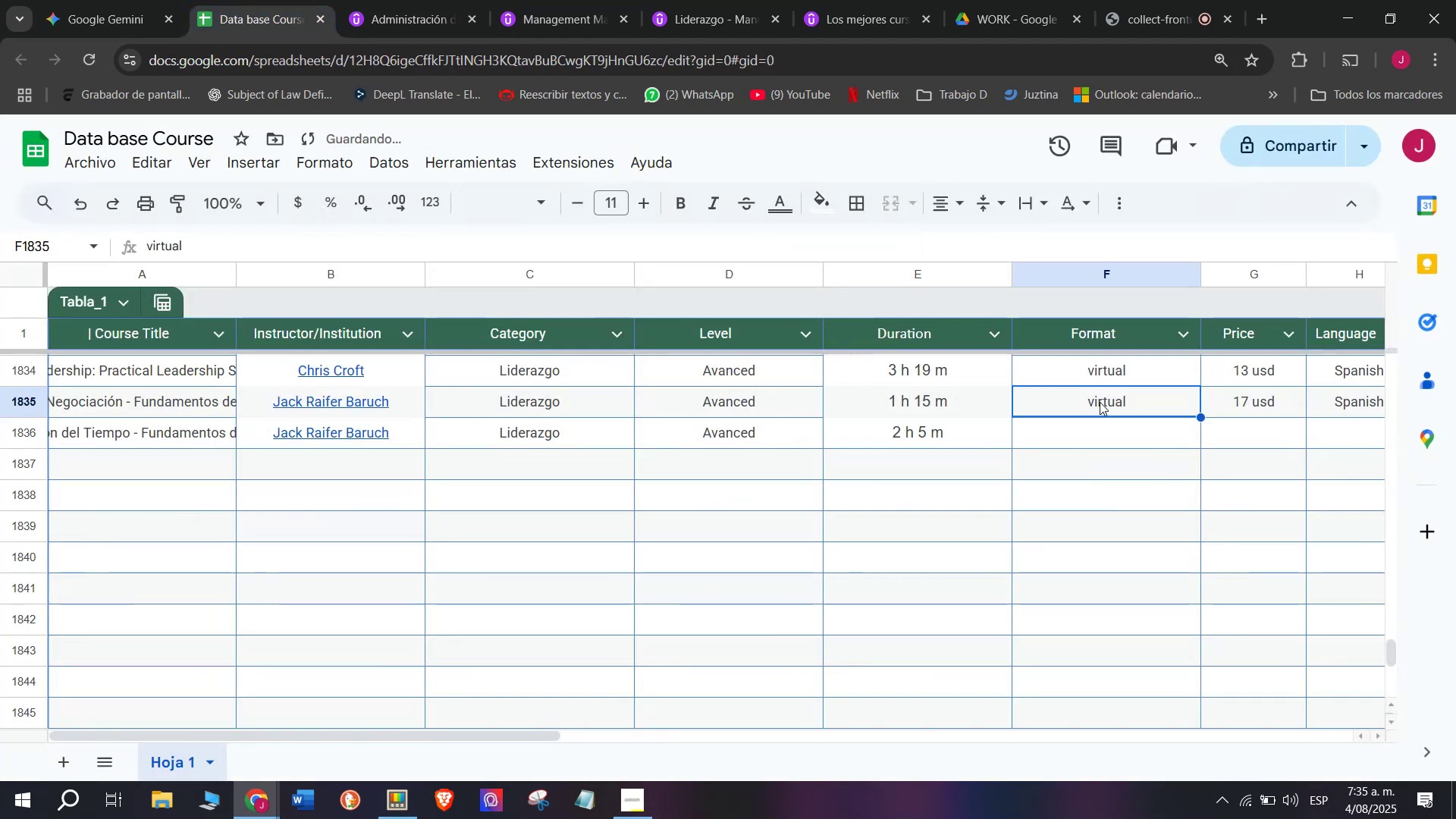 
key(Control+C)
 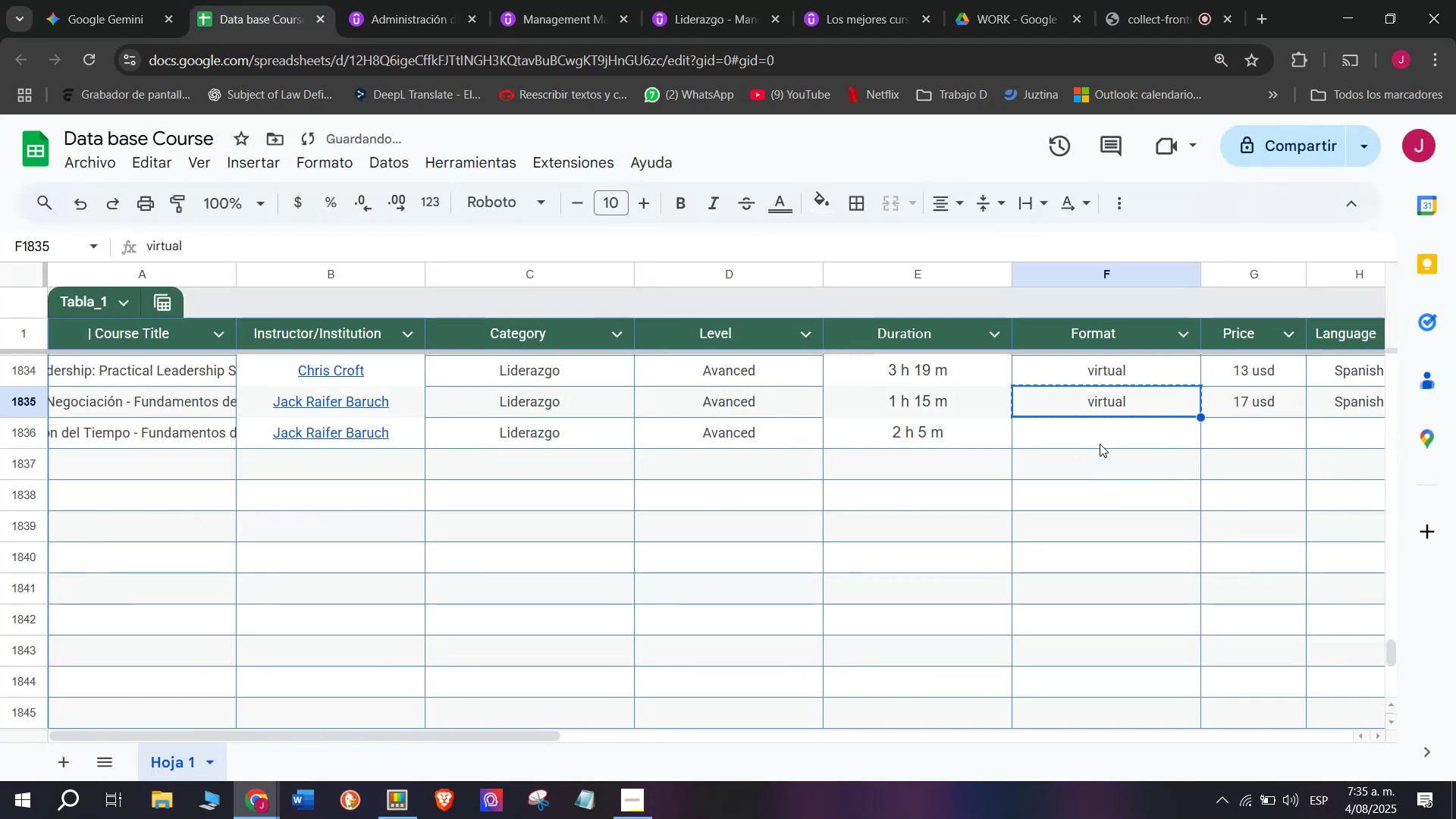 
double_click([1102, 444])
 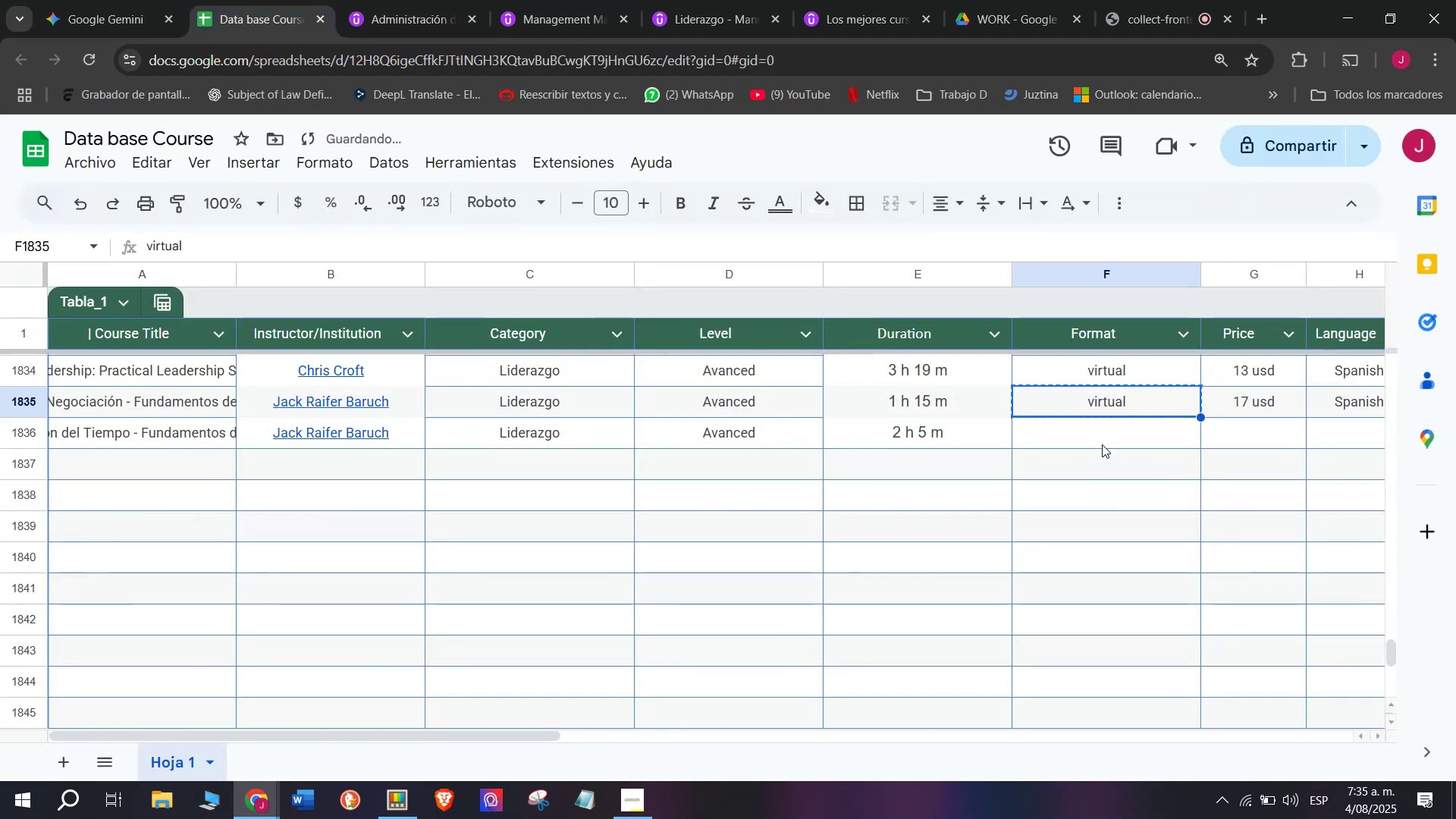 
key(Z)
 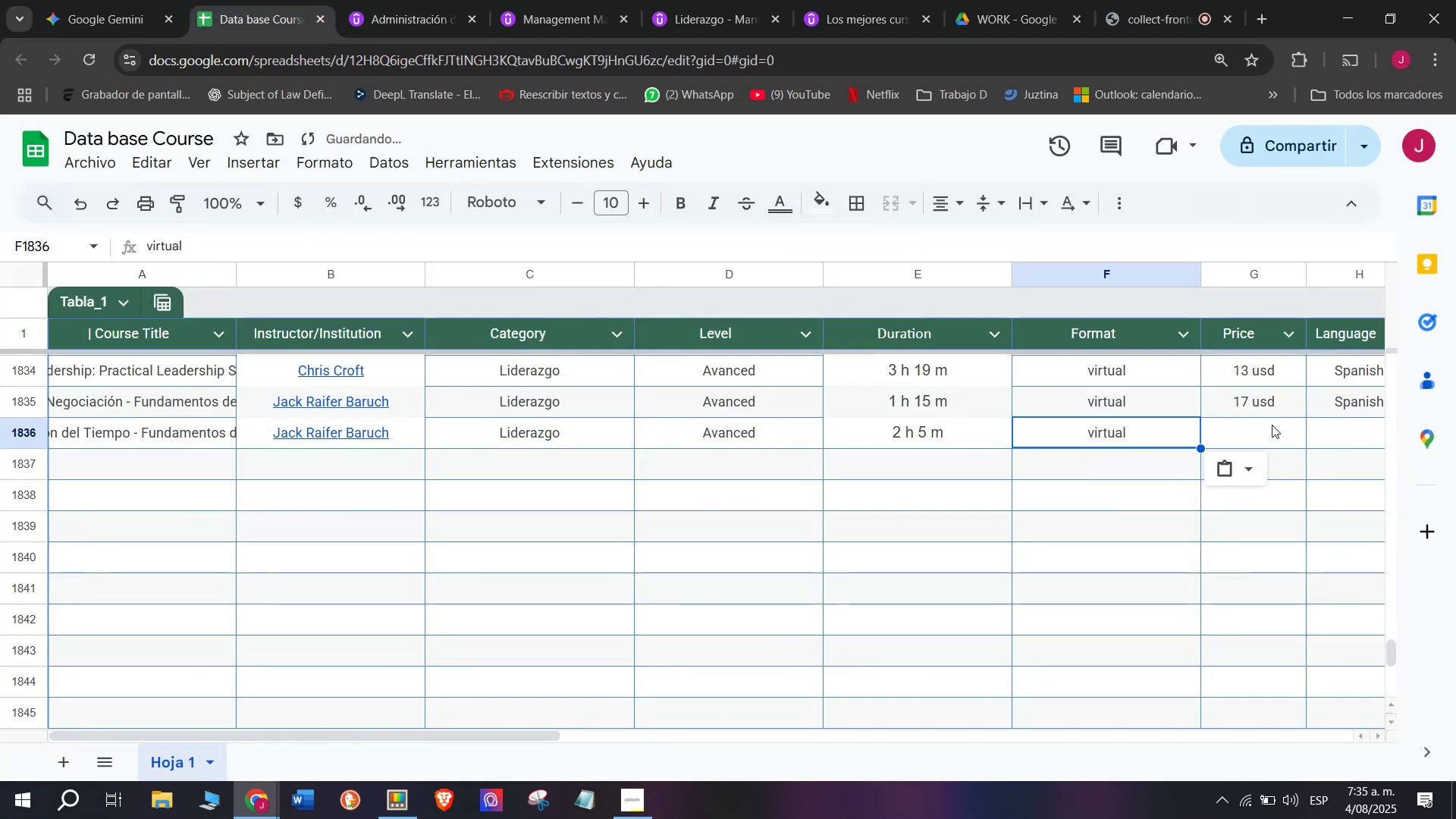 
key(Control+ControlLeft)
 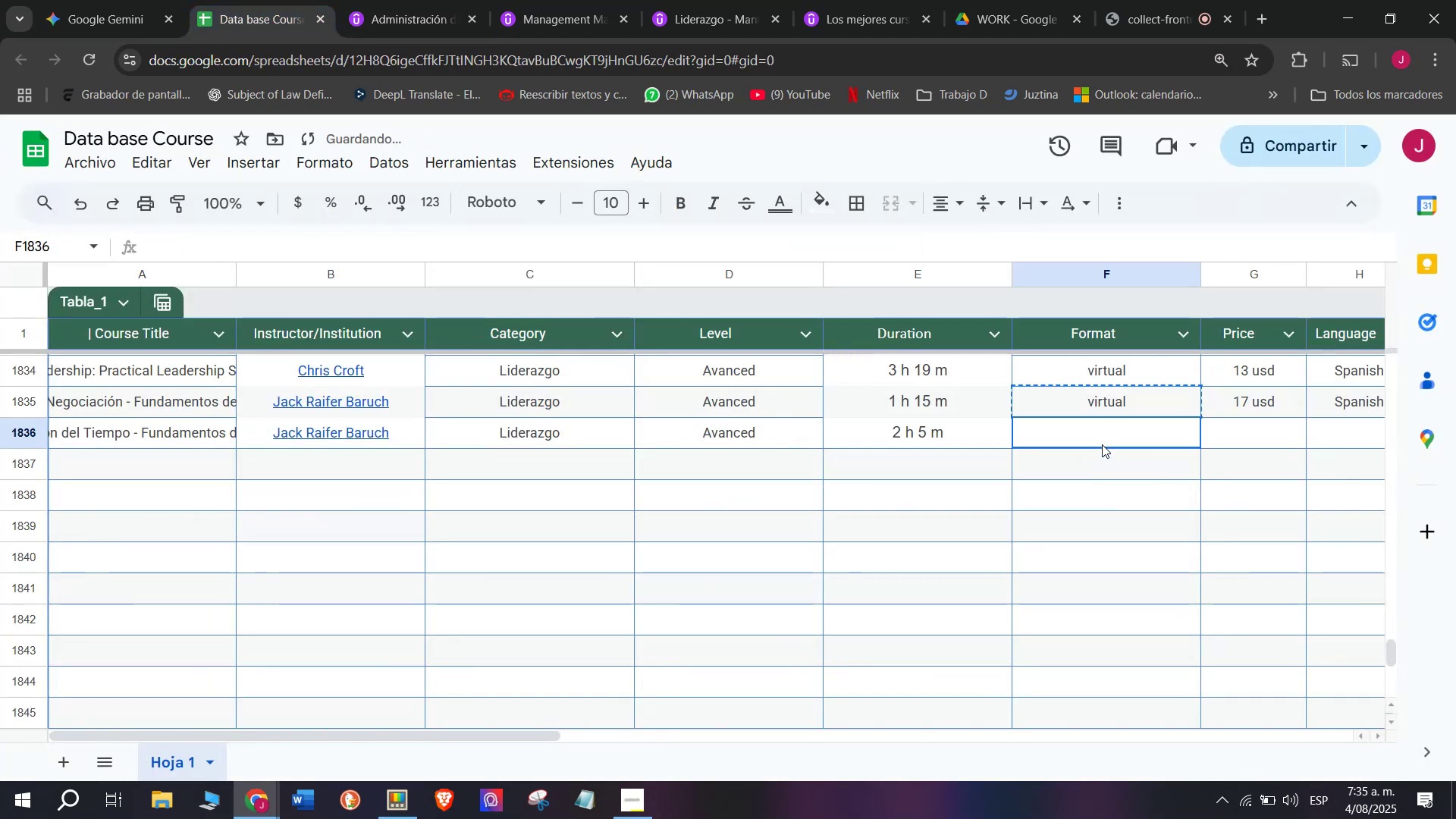 
key(Control+V)
 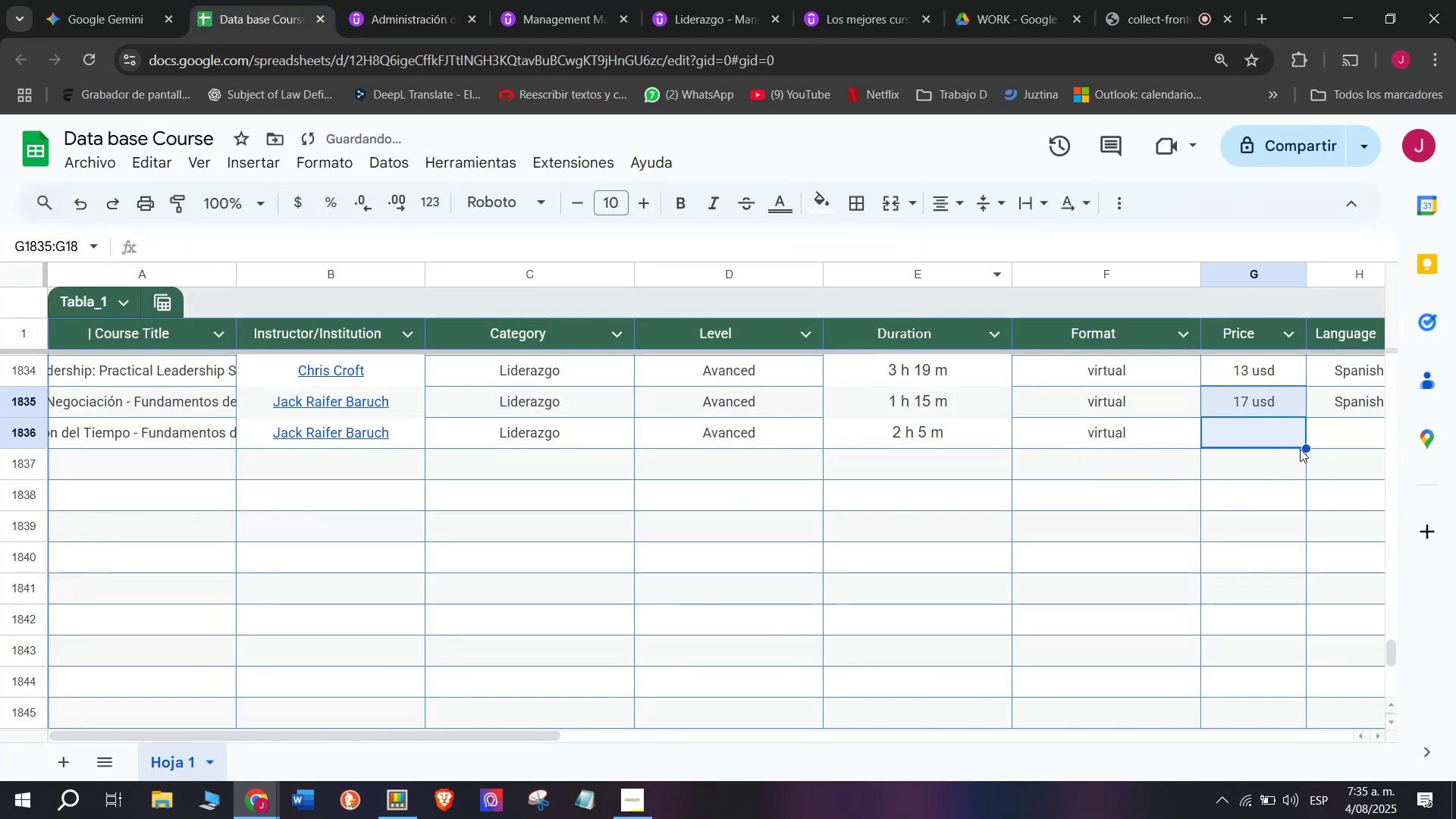 
key(Control+ControlLeft)
 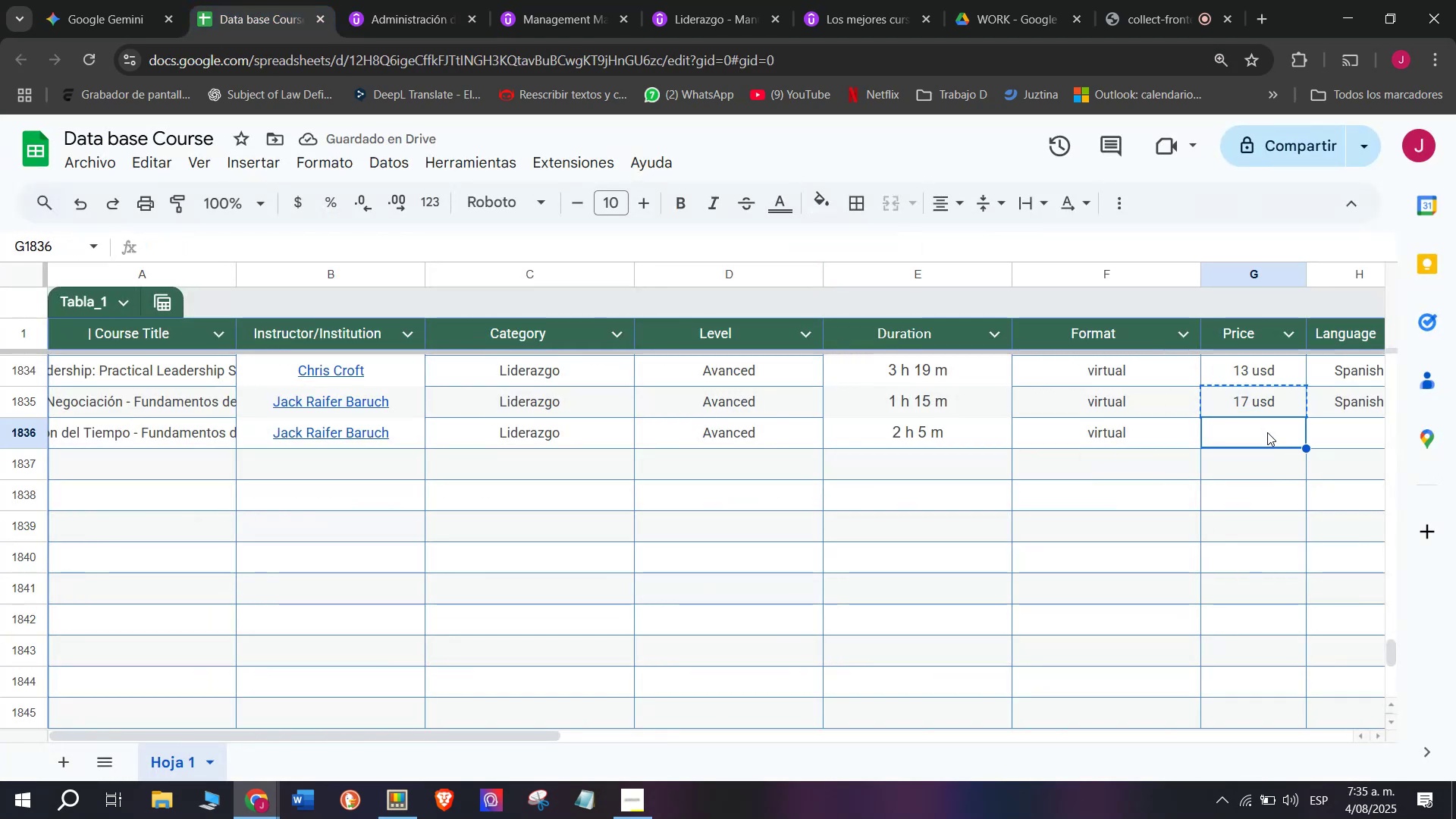 
key(Break)
 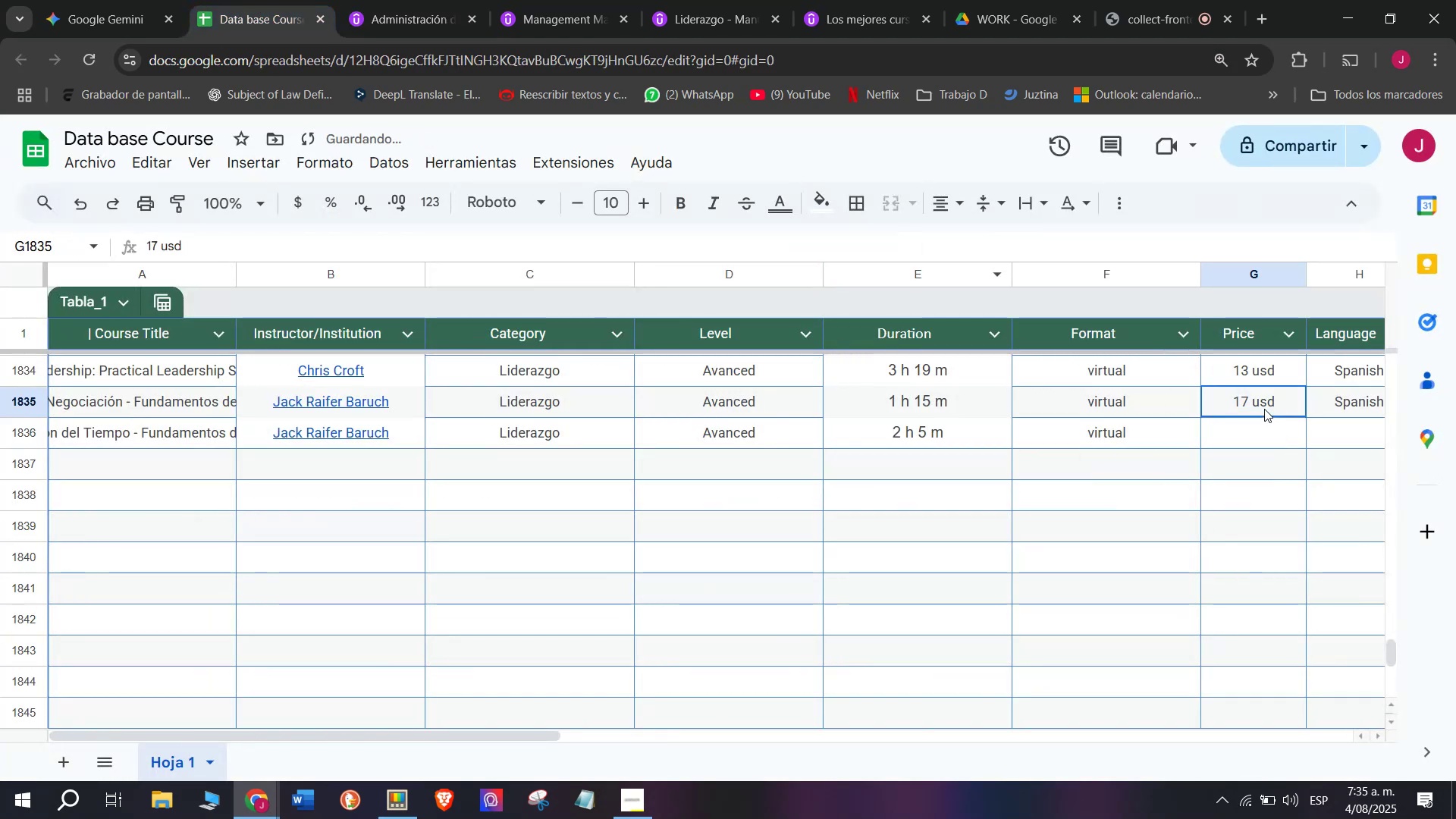 
key(Control+C)
 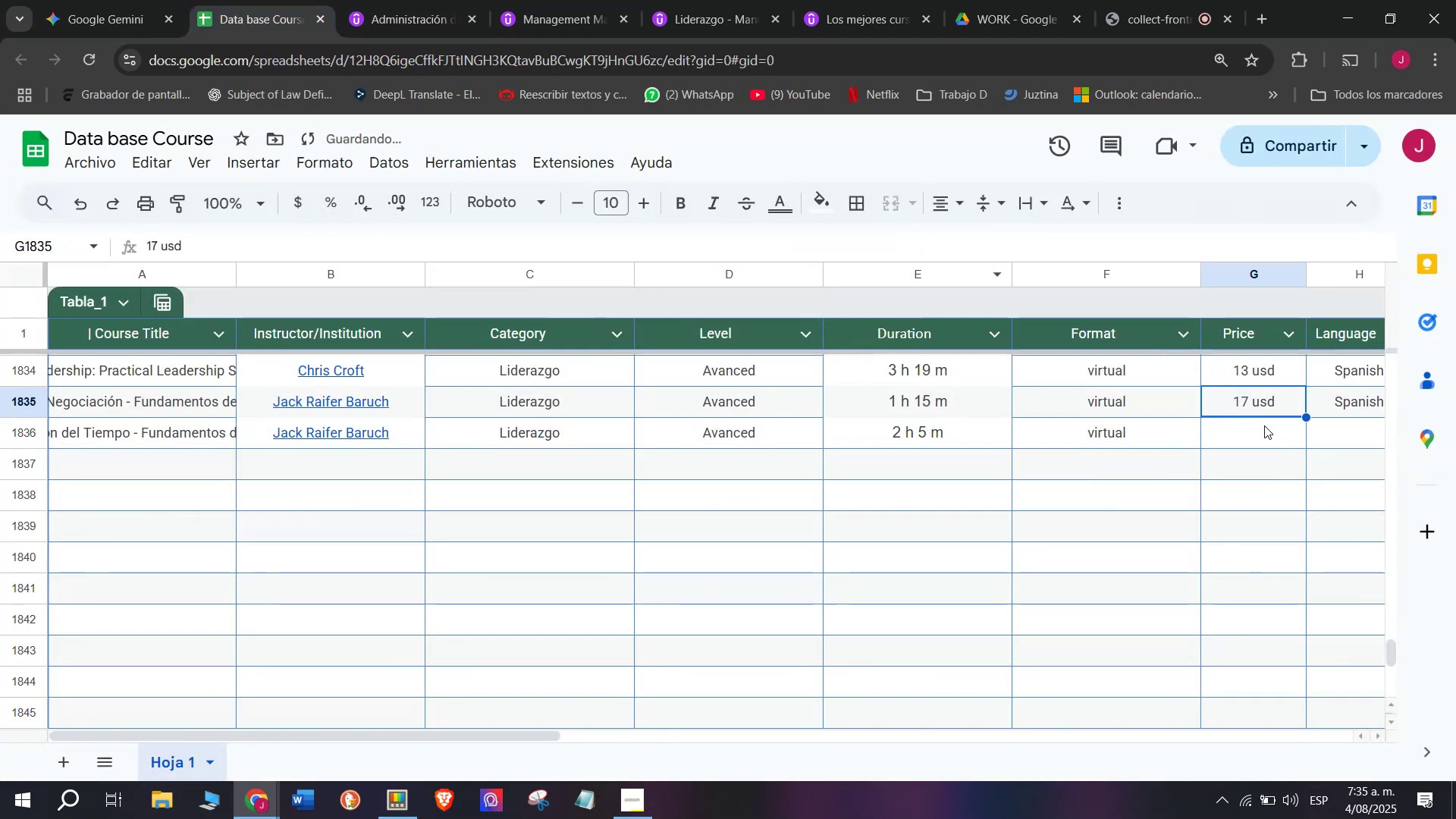 
double_click([1267, 432])
 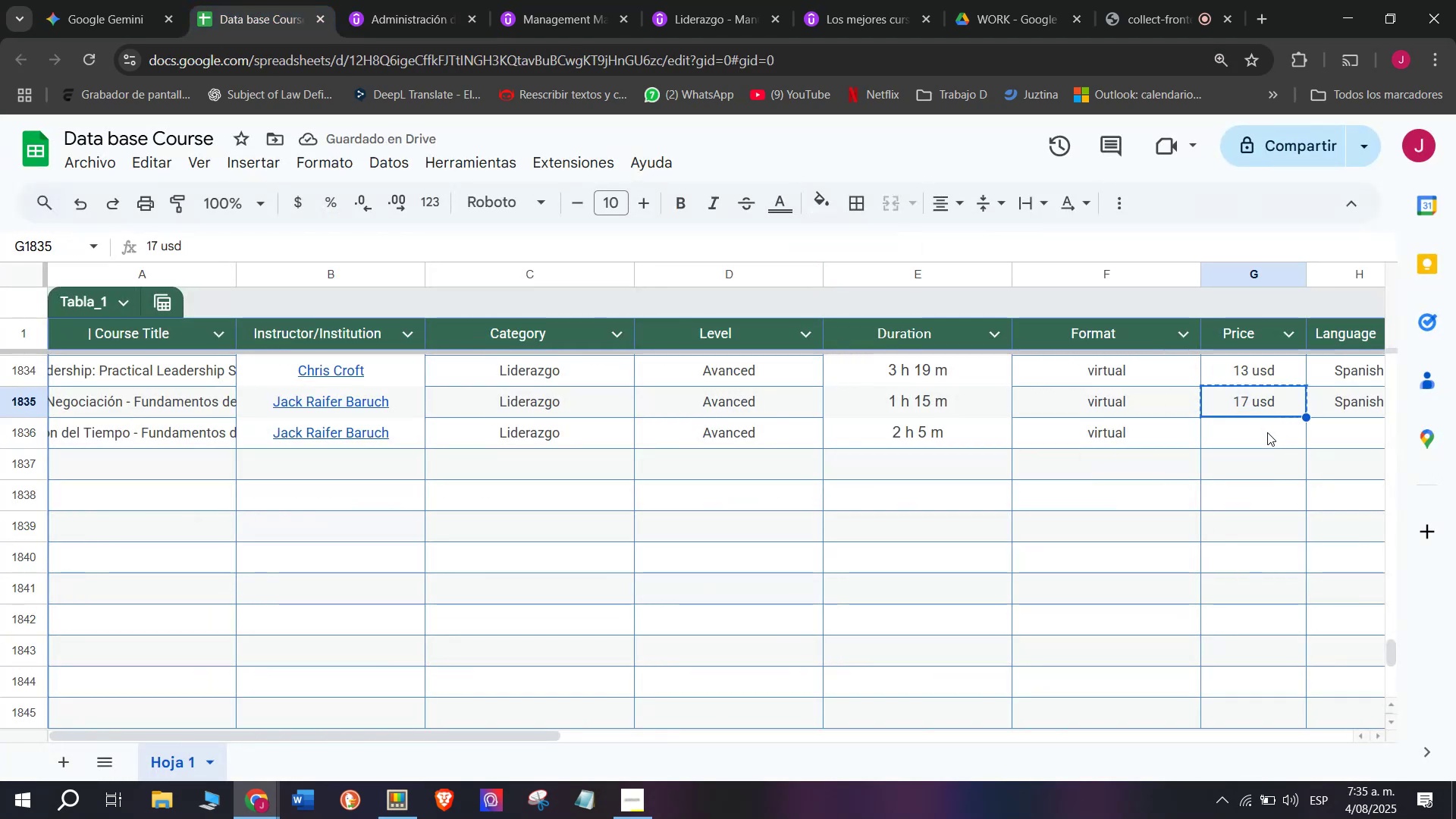 
key(Control+ControlLeft)
 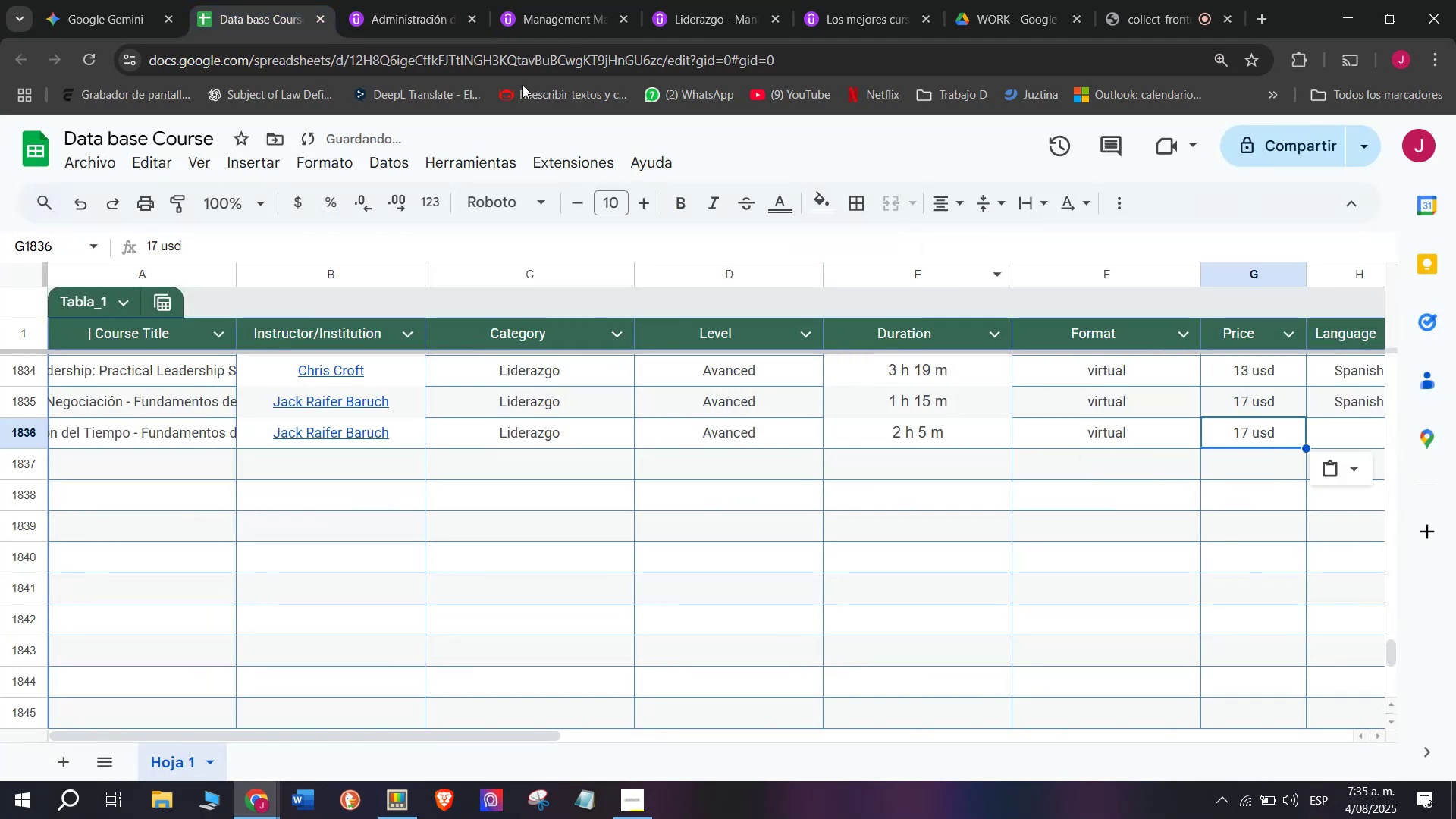 
key(Z)
 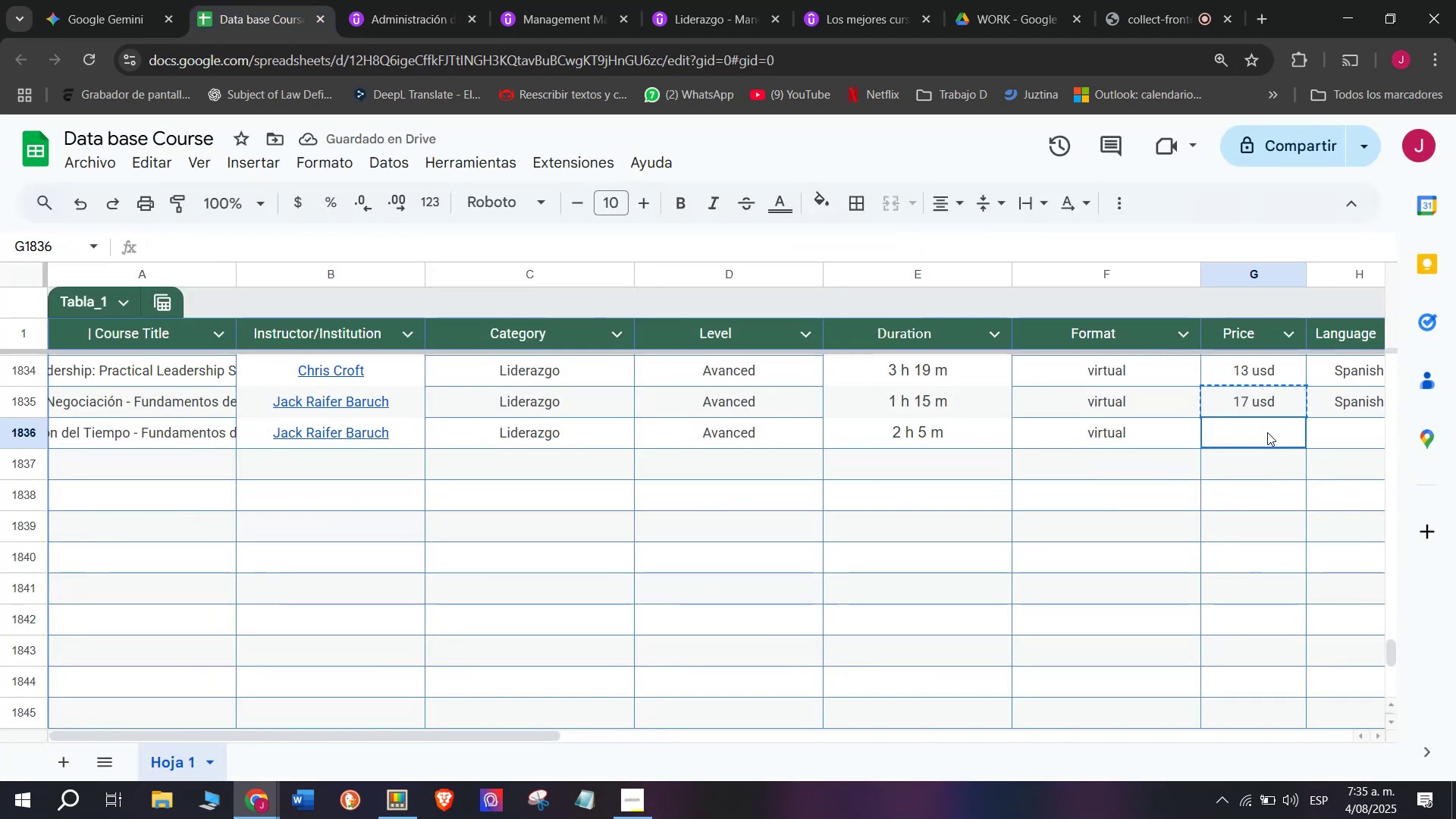 
key(Control+V)
 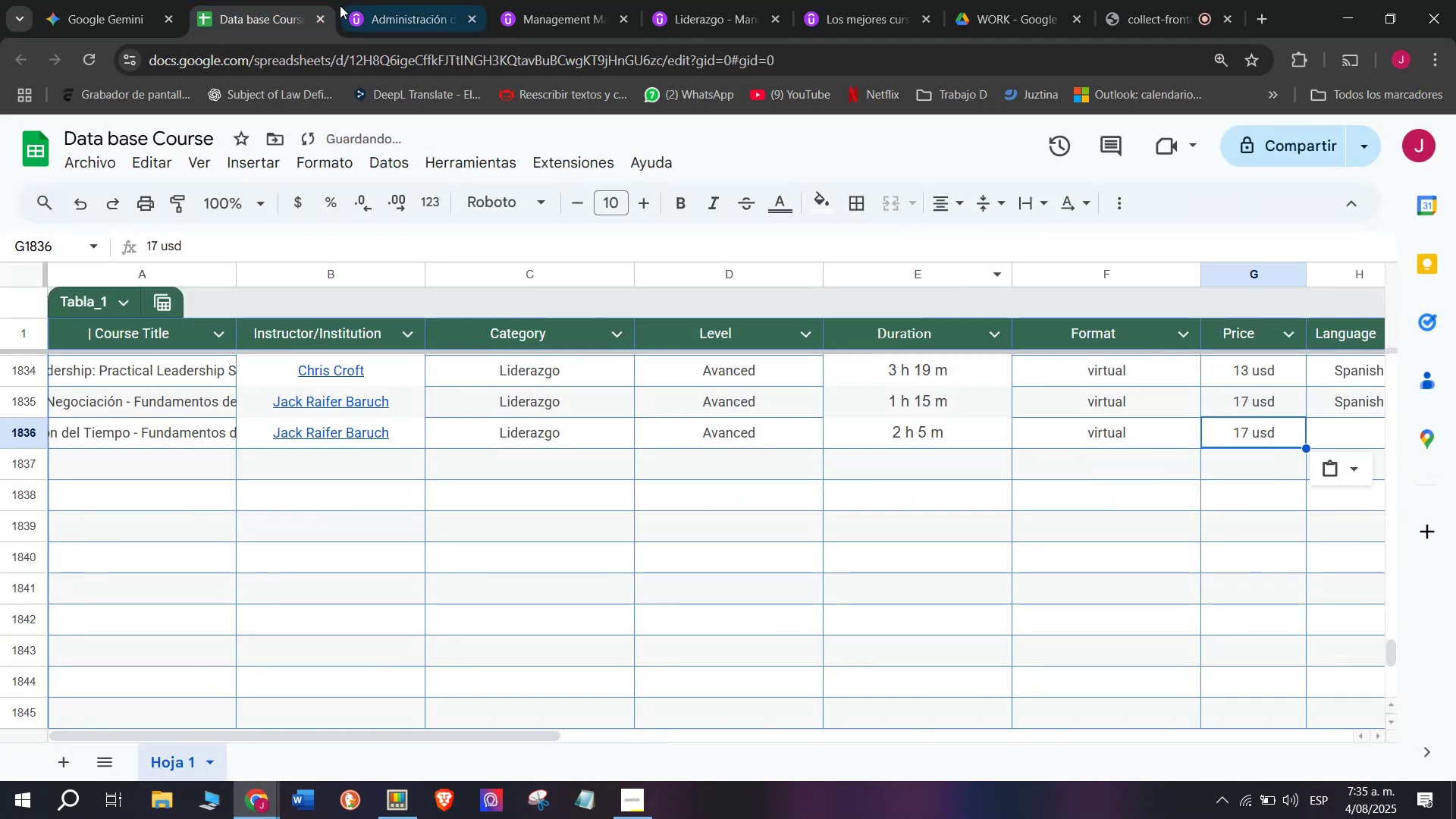 
left_click([415, 0])
 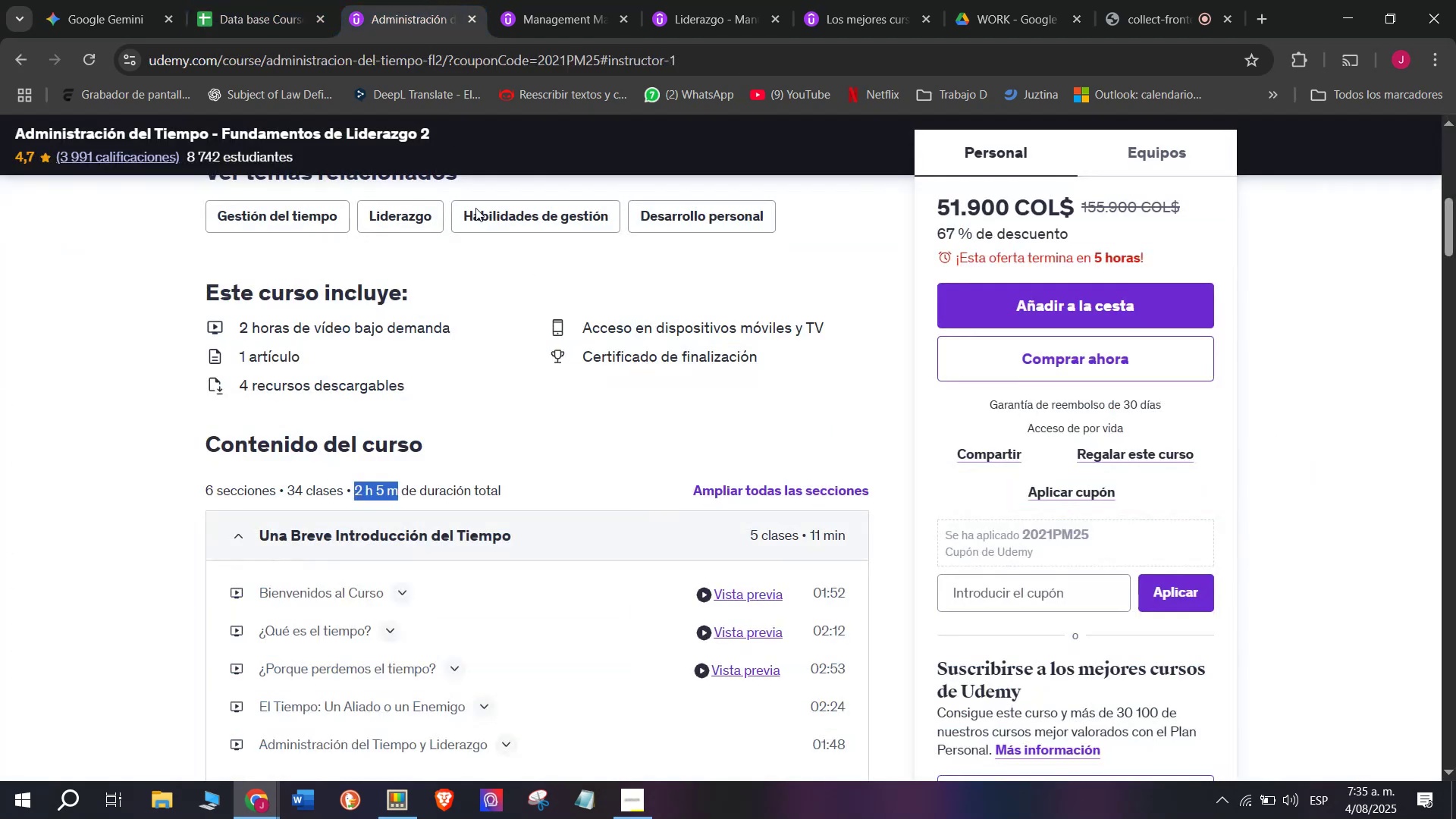 
scroll: coordinate [492, 435], scroll_direction: up, amount: 3.0
 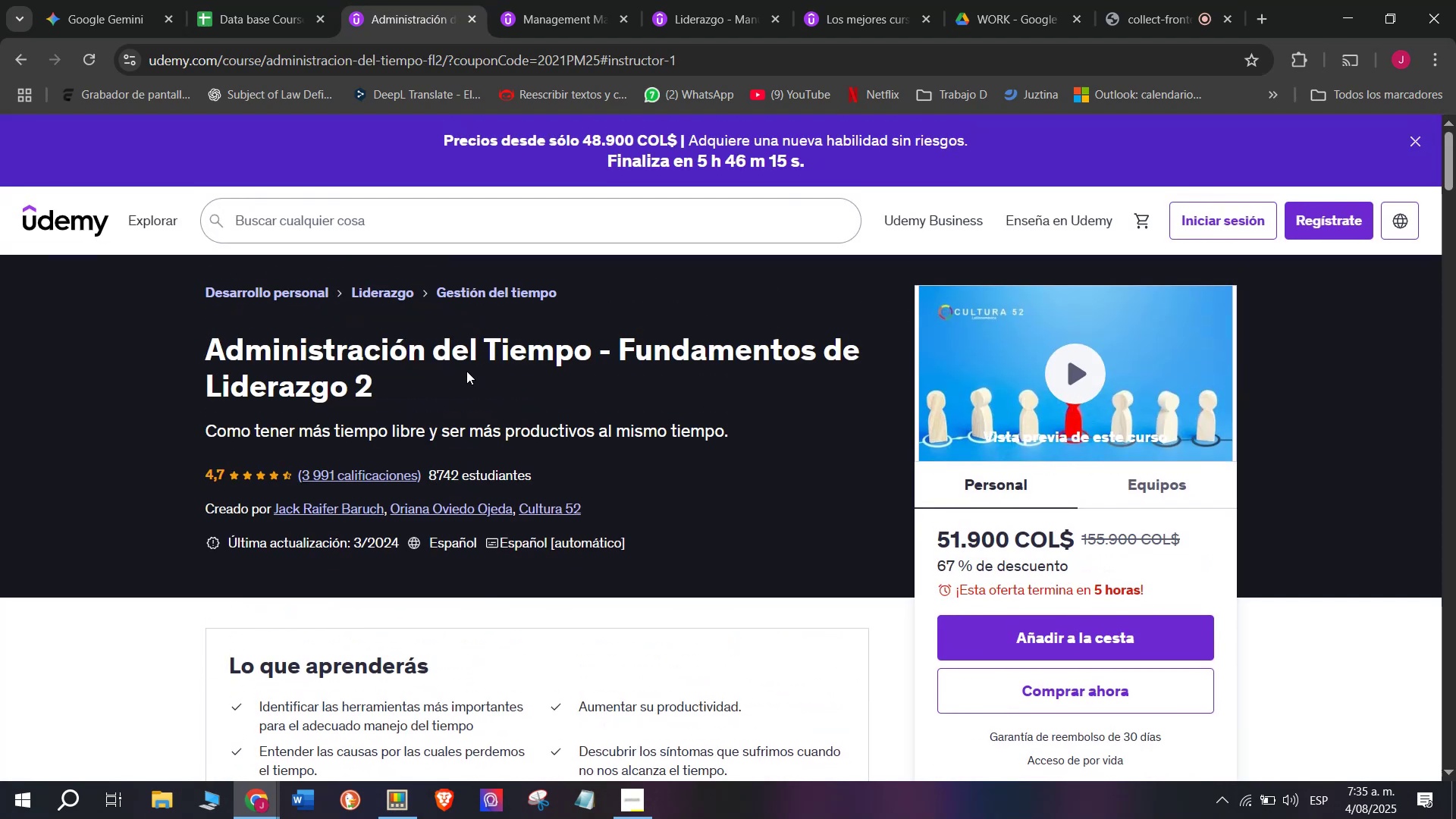 
scroll: coordinate [466, 371], scroll_direction: none, amount: 0.0
 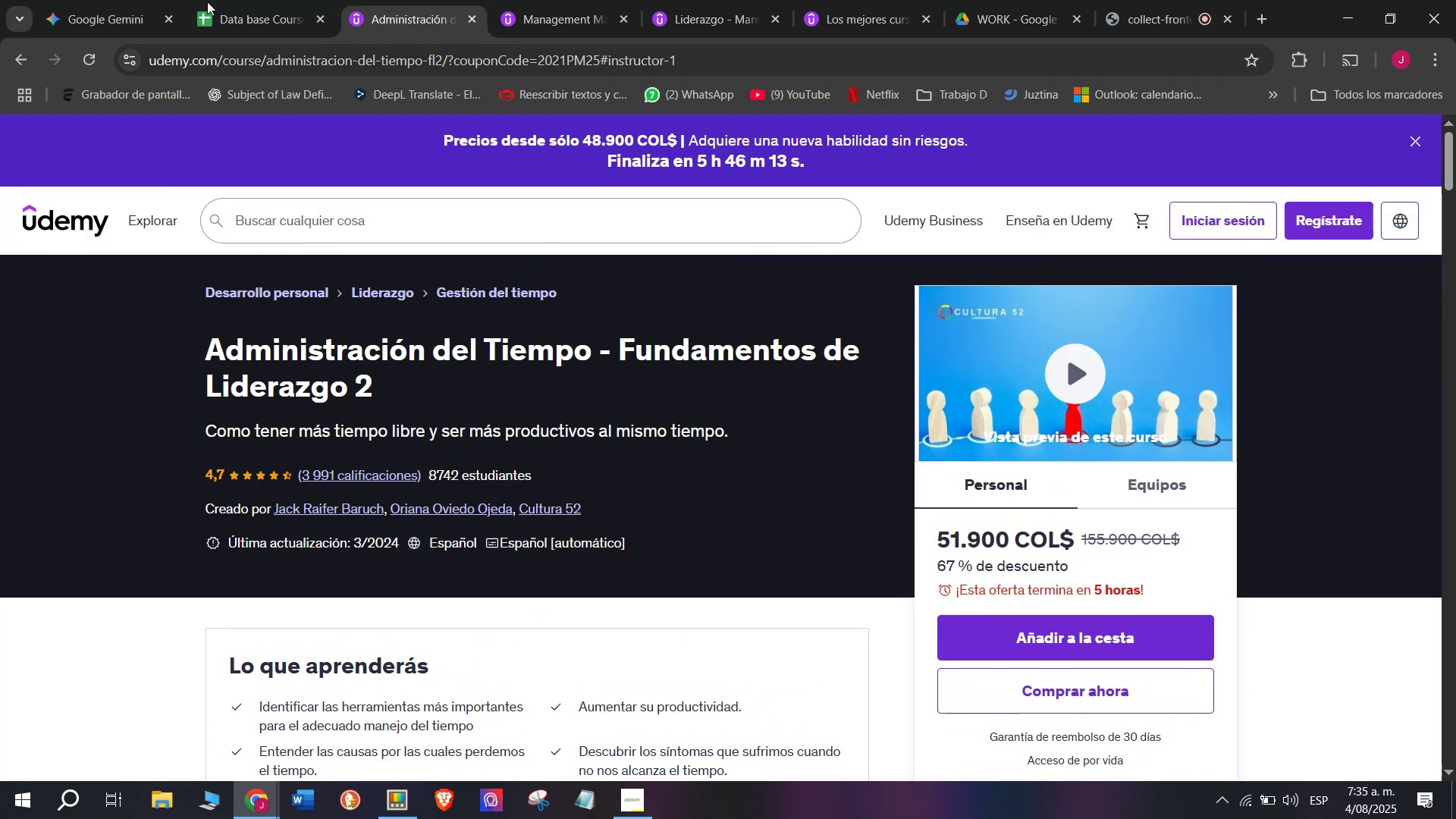 
left_click([214, 0])
 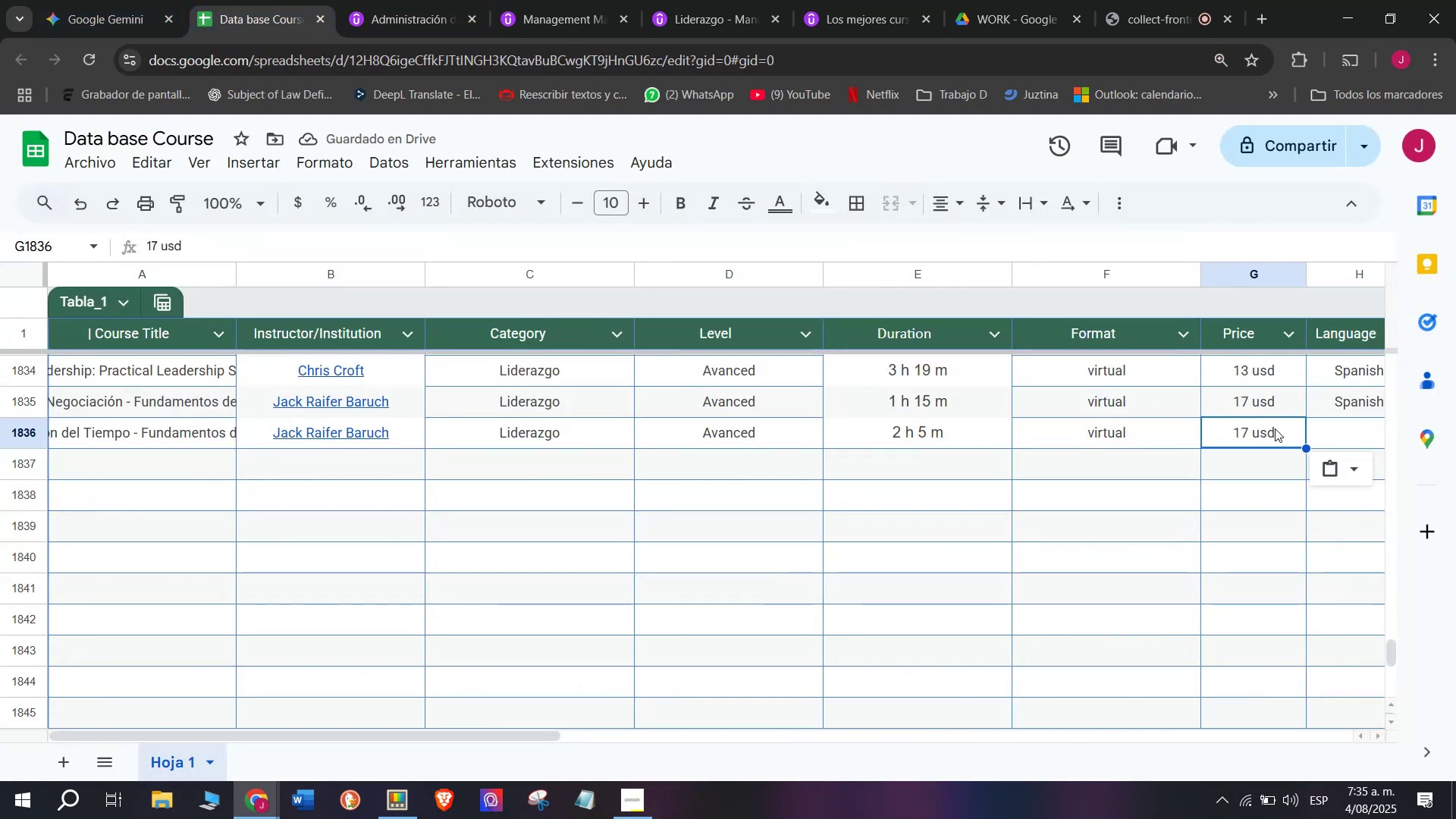 
double_click([1262, 431])
 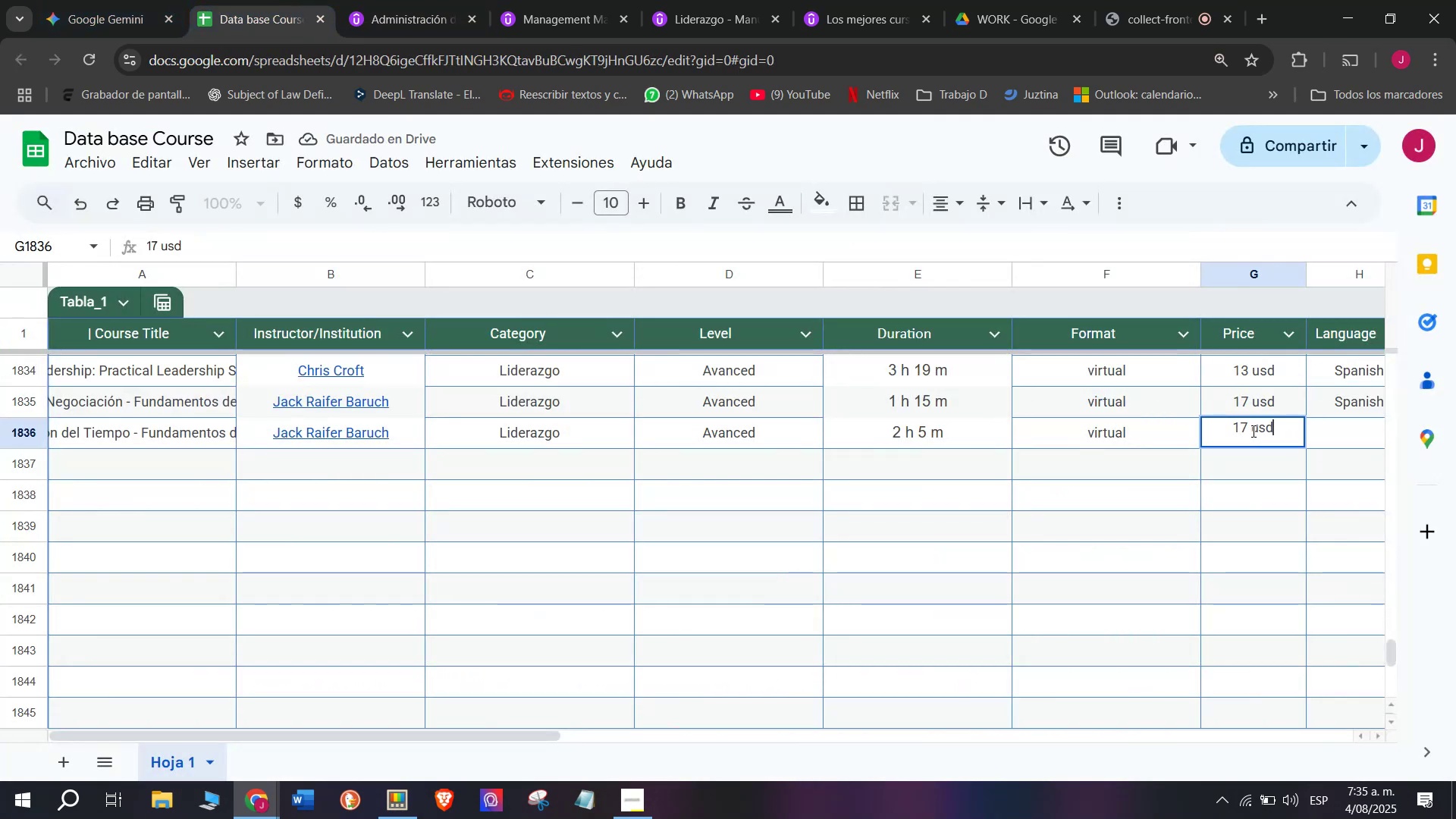 
left_click([1251, 430])
 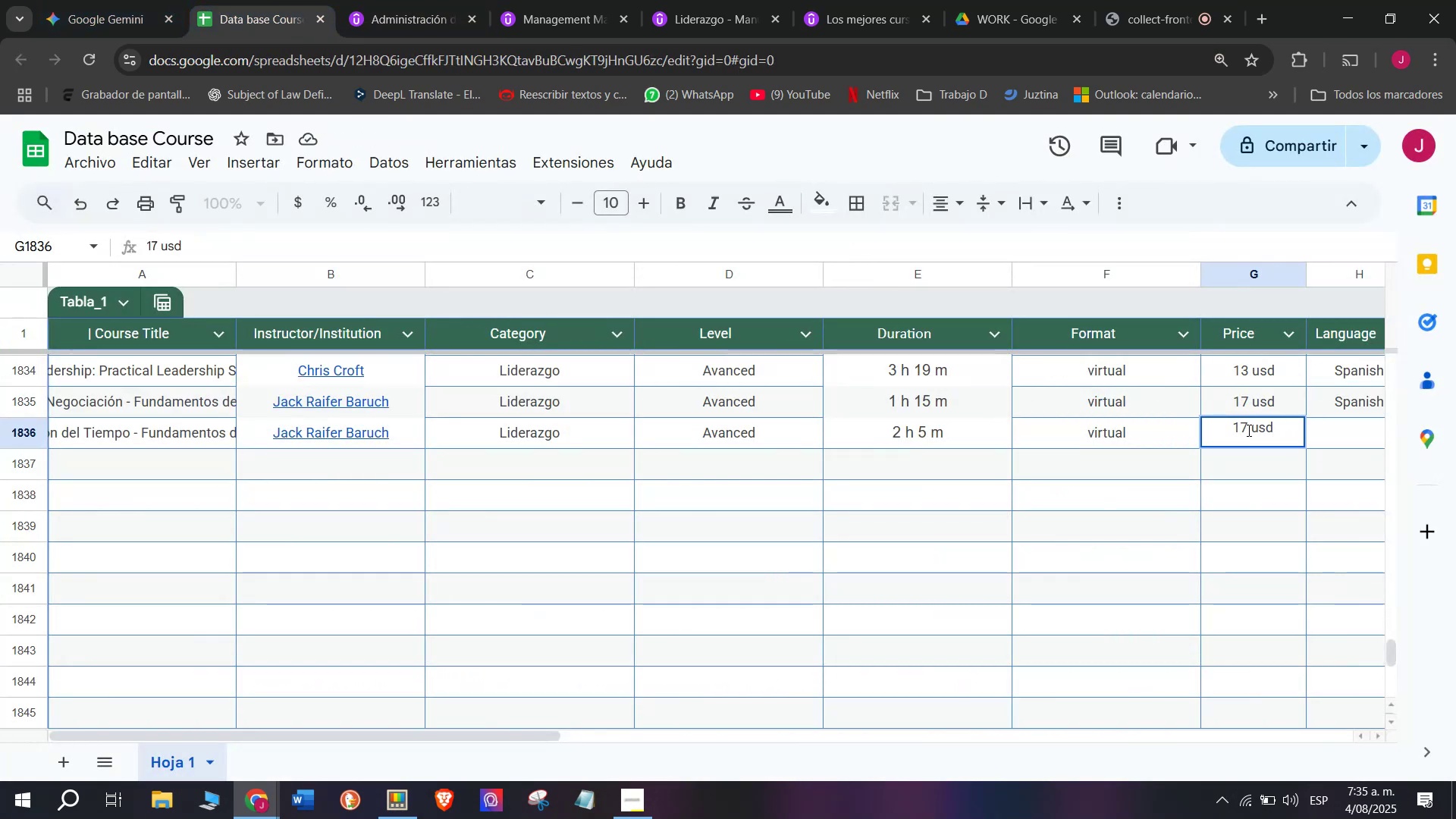 
left_click([1246, 429])
 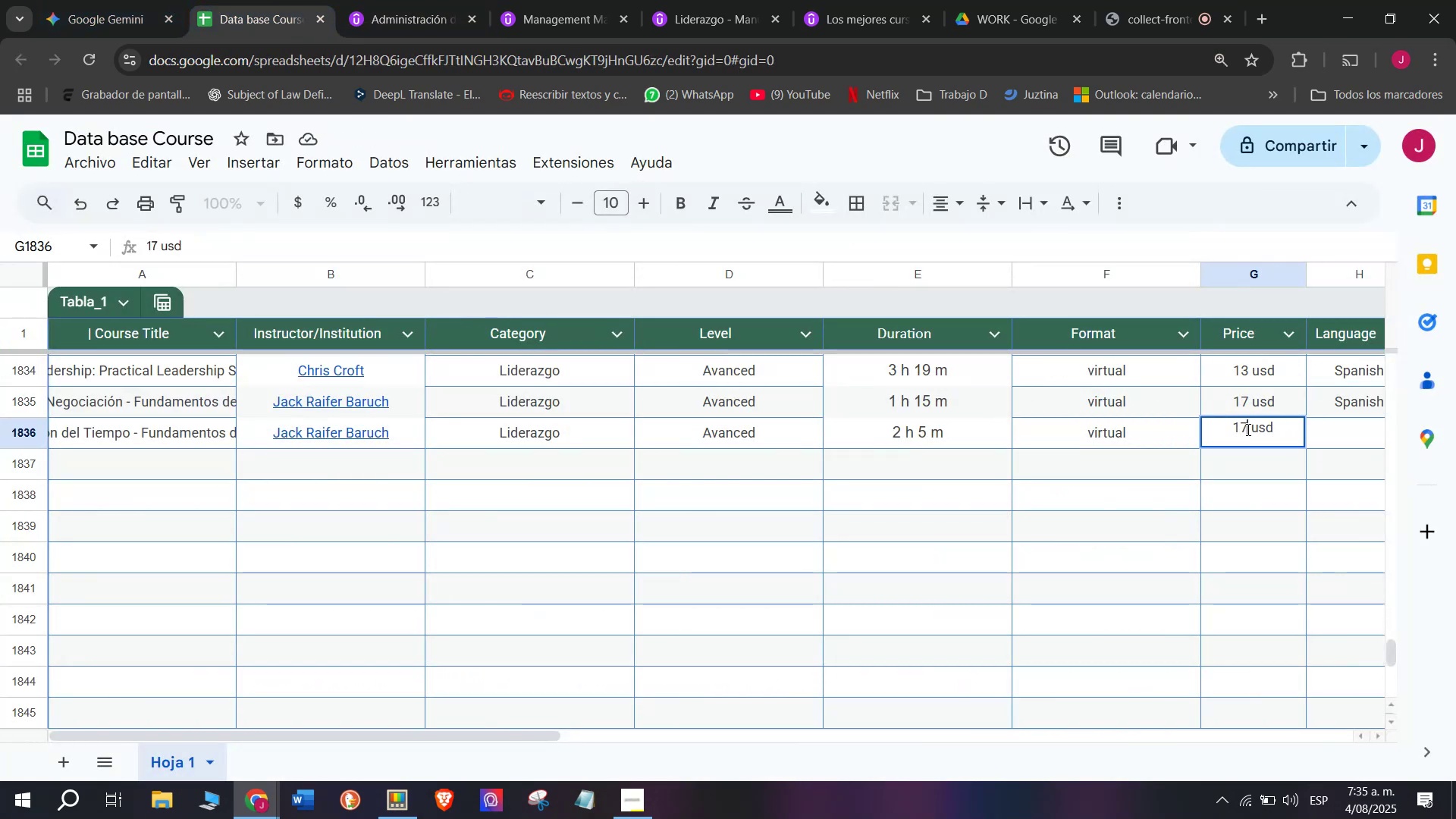 
key(Backspace)
 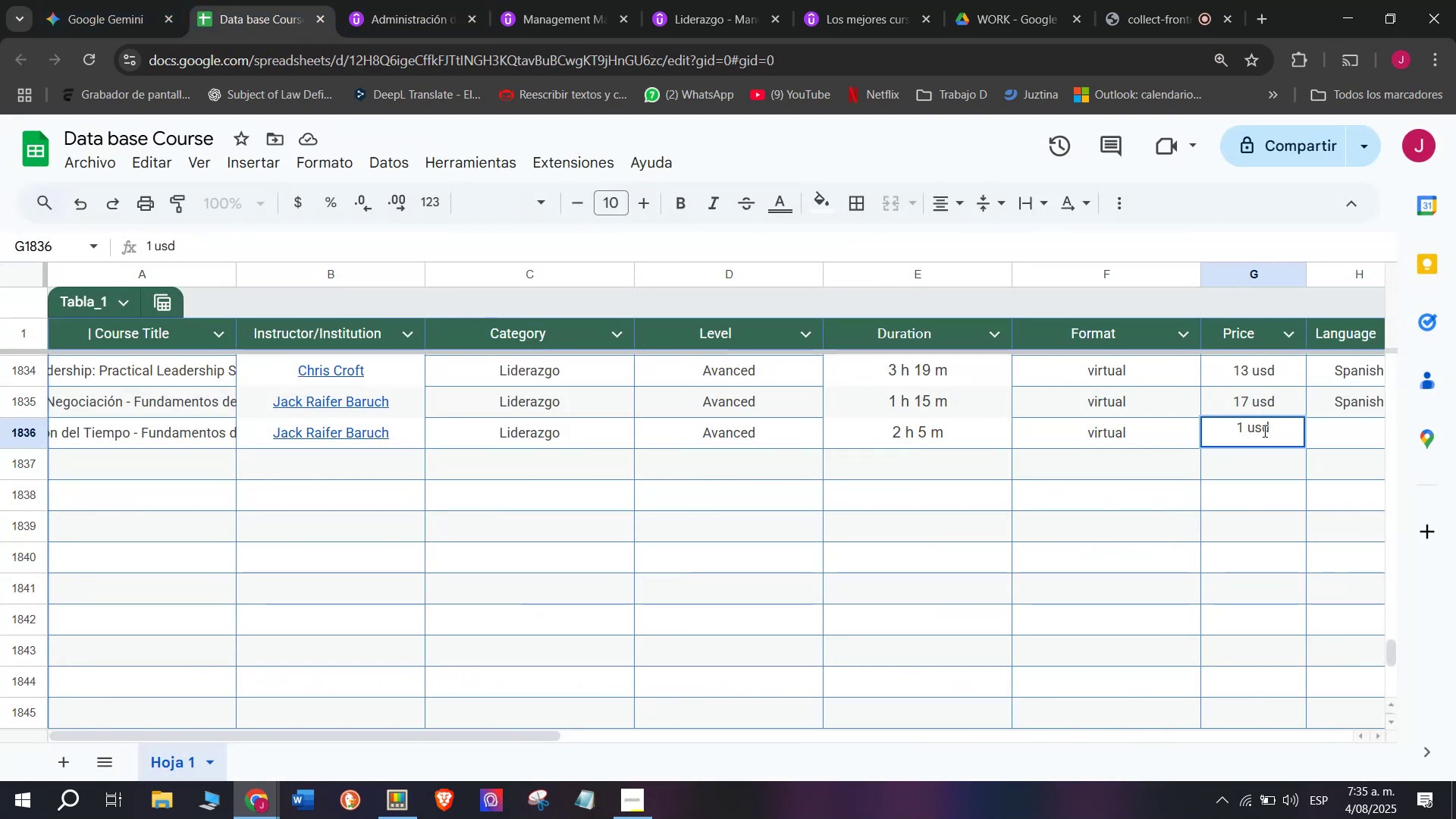 
key(Q)
 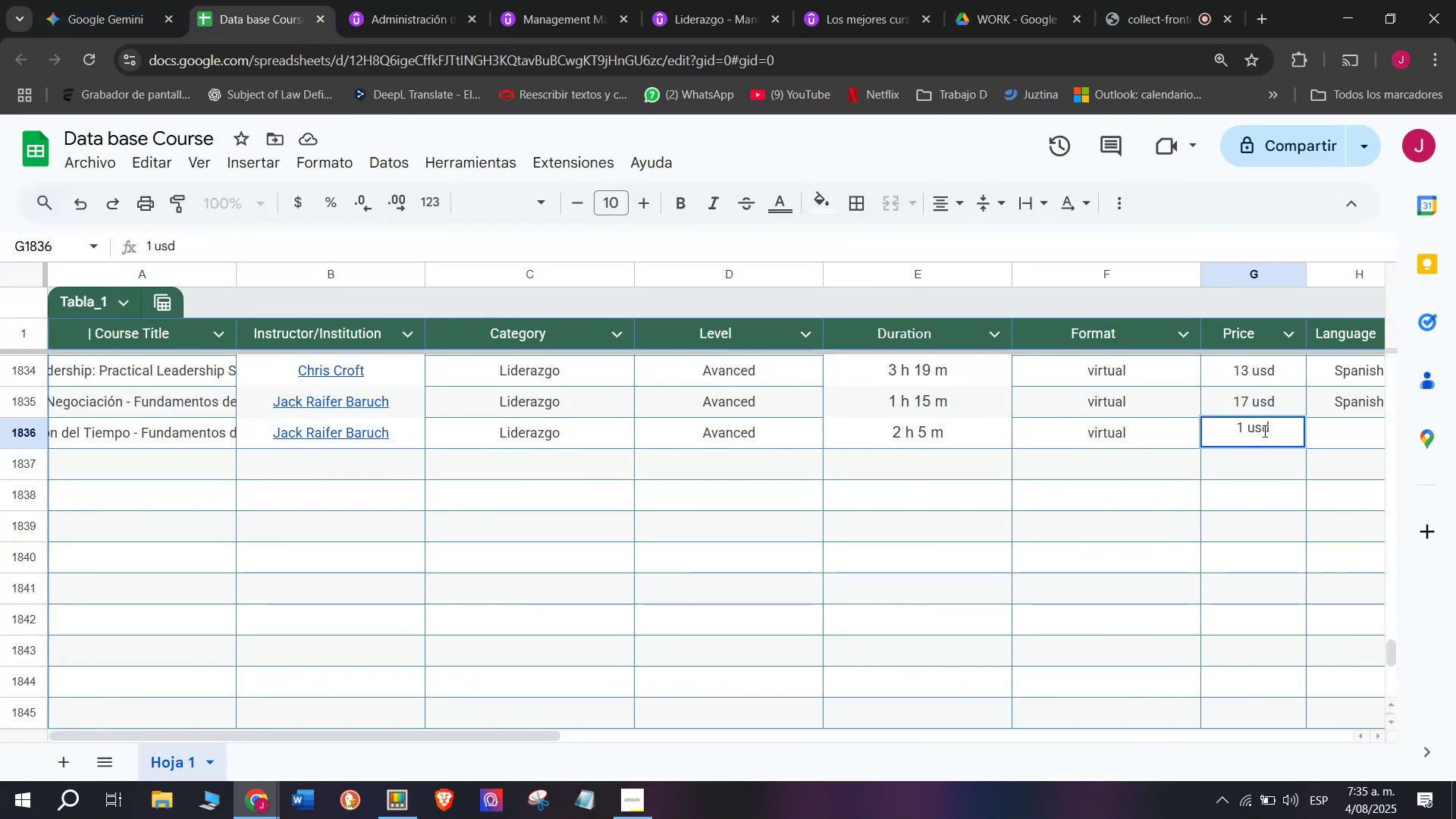 
key(3)
 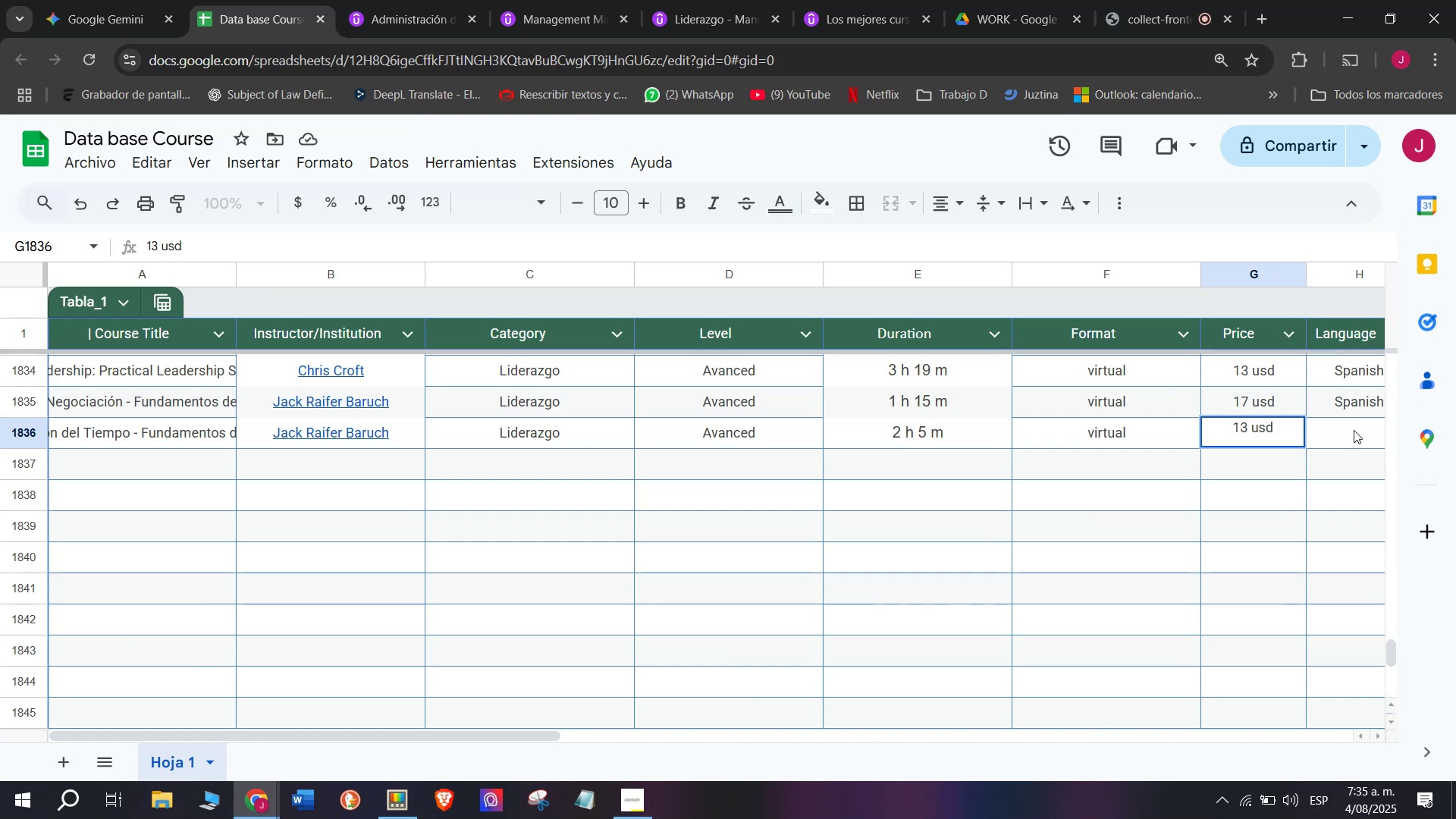 
double_click([1363, 391])
 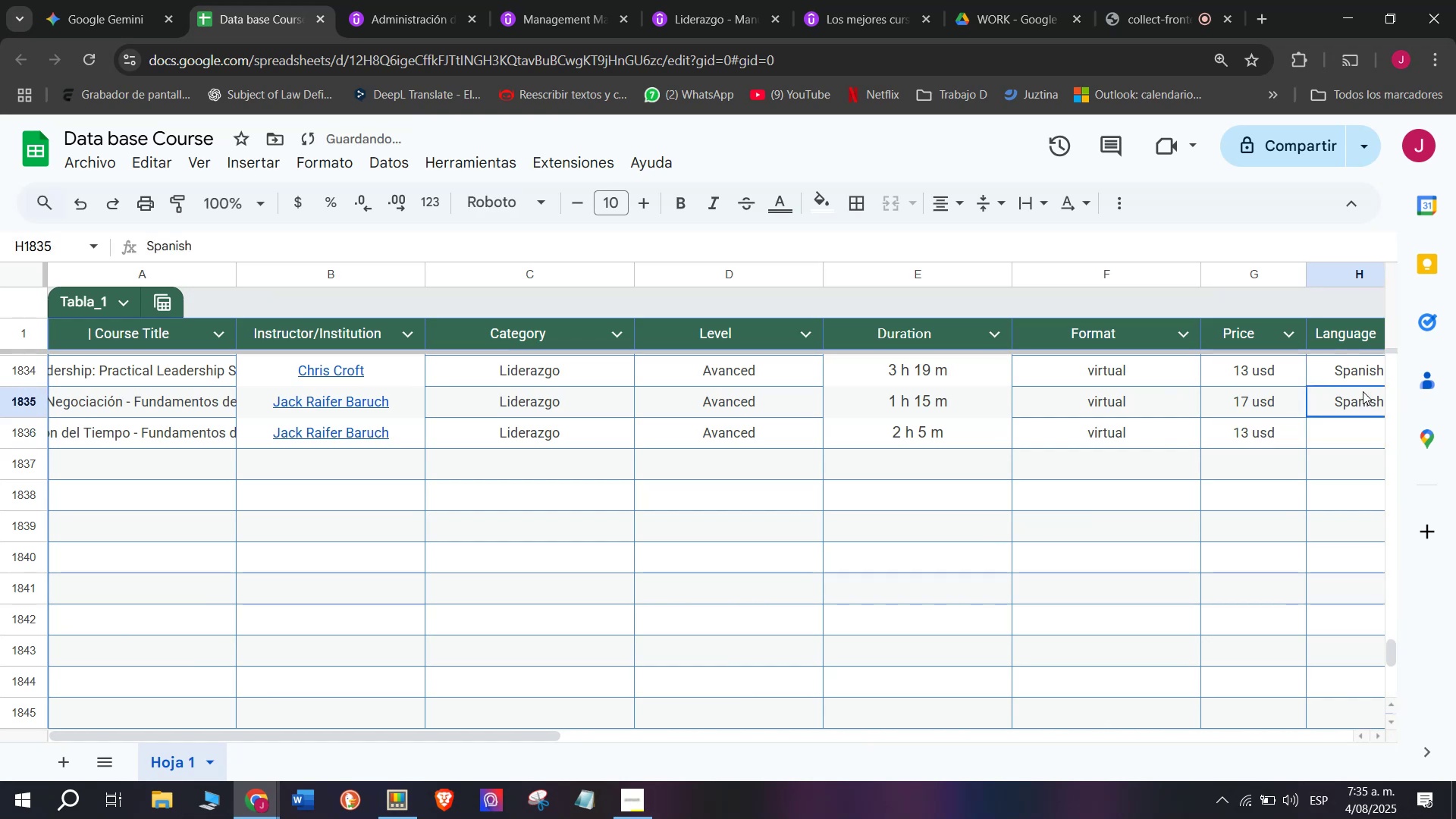 
key(Control+ControlLeft)
 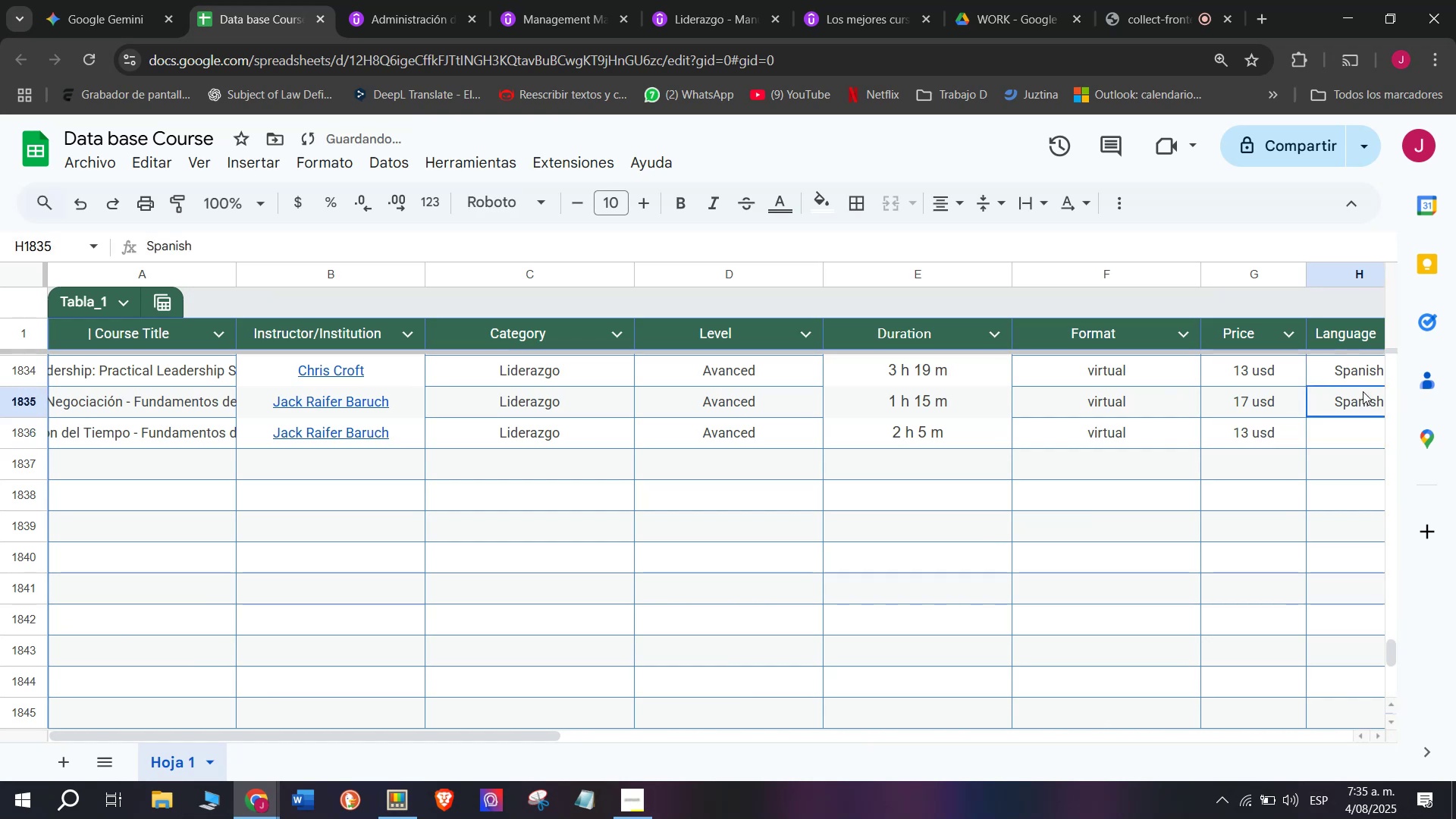 
key(Break)
 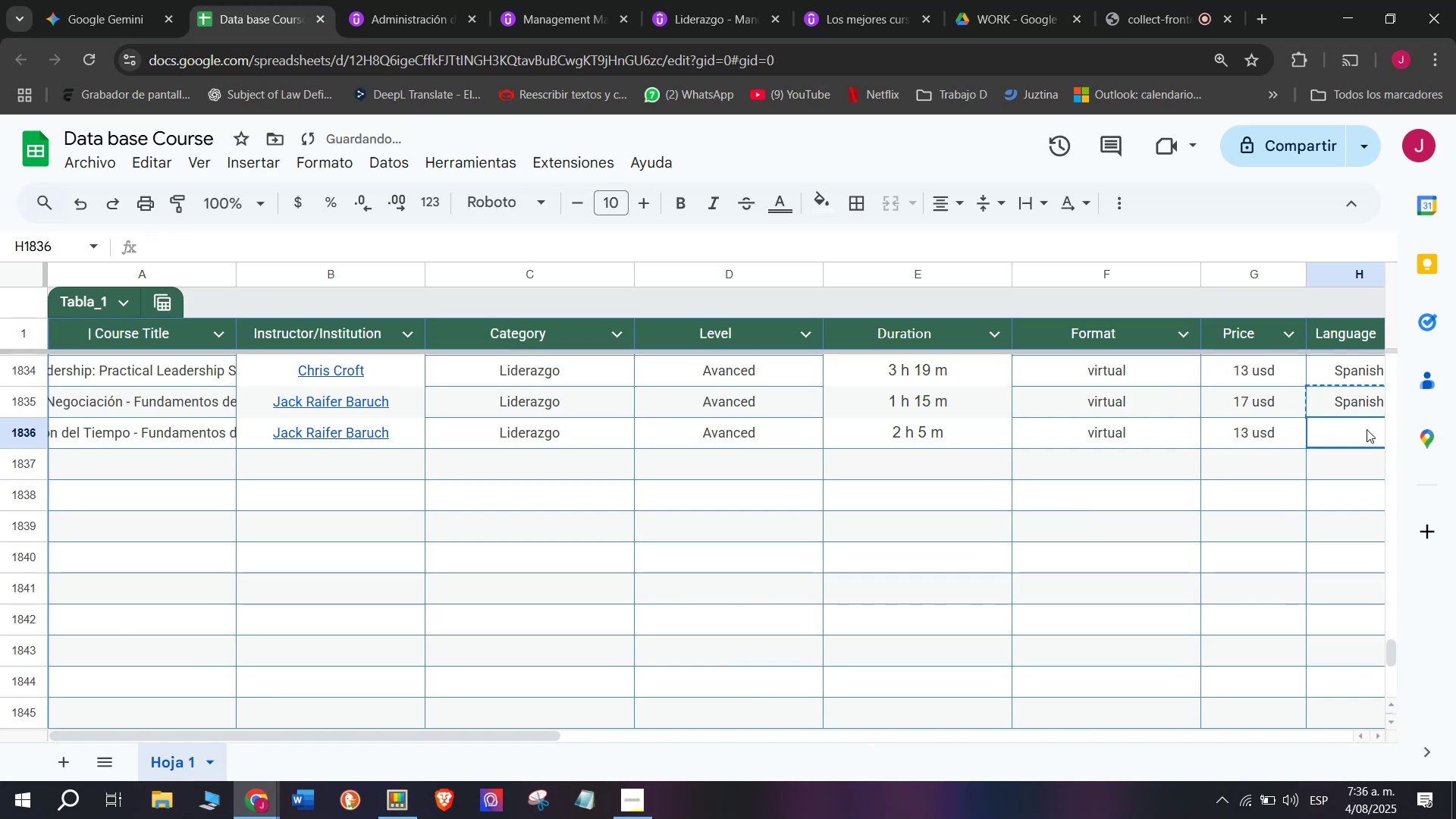 
key(Control+C)
 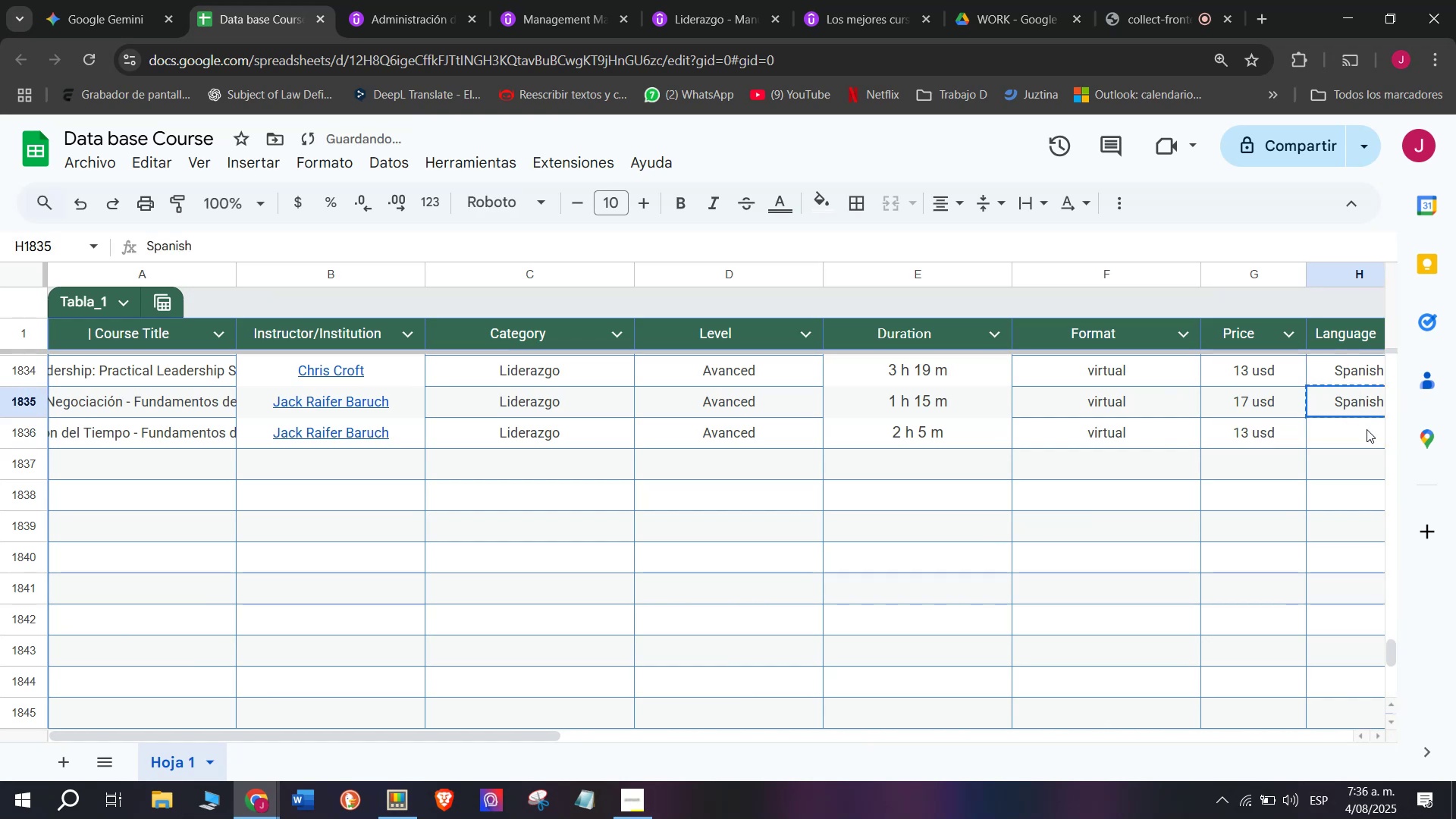 
triple_click([1367, 429])
 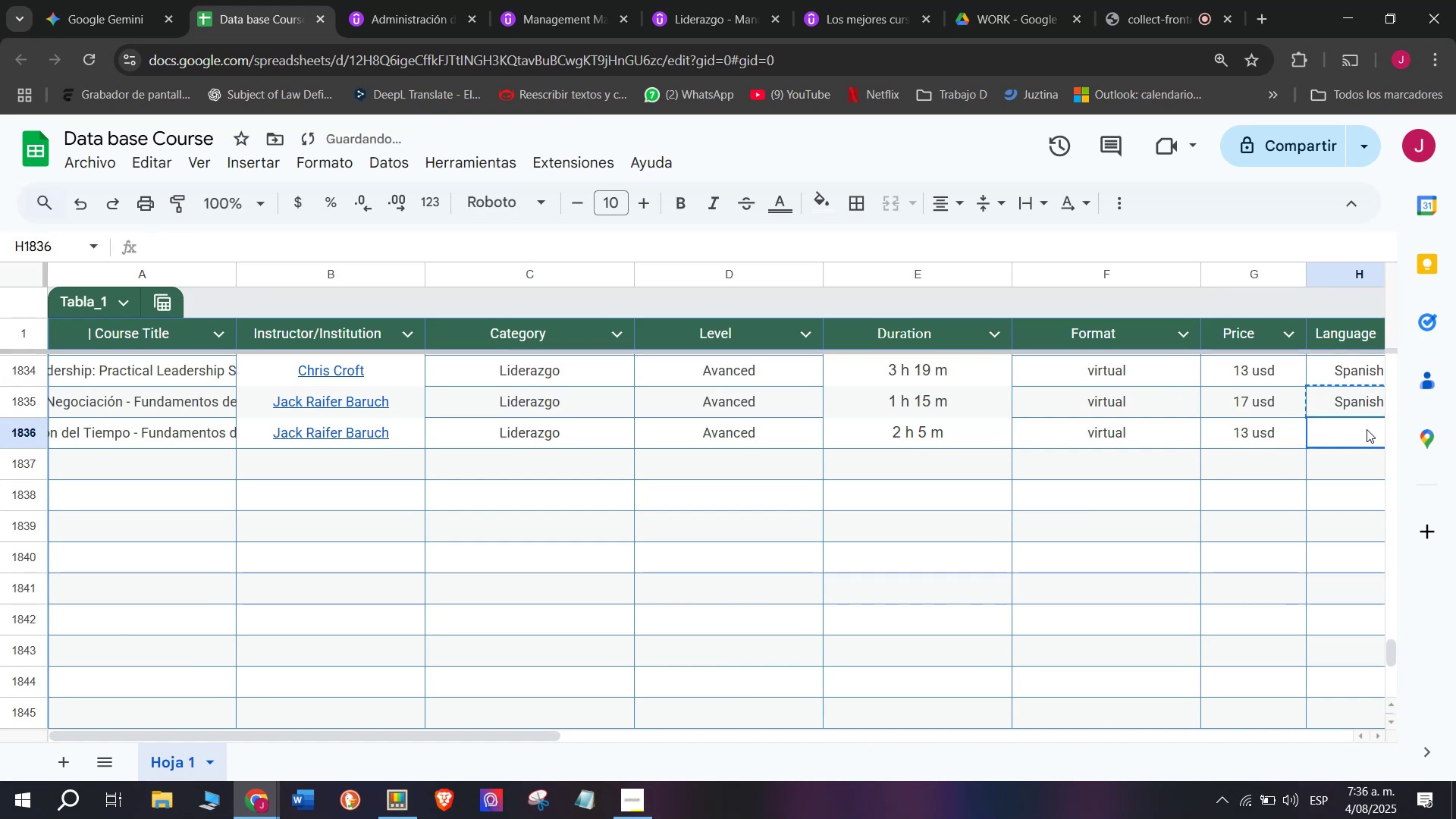 
key(Z)
 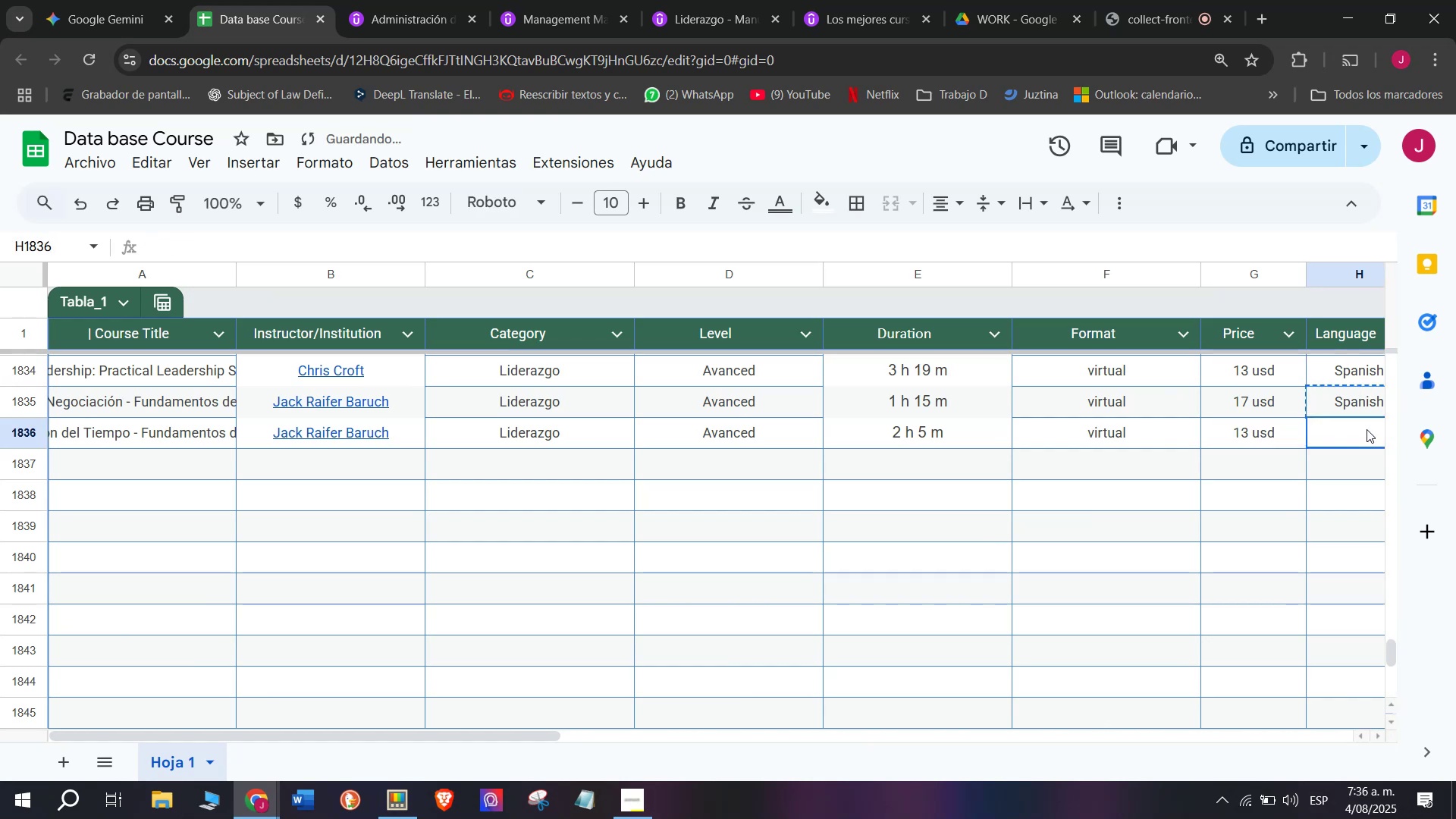 
key(Control+ControlLeft)
 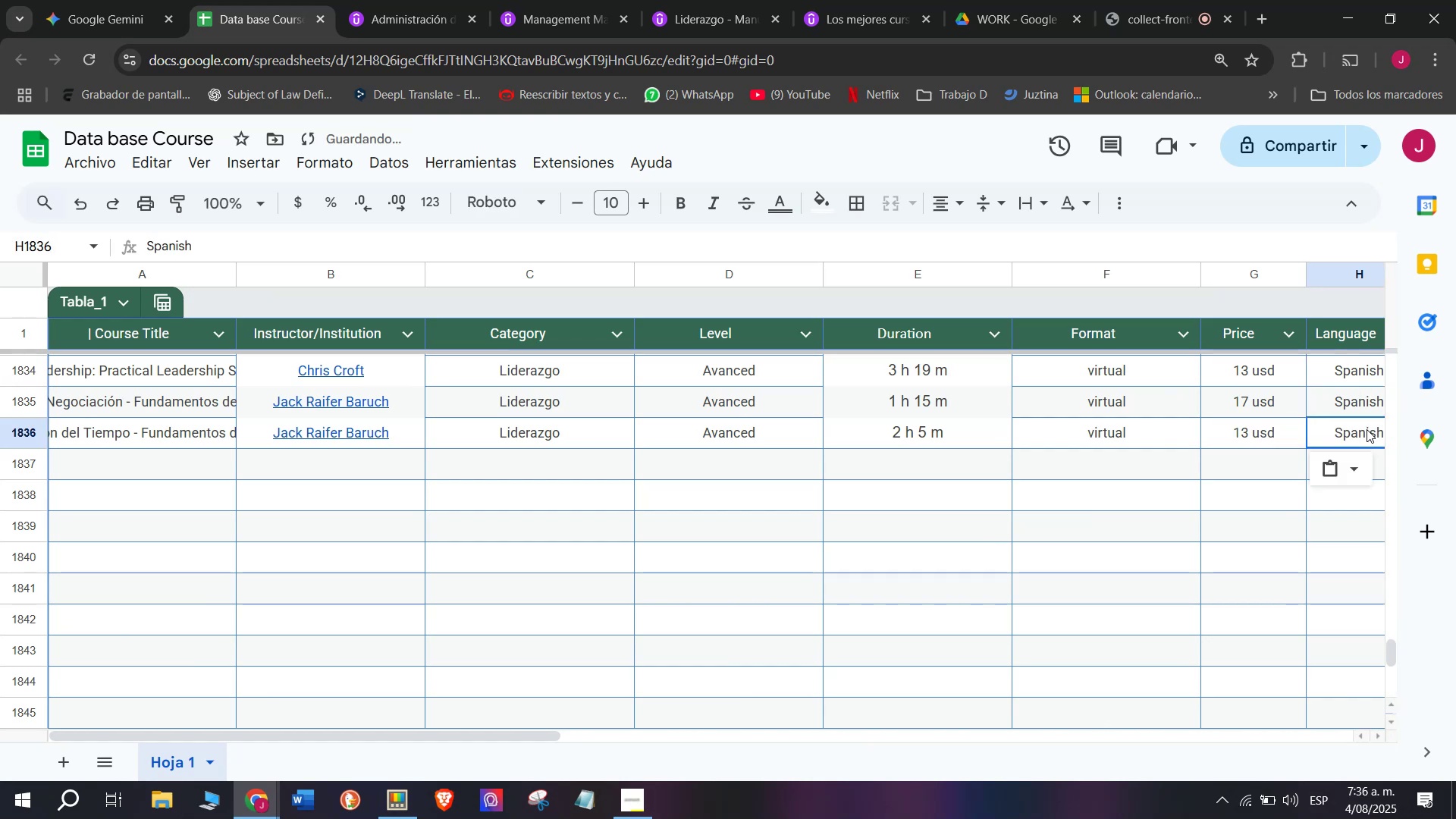 
key(Control+V)
 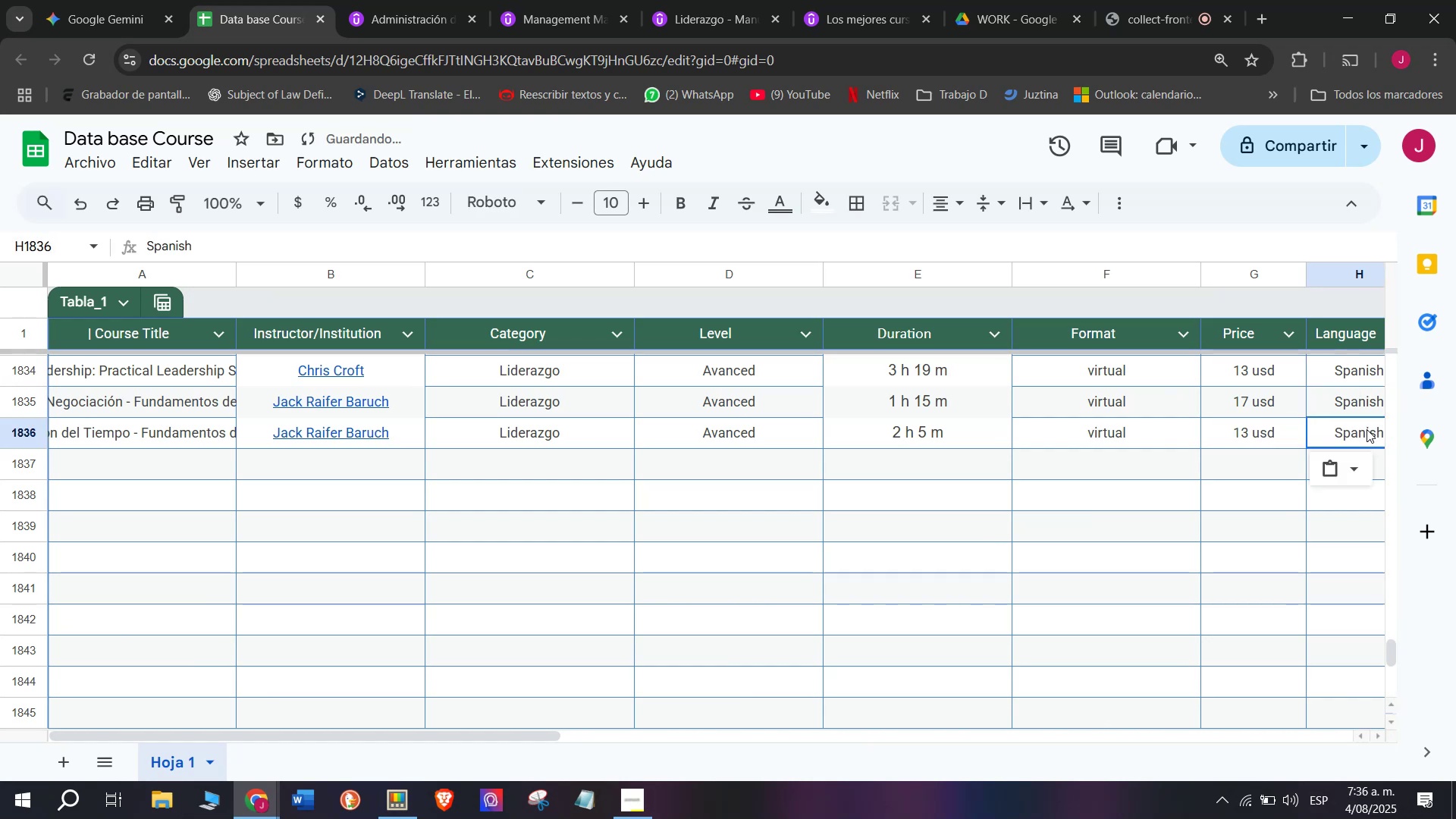 
scroll: coordinate [463, 386], scroll_direction: down, amount: 3.0
 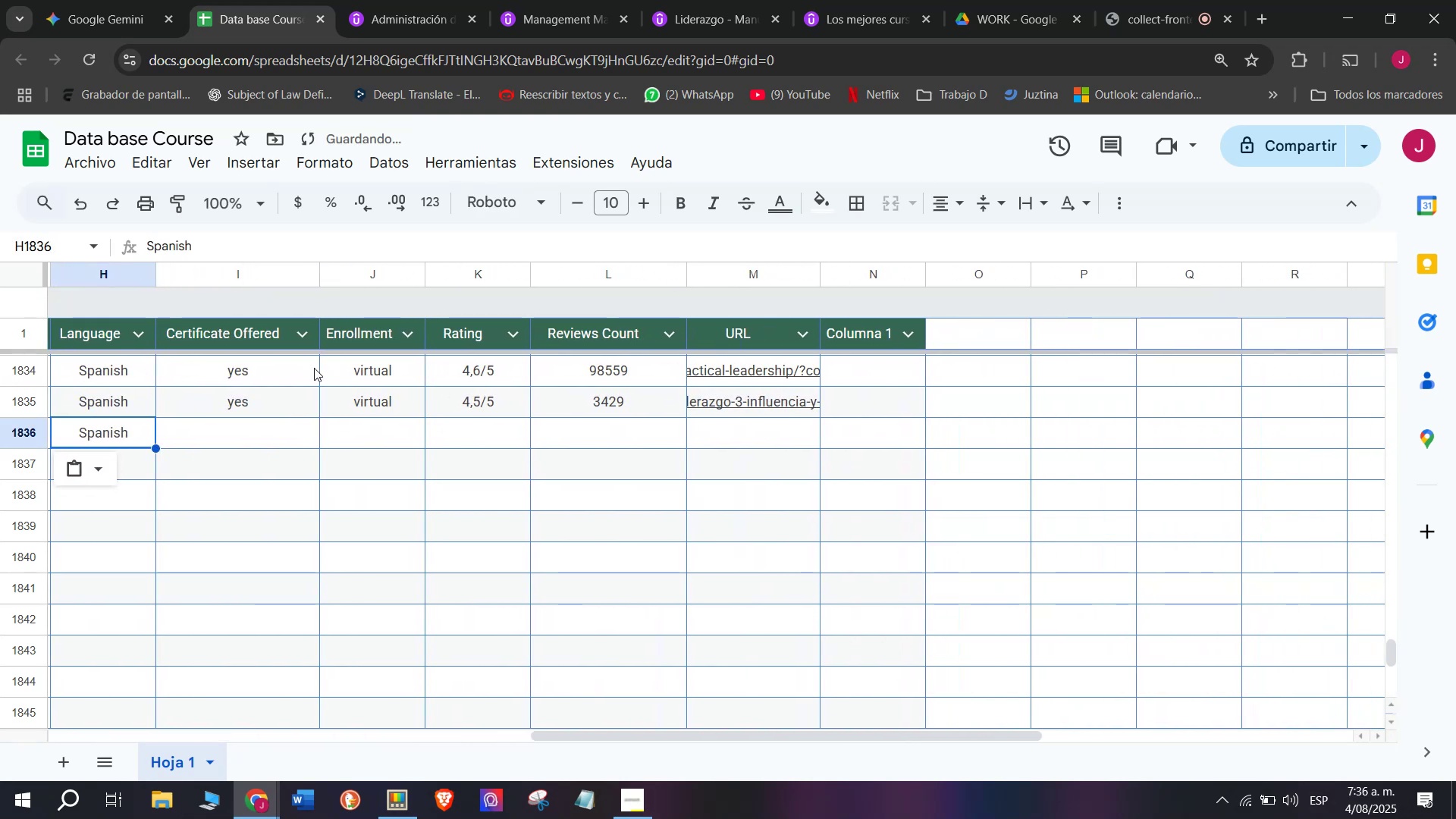 
left_click([275, 391])
 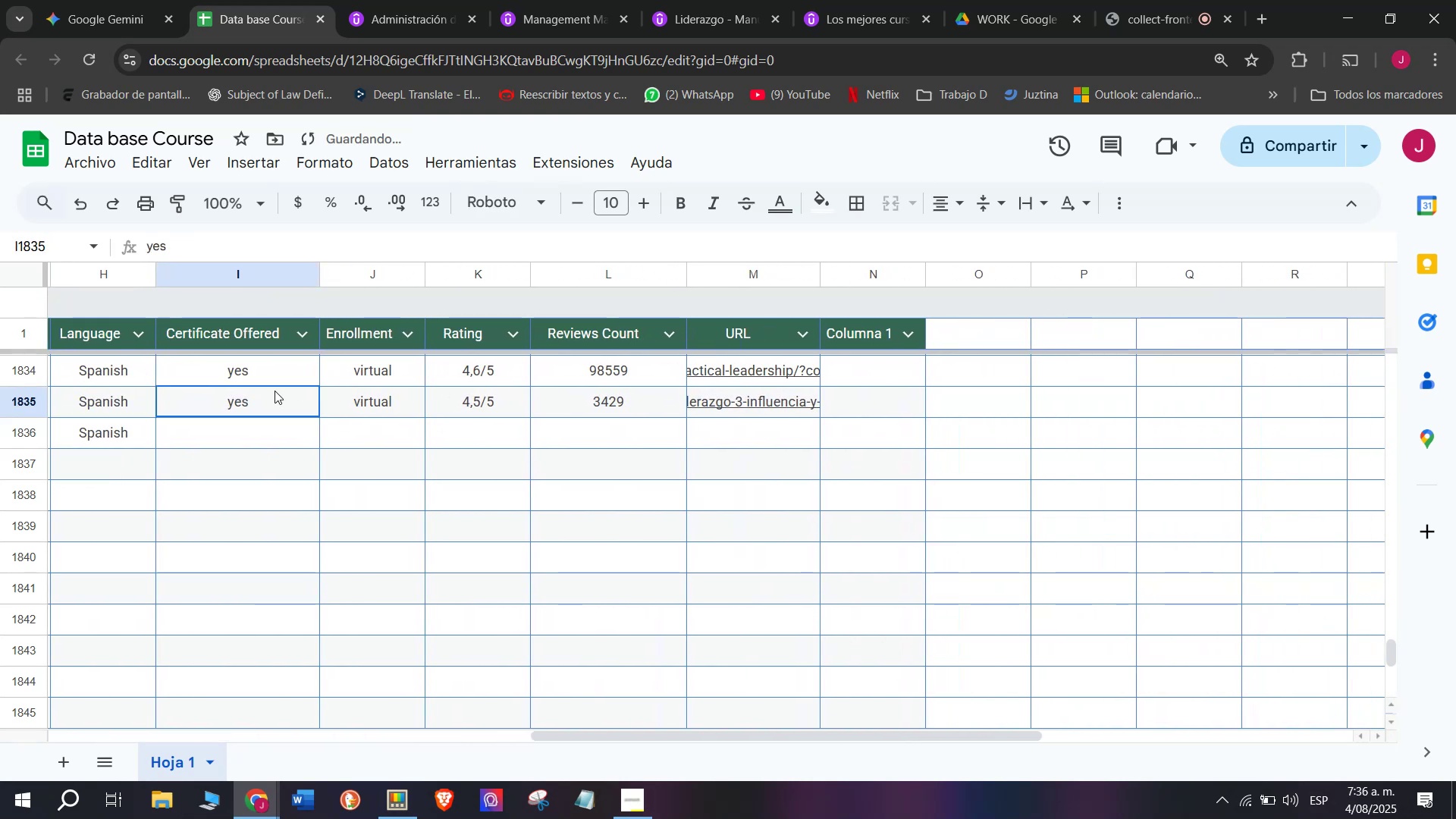 
key(Break)
 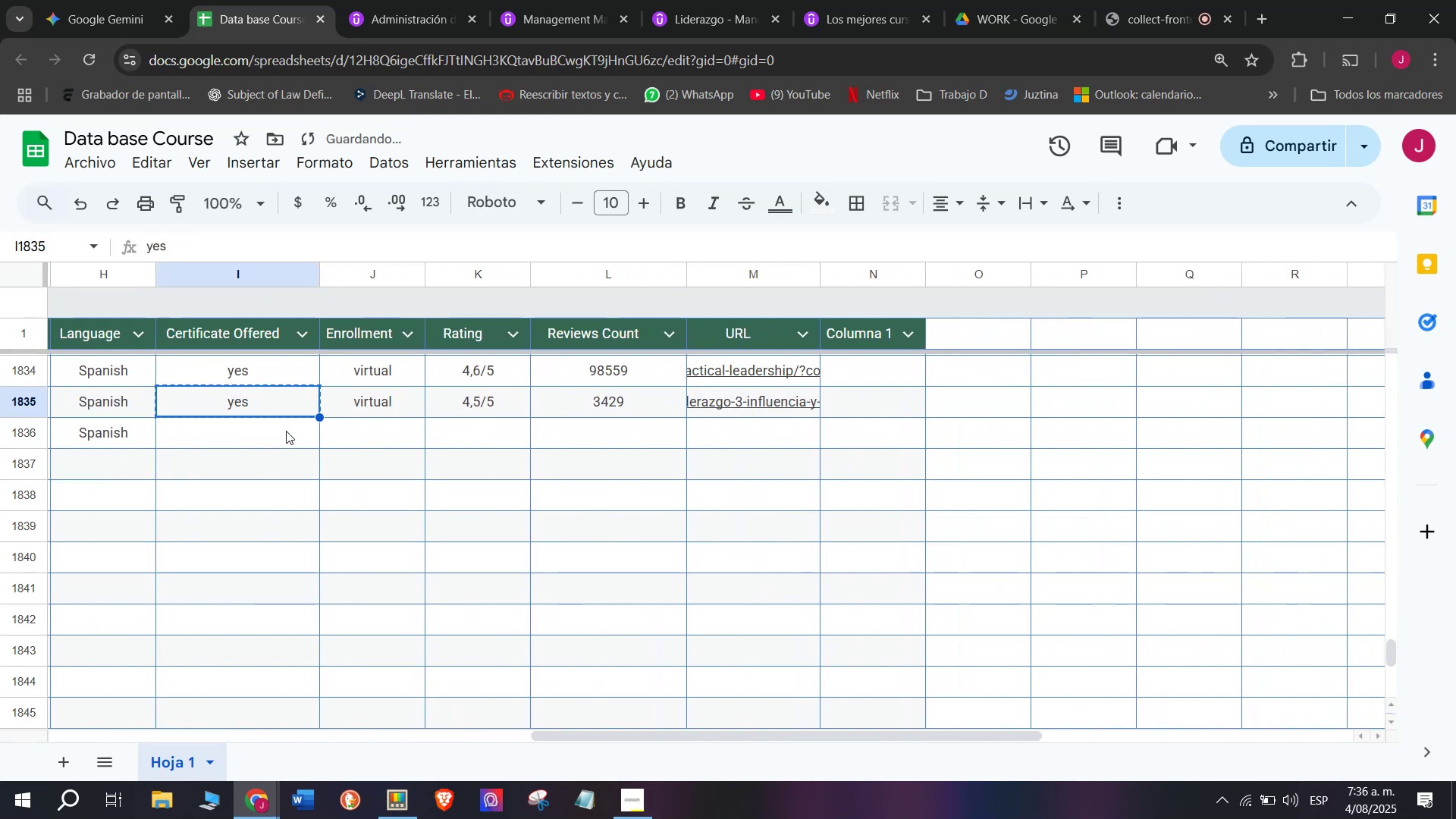 
key(Control+ControlLeft)
 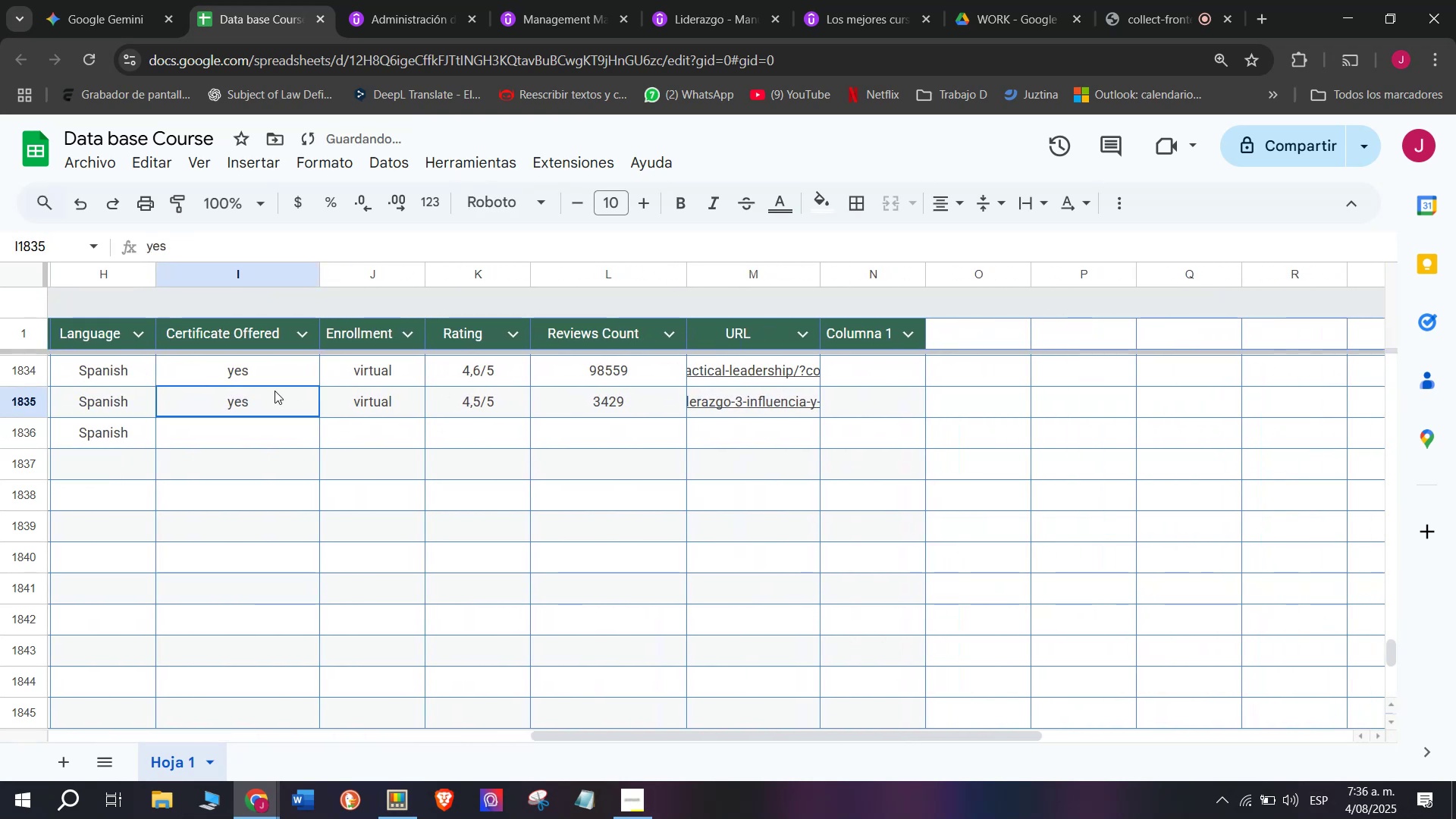 
key(Control+C)
 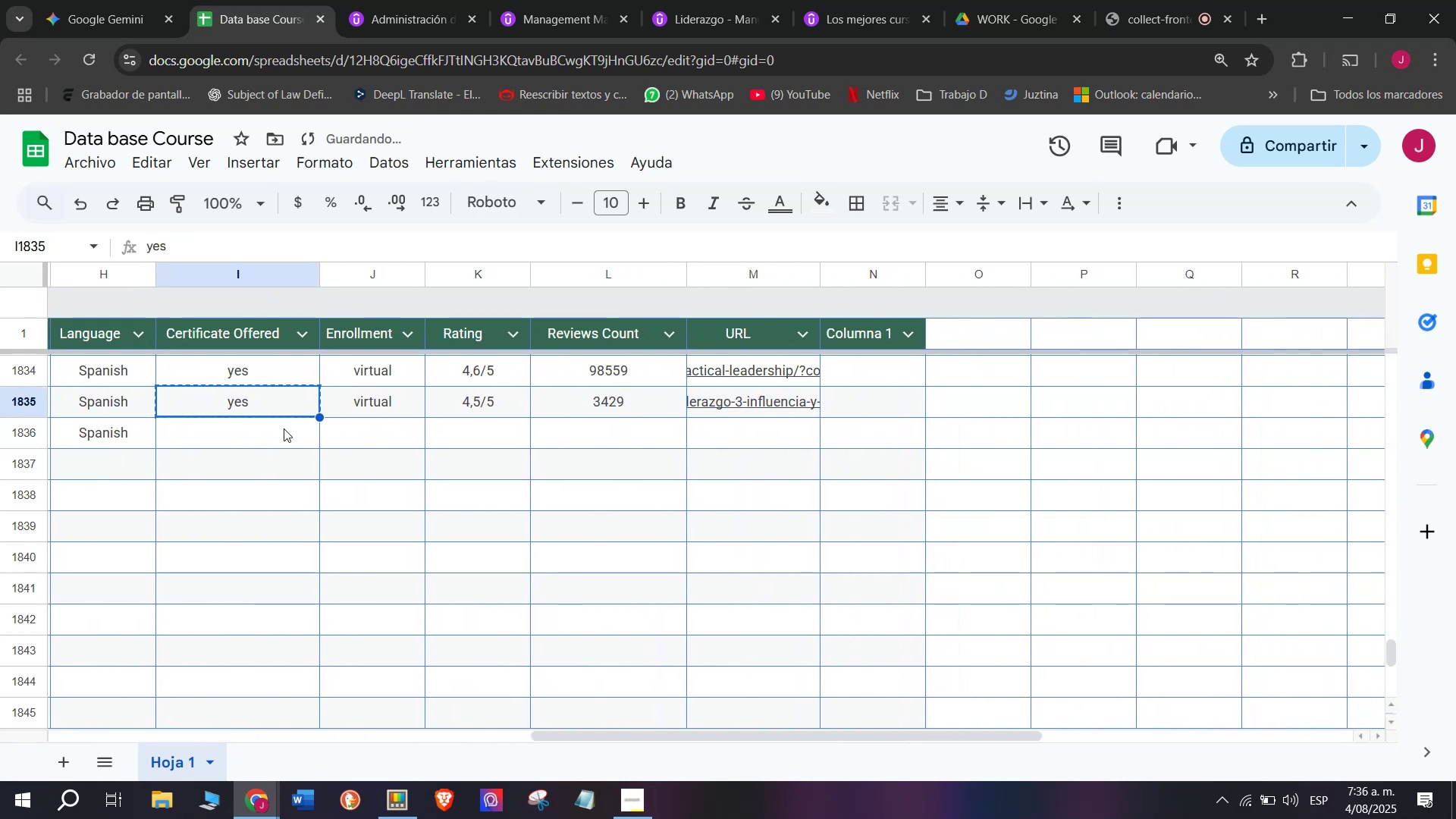 
key(Control+ControlLeft)
 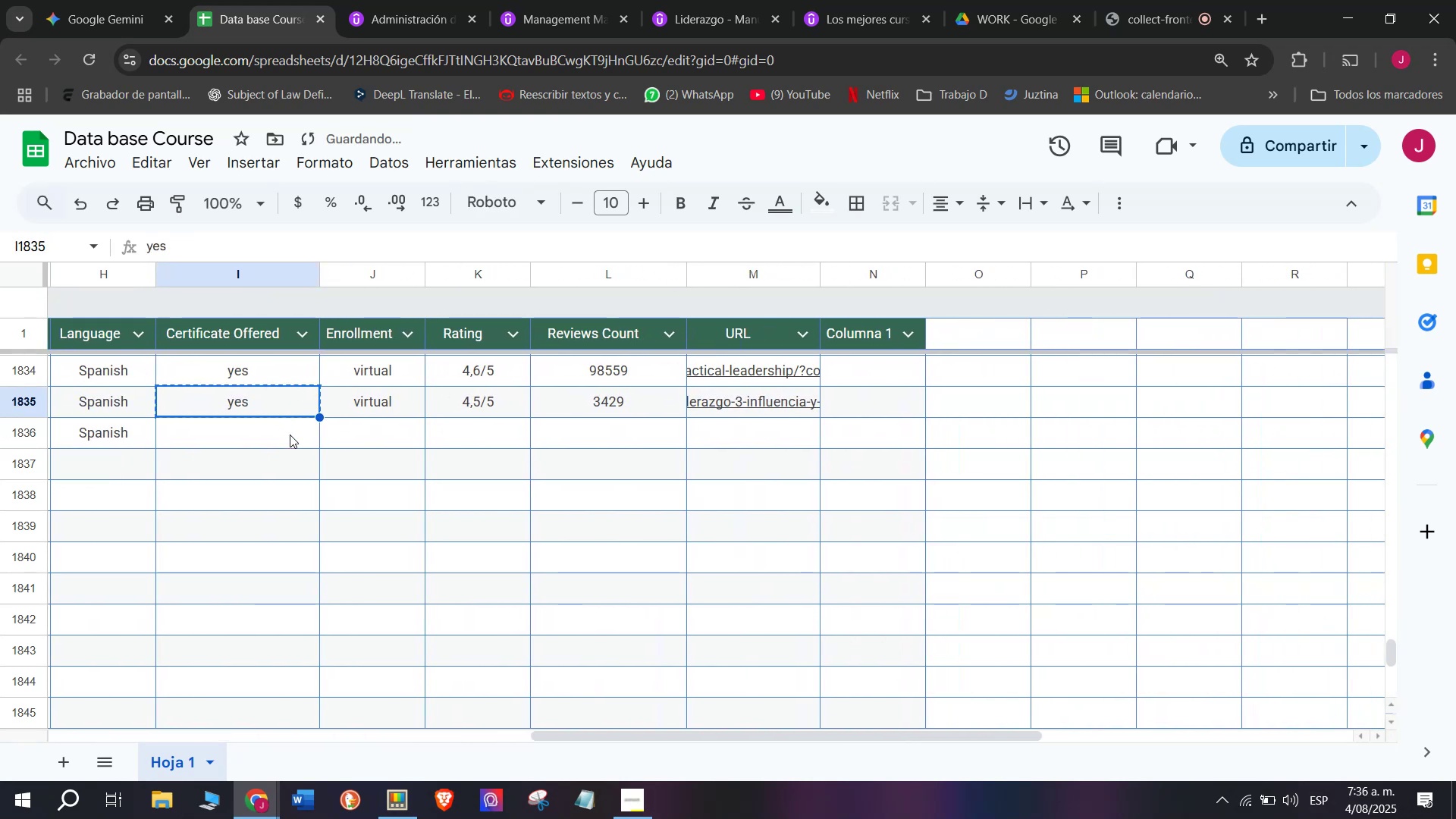 
key(Z)
 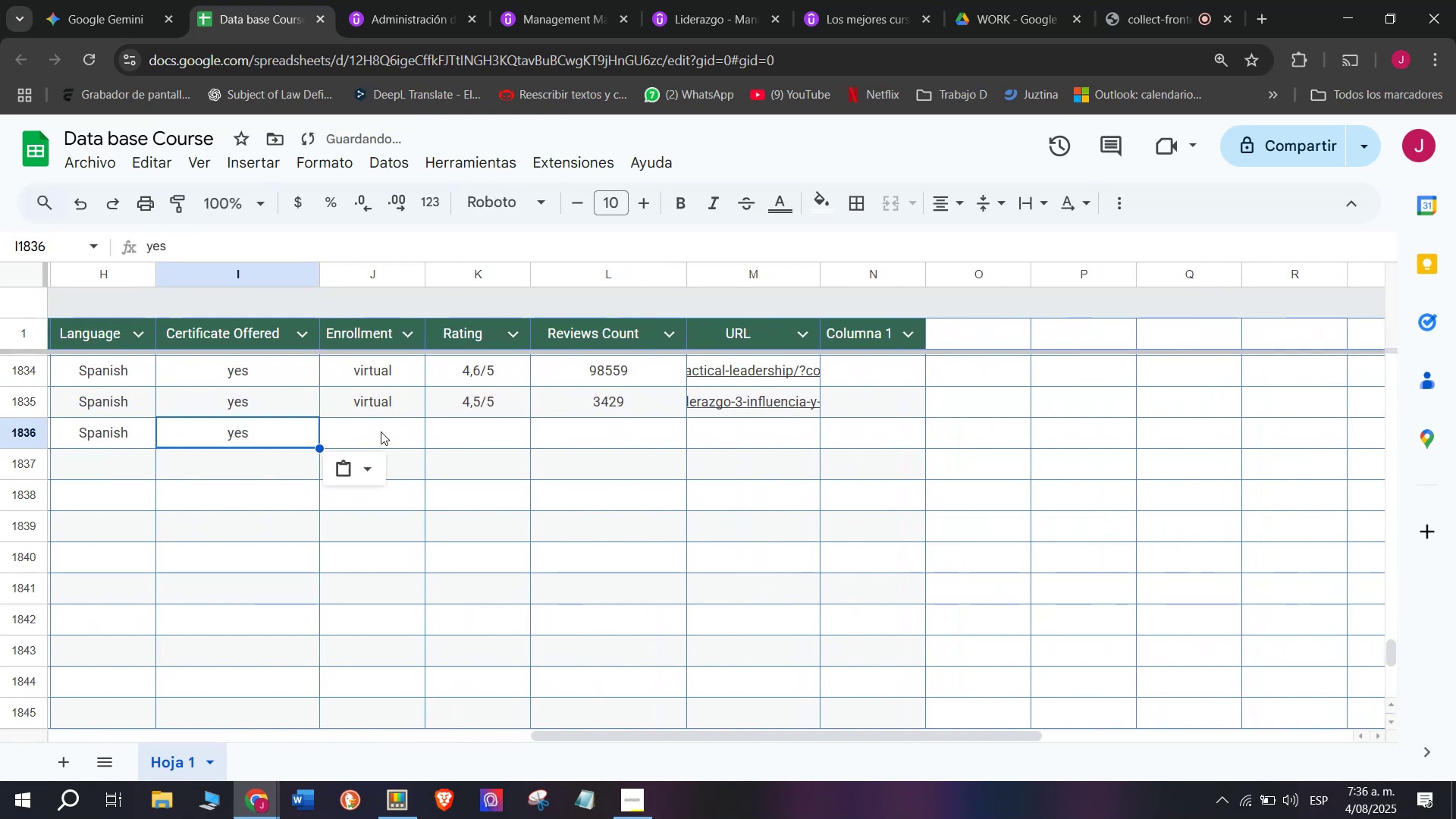 
key(Control+V)
 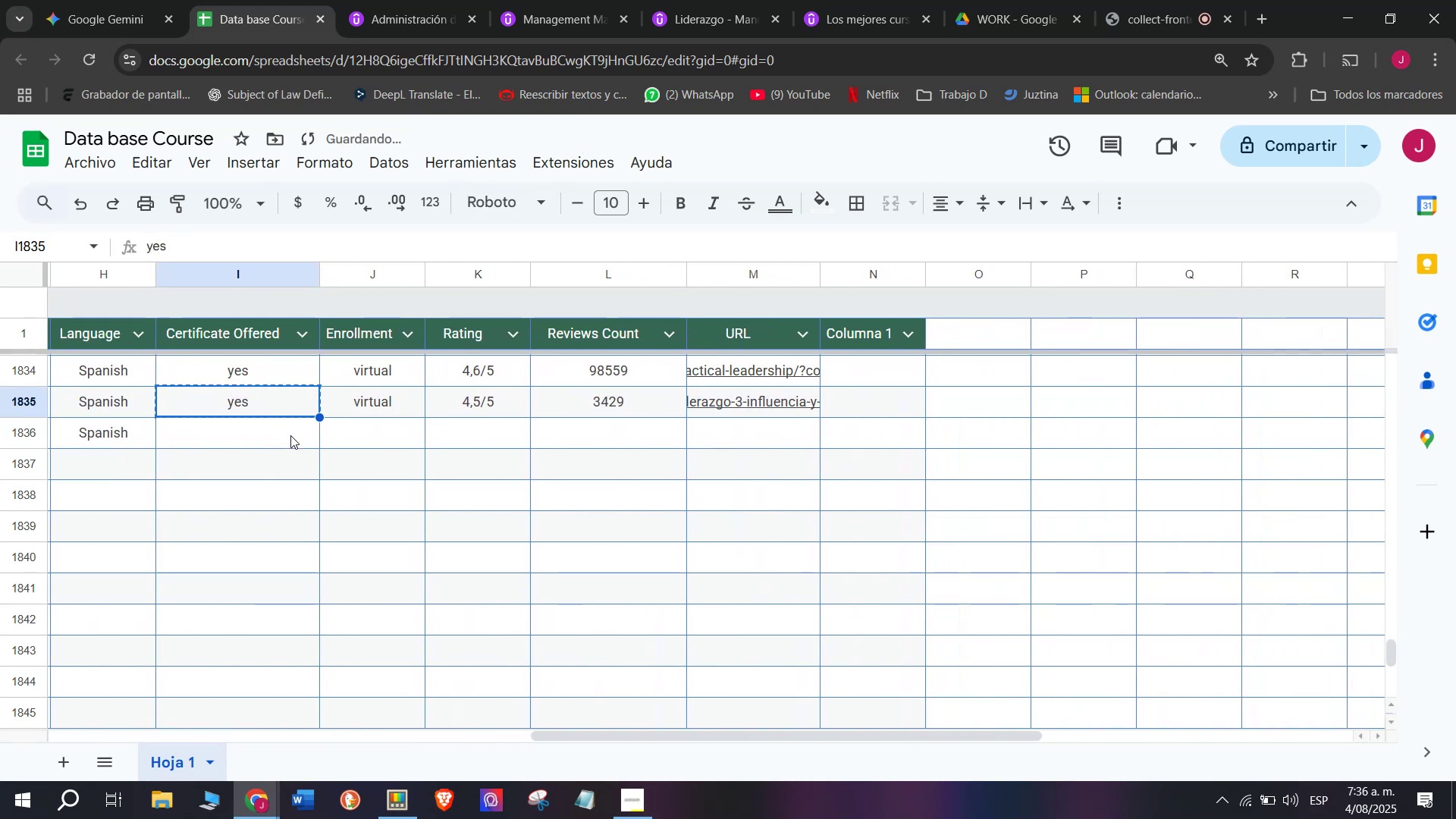 
left_click([290, 435])
 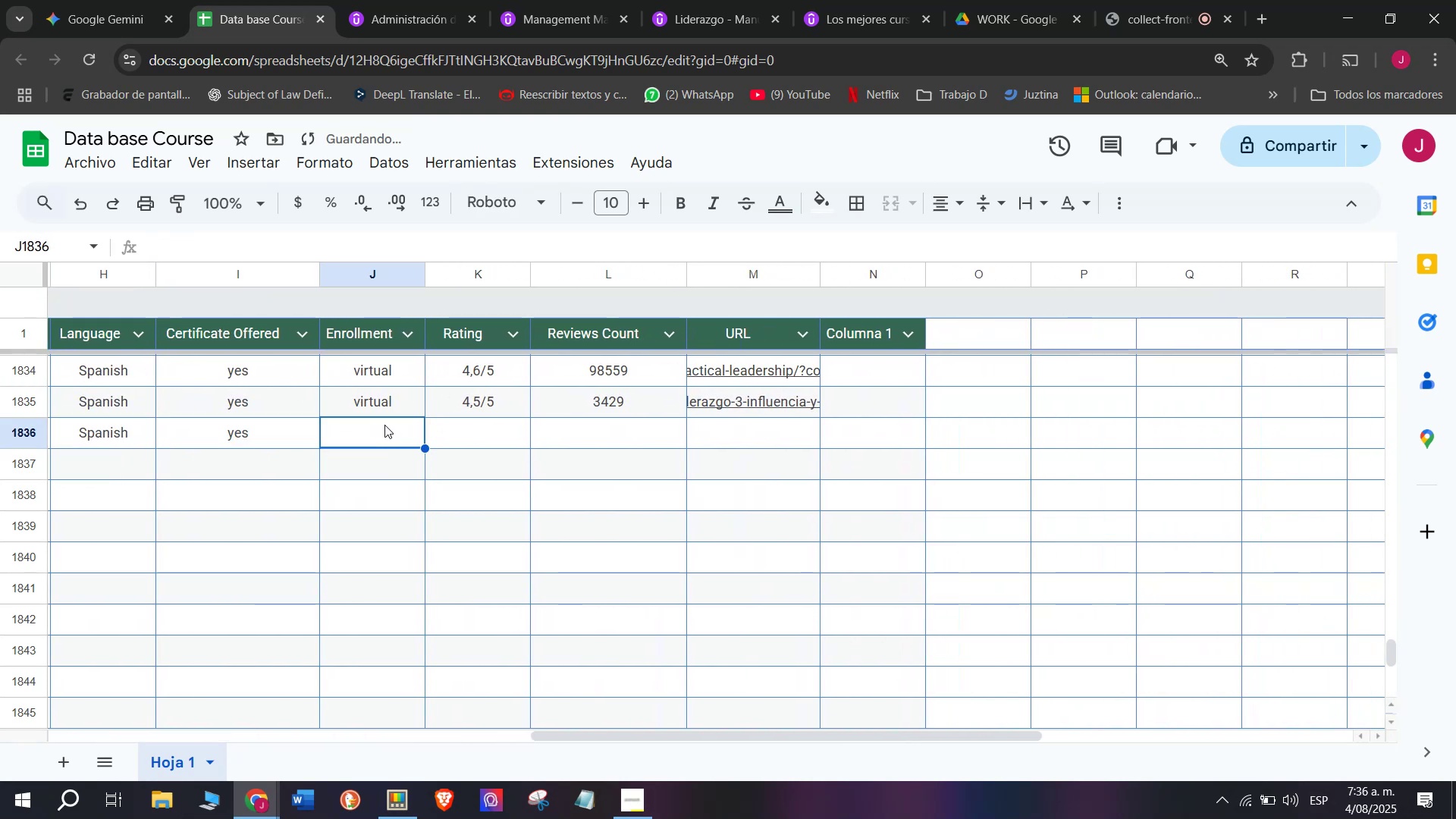 
double_click([385, 410])
 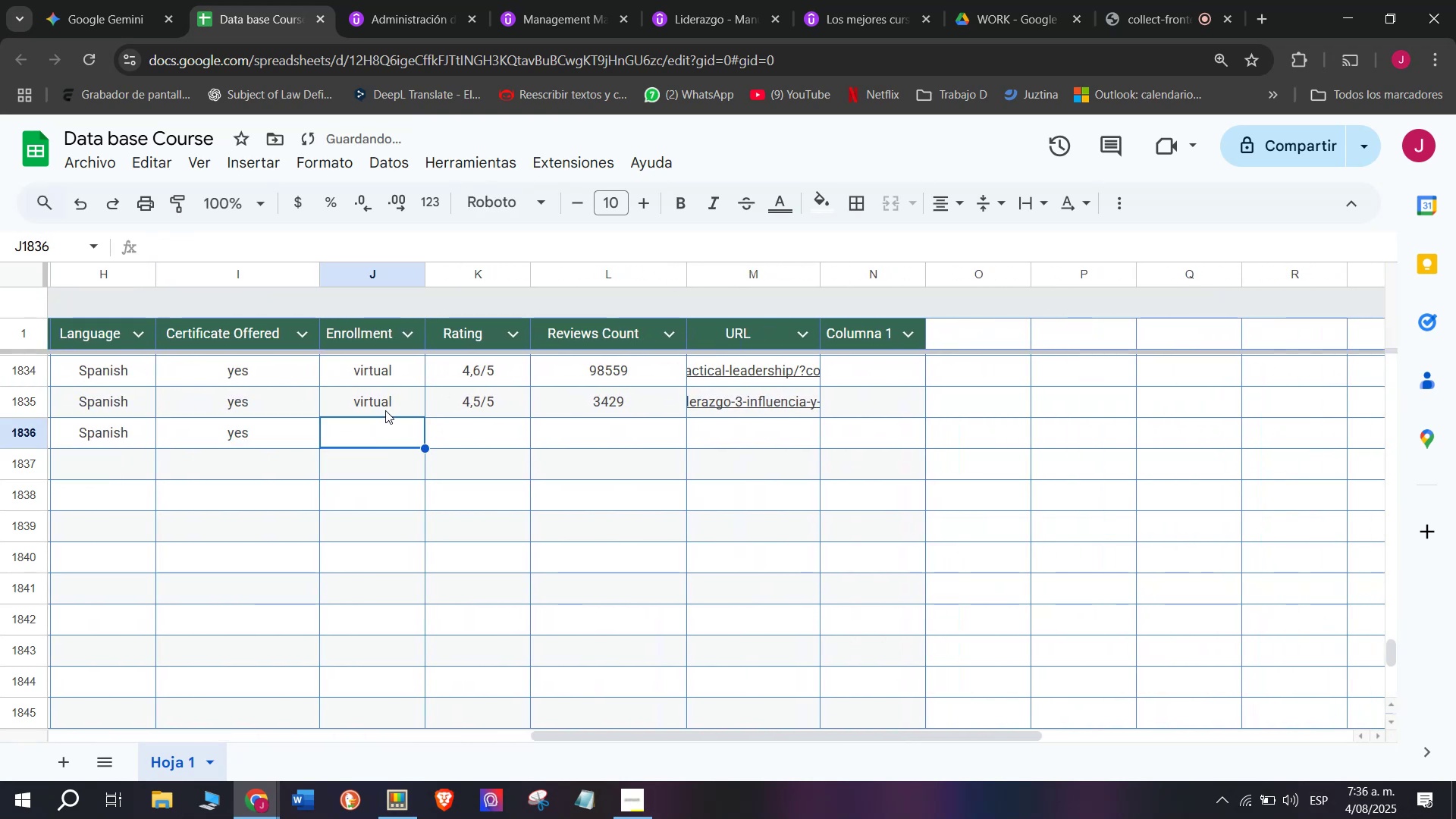 
key(Control+ControlLeft)
 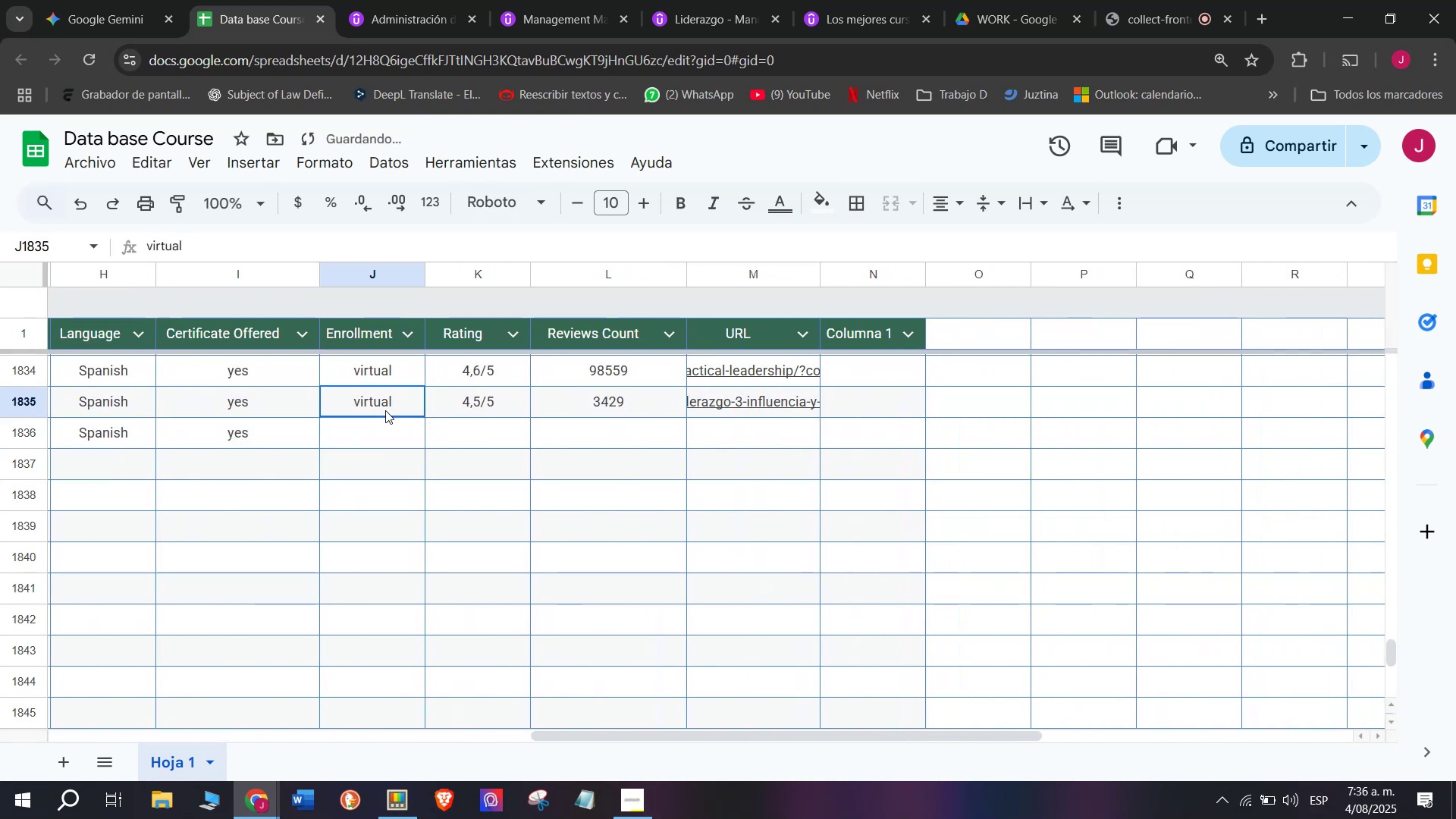 
key(Break)
 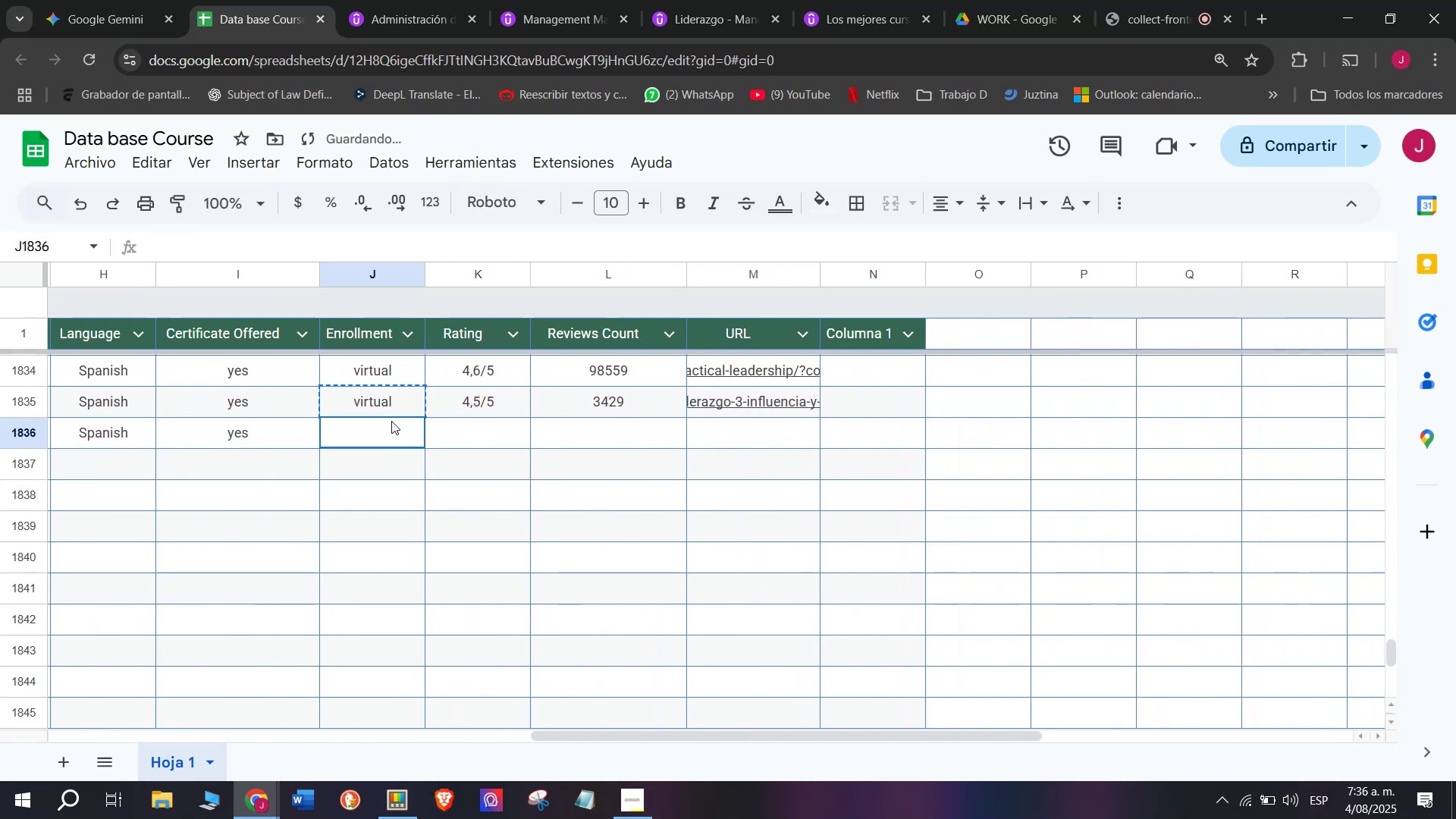 
key(Control+C)
 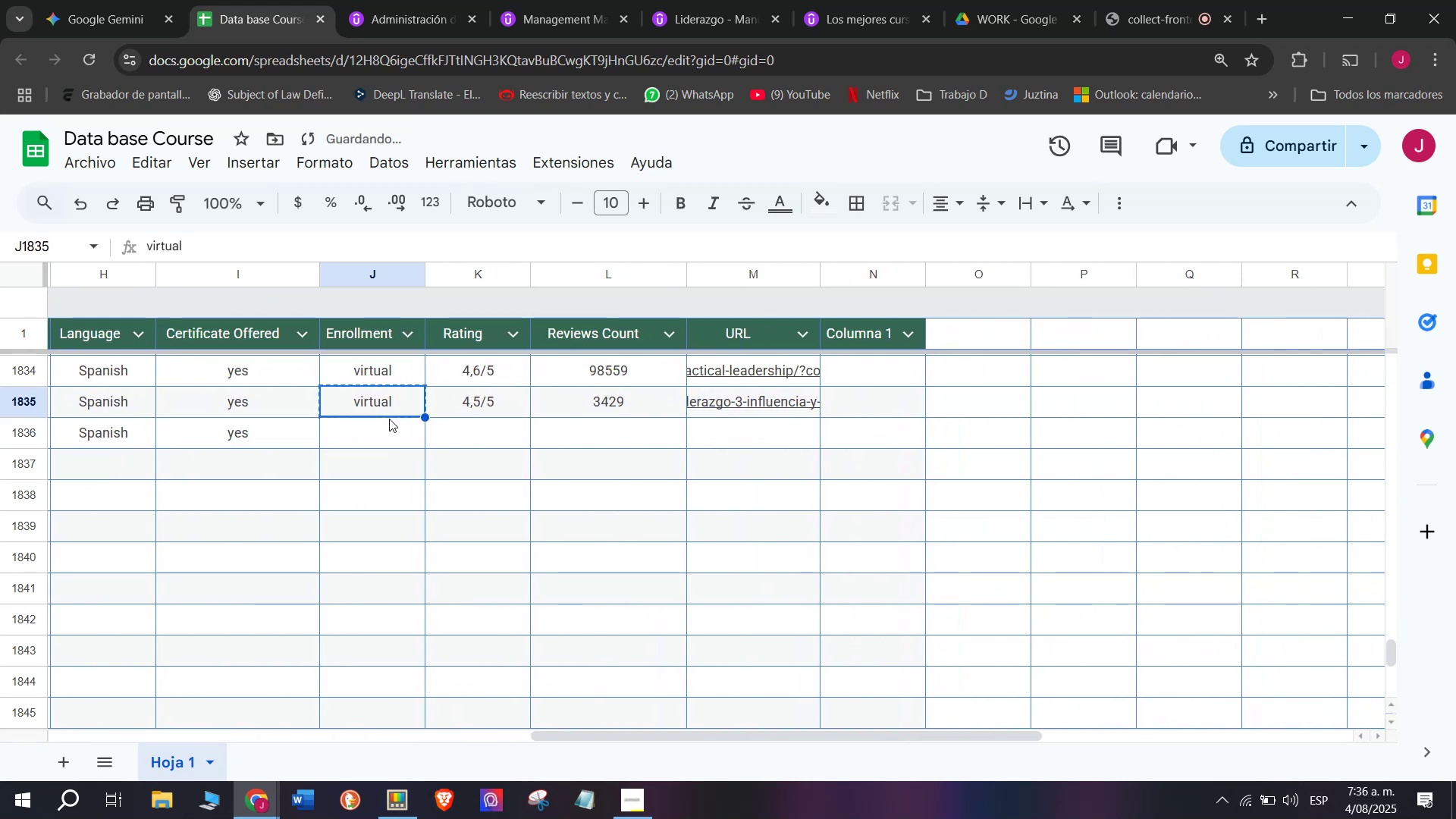 
triple_click([391, 421])
 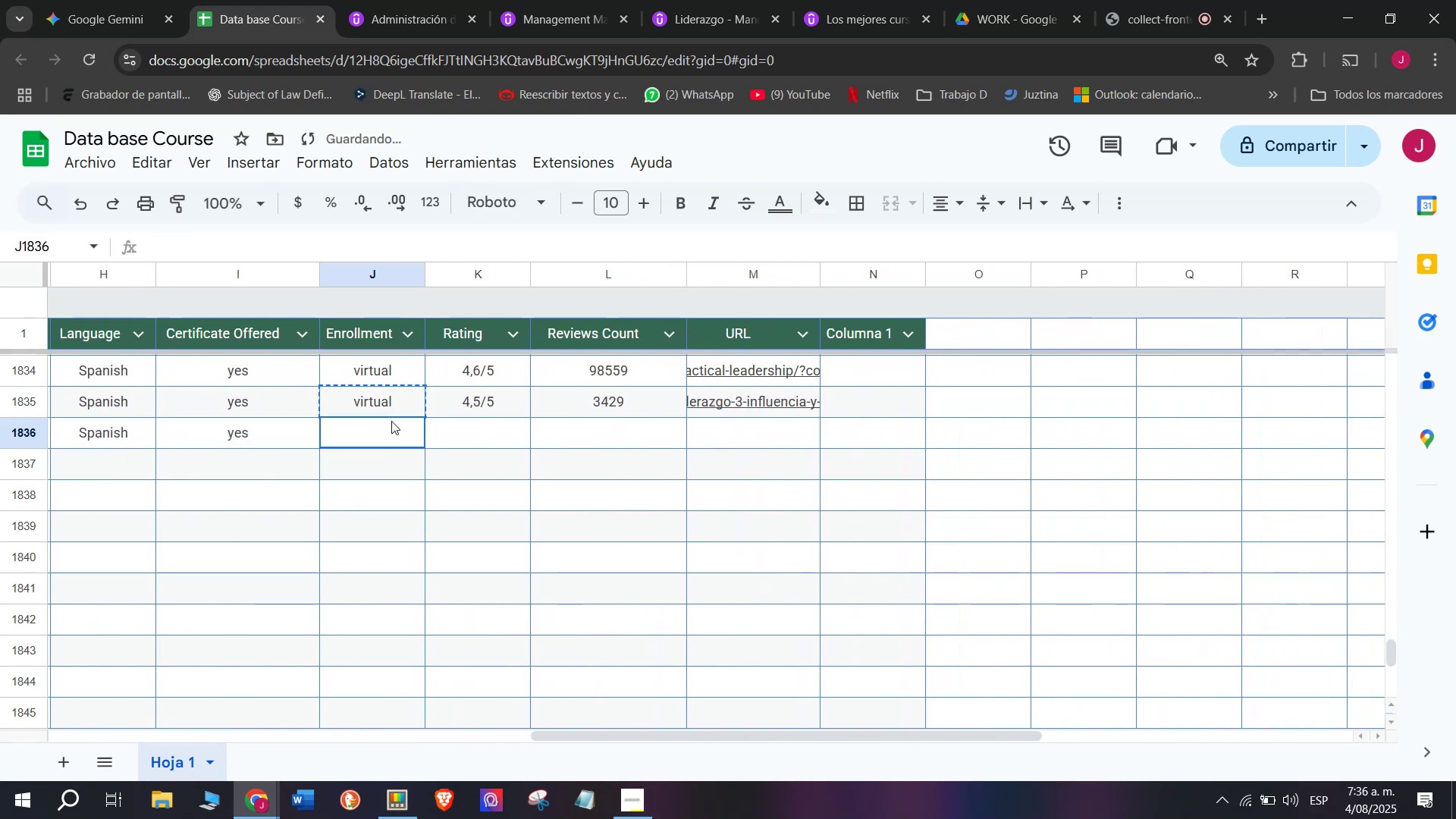 
key(Control+ControlLeft)
 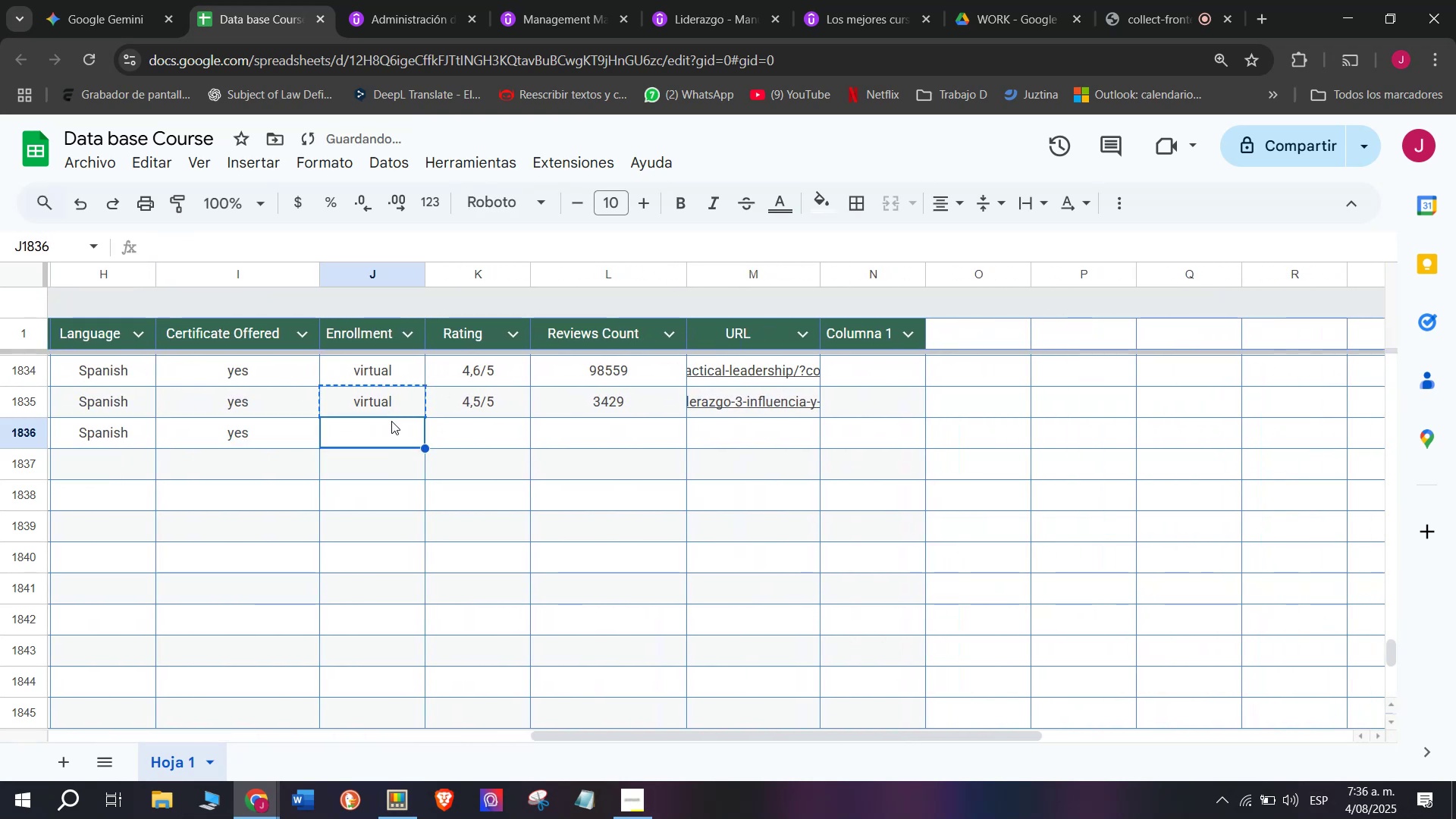 
key(Z)
 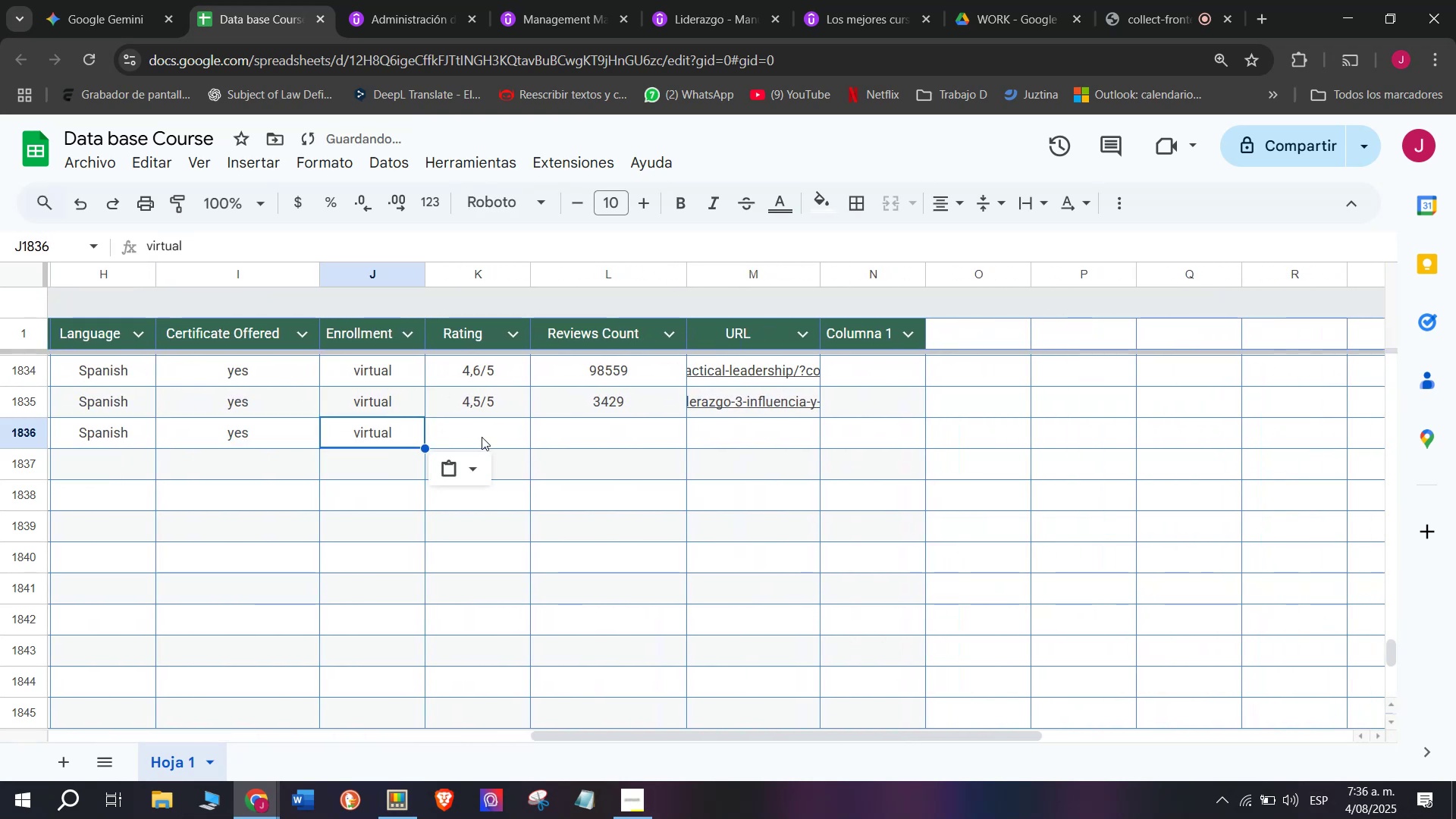 
key(Control+V)
 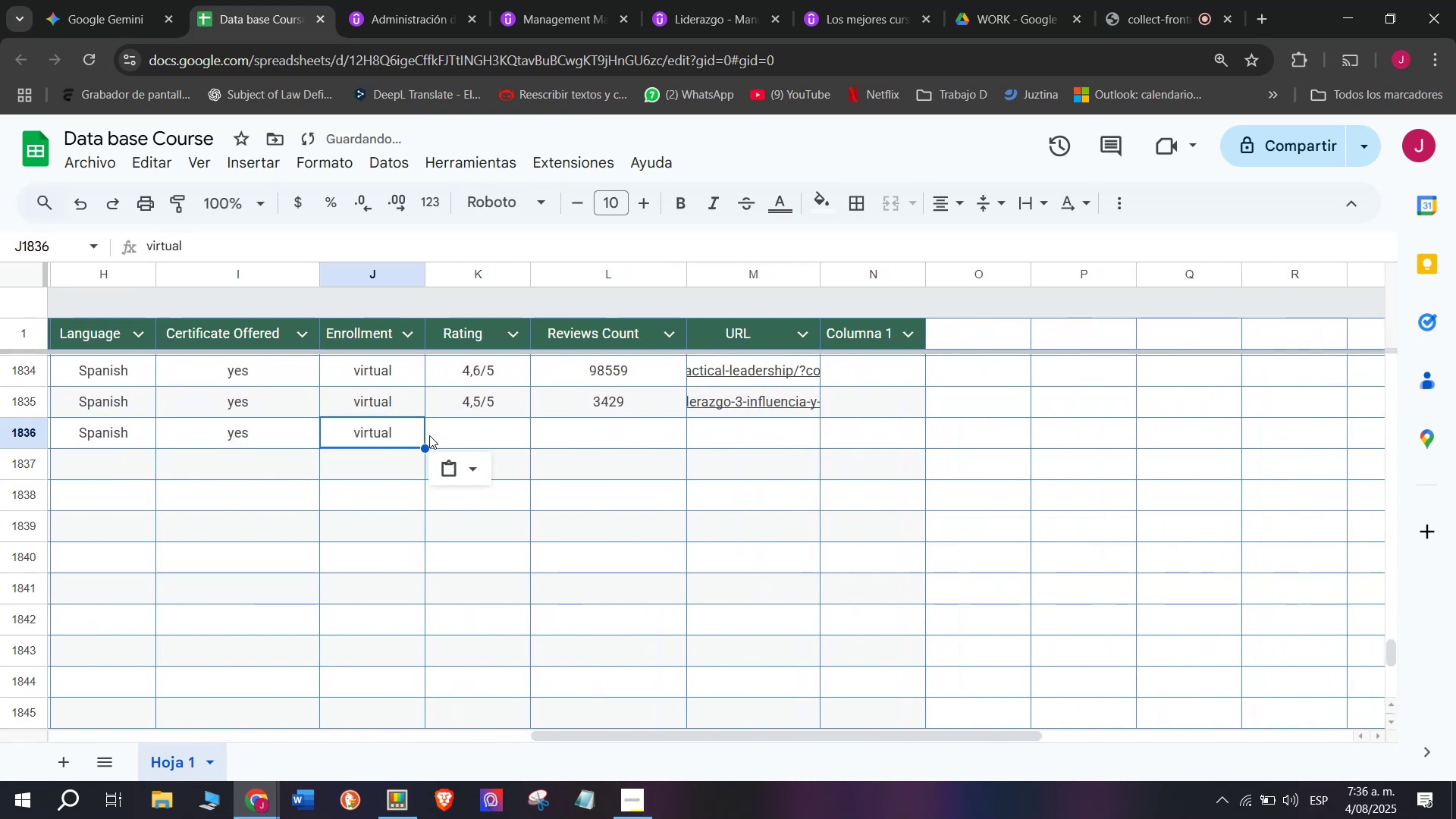 
left_click([482, 437])
 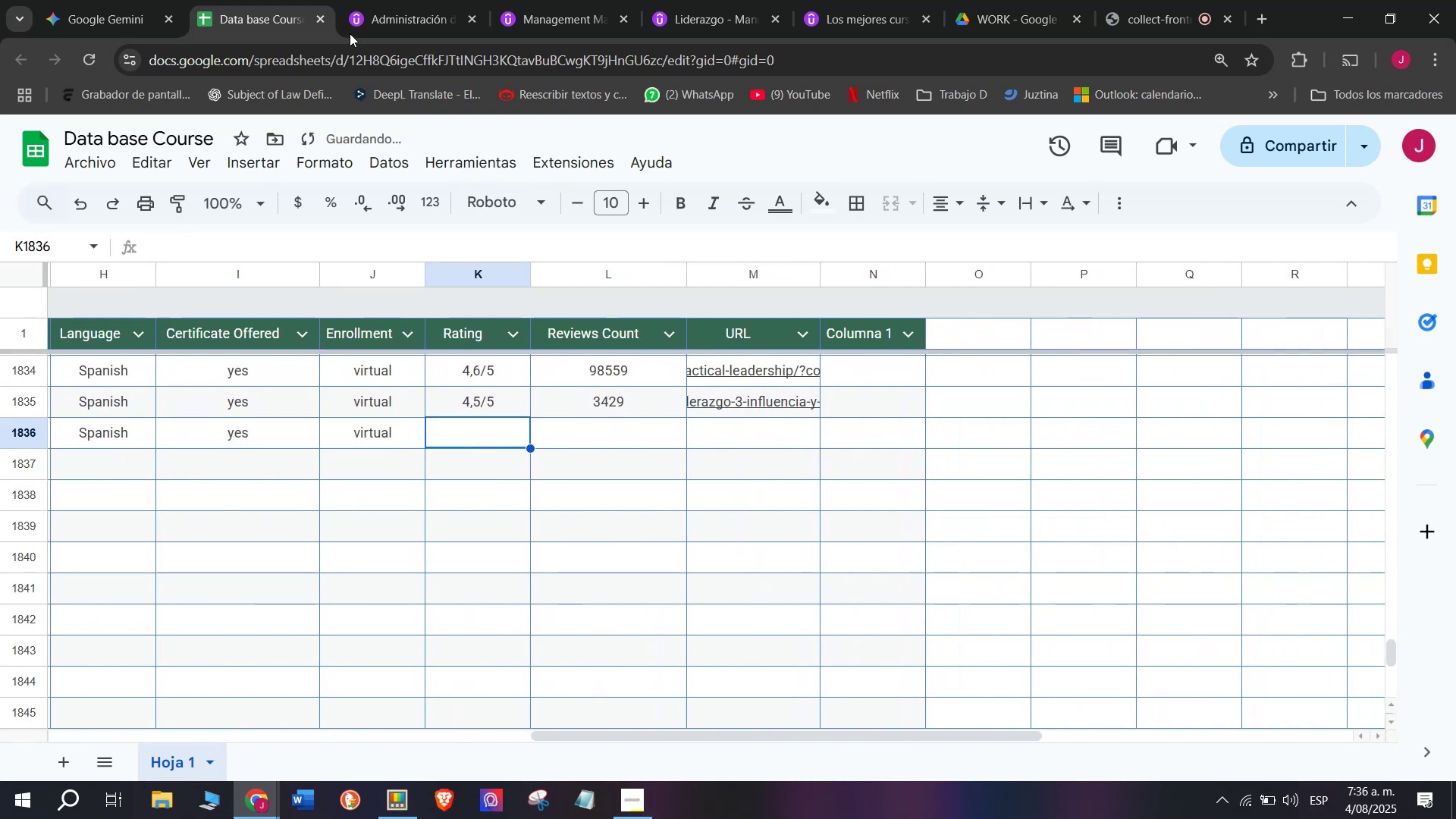 
left_click([403, 0])
 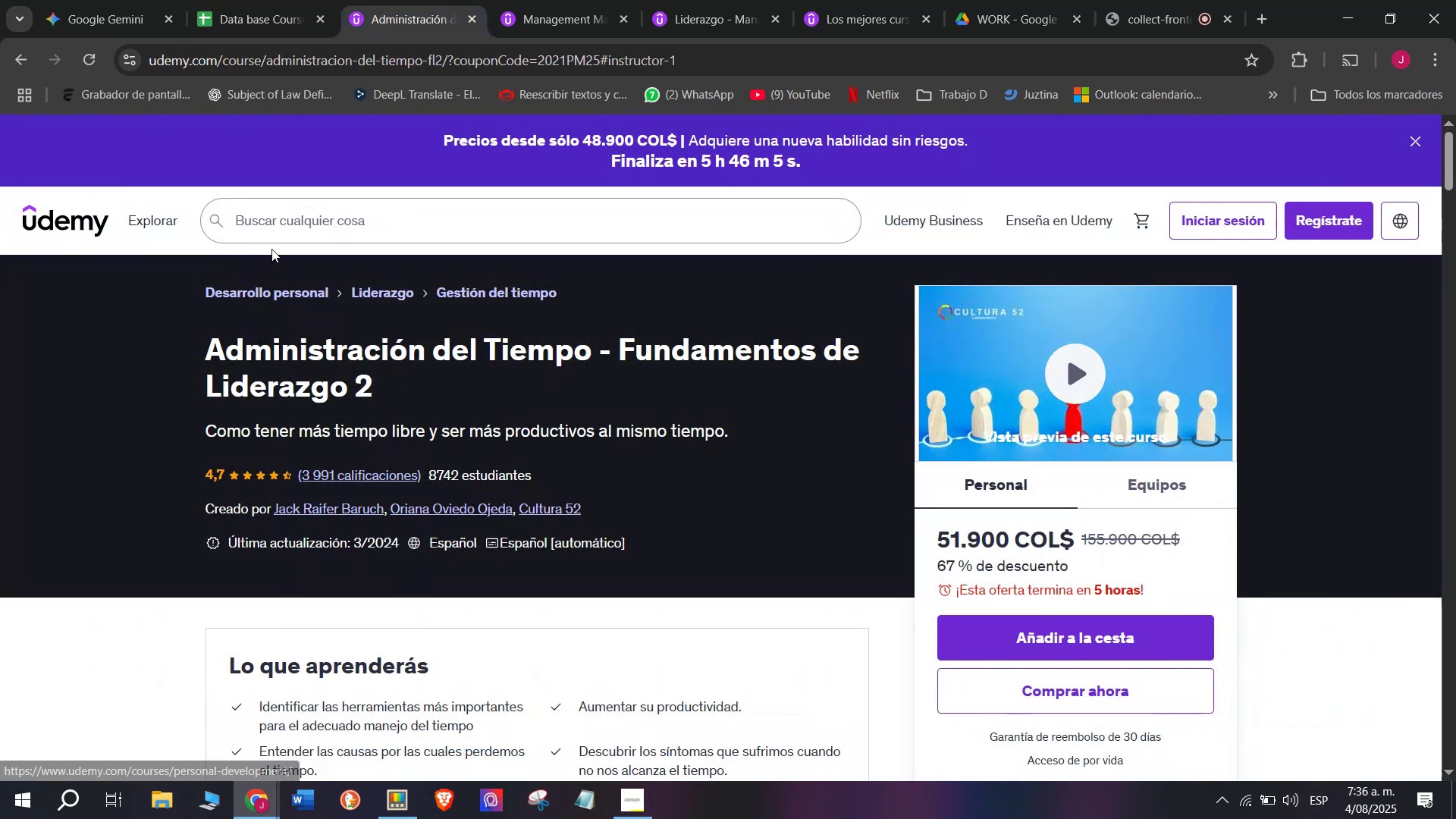 
left_click([249, 0])
 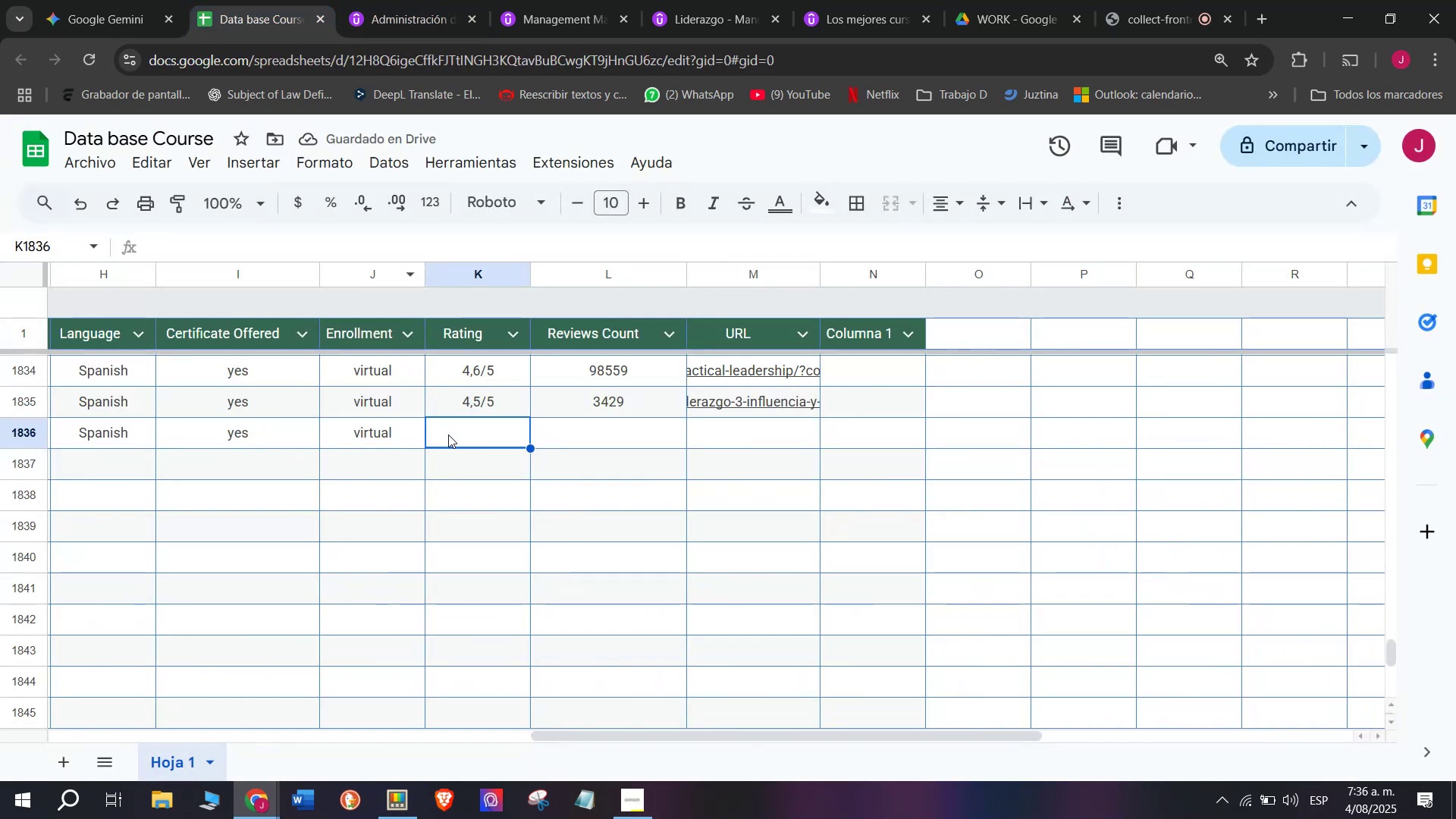 
left_click([467, 409])
 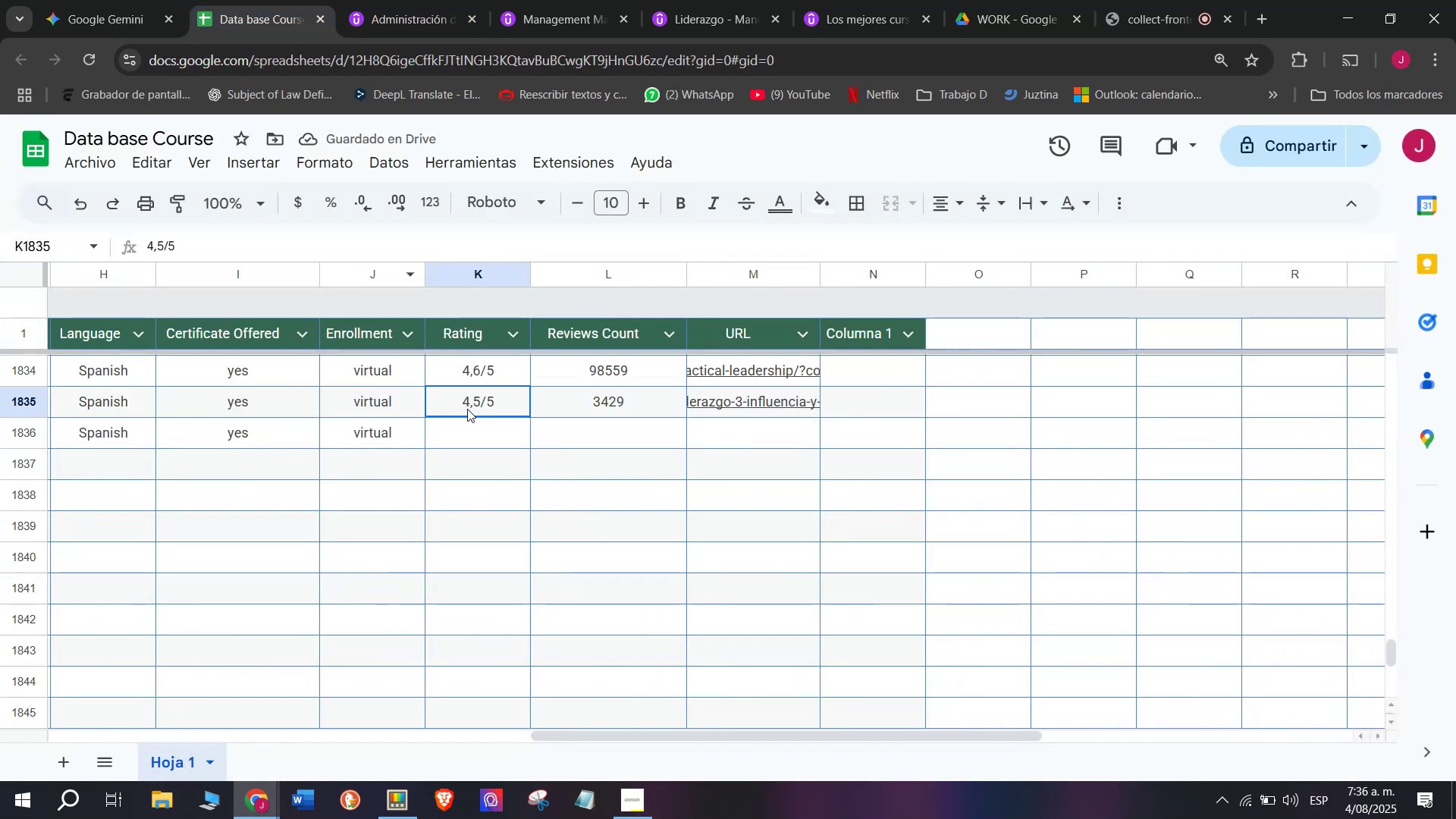 
key(Break)
 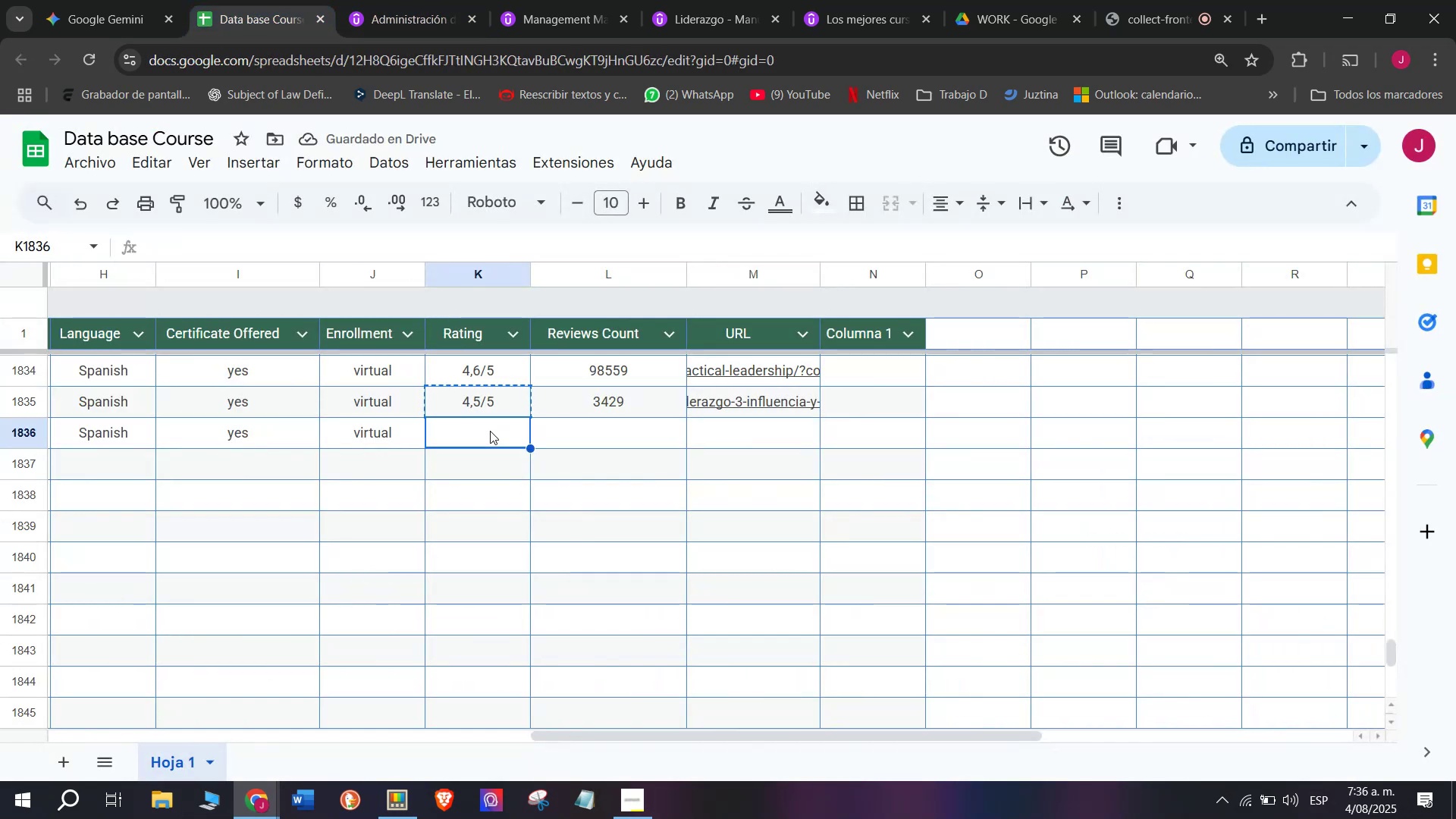 
key(Control+ControlLeft)
 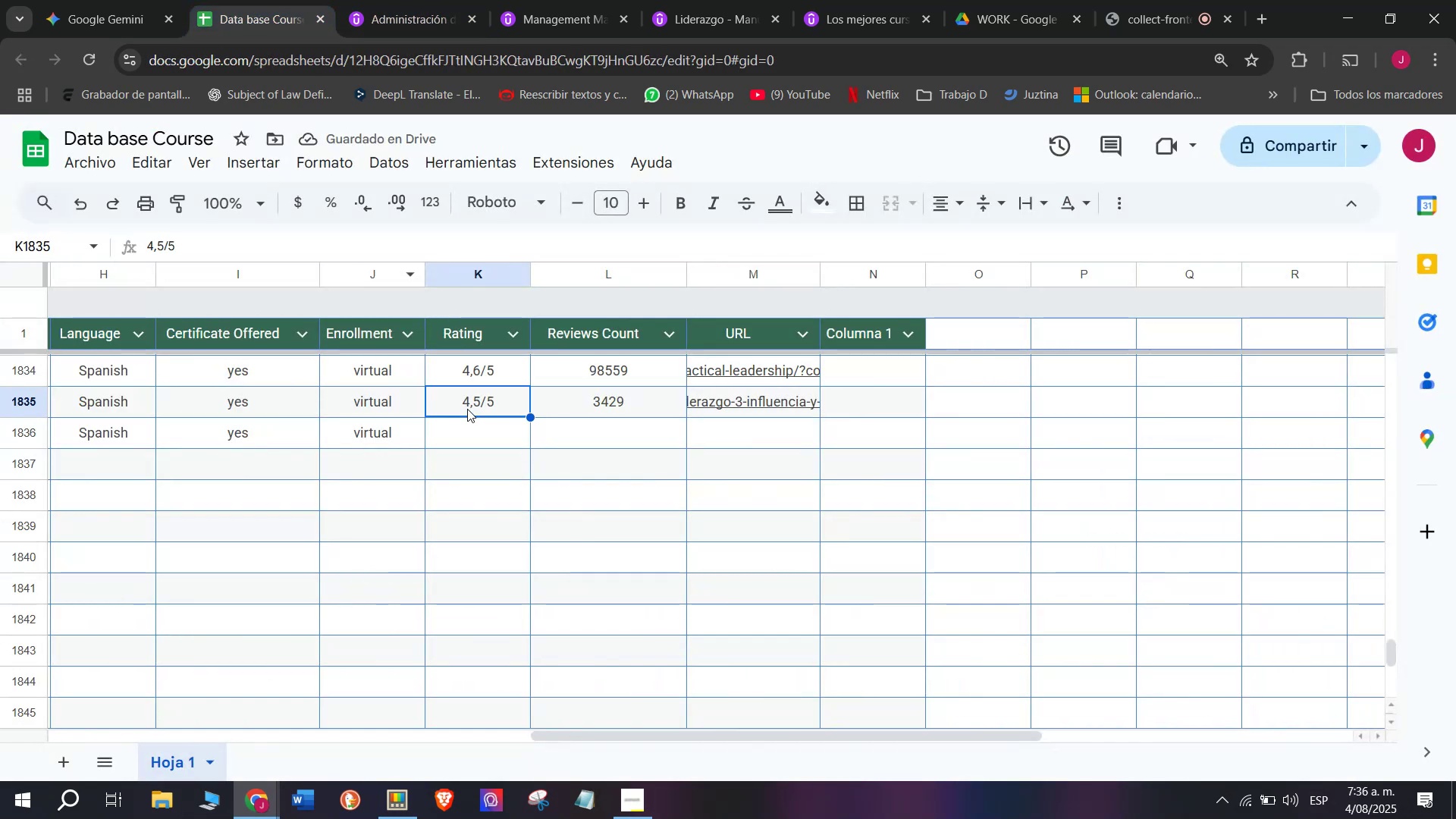 
key(Control+C)
 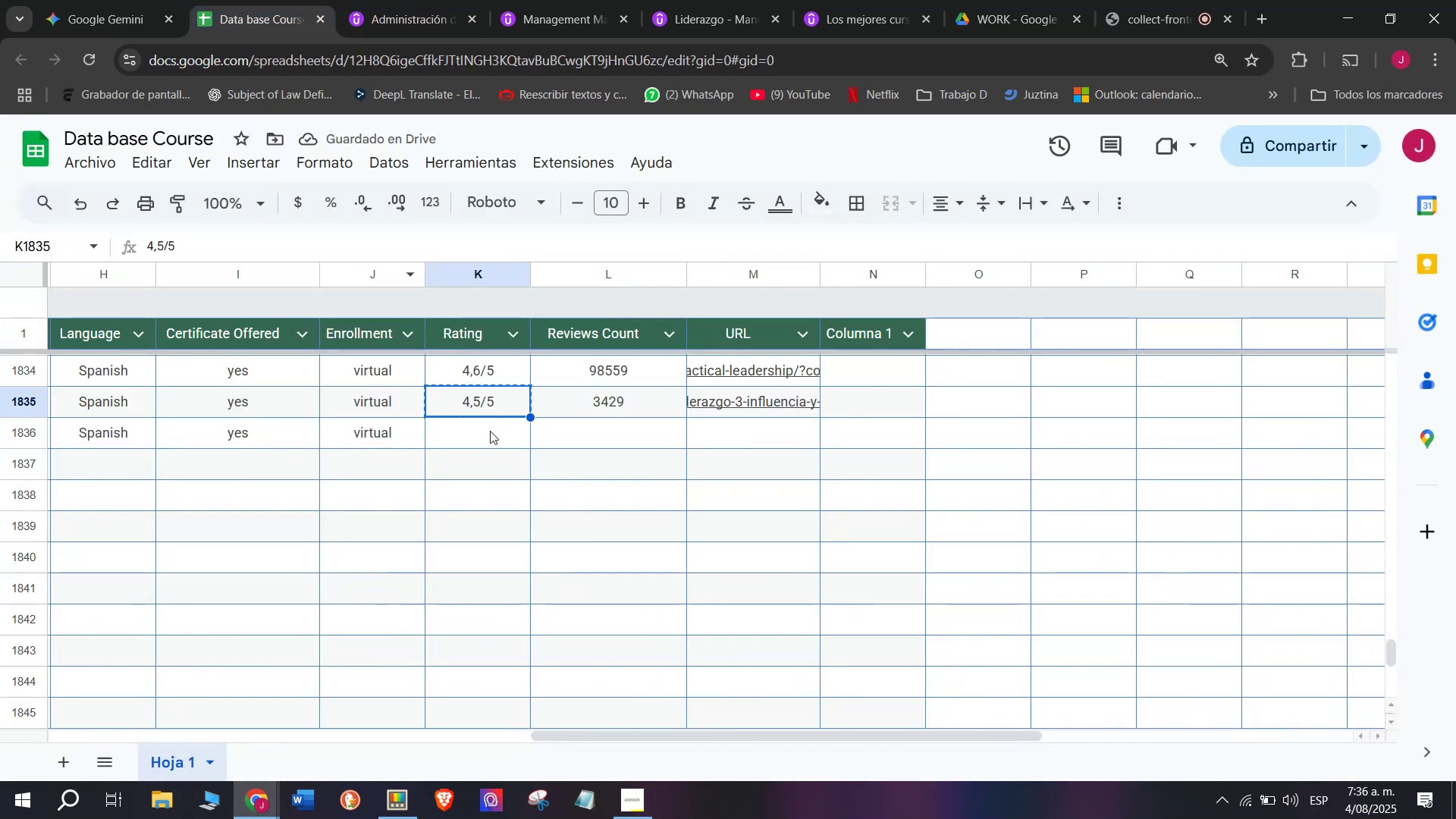 
double_click([490, 431])
 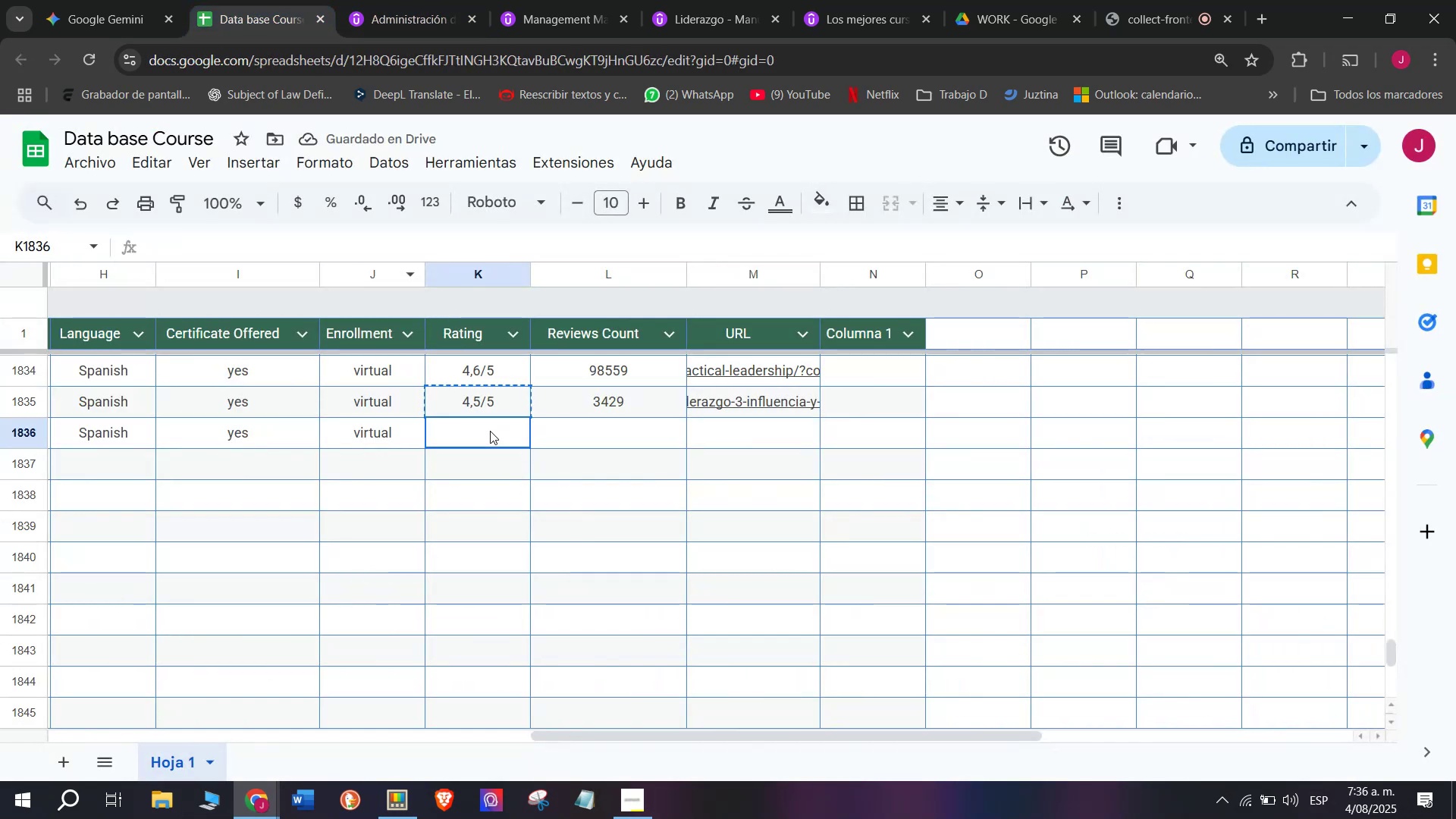 
key(Z)
 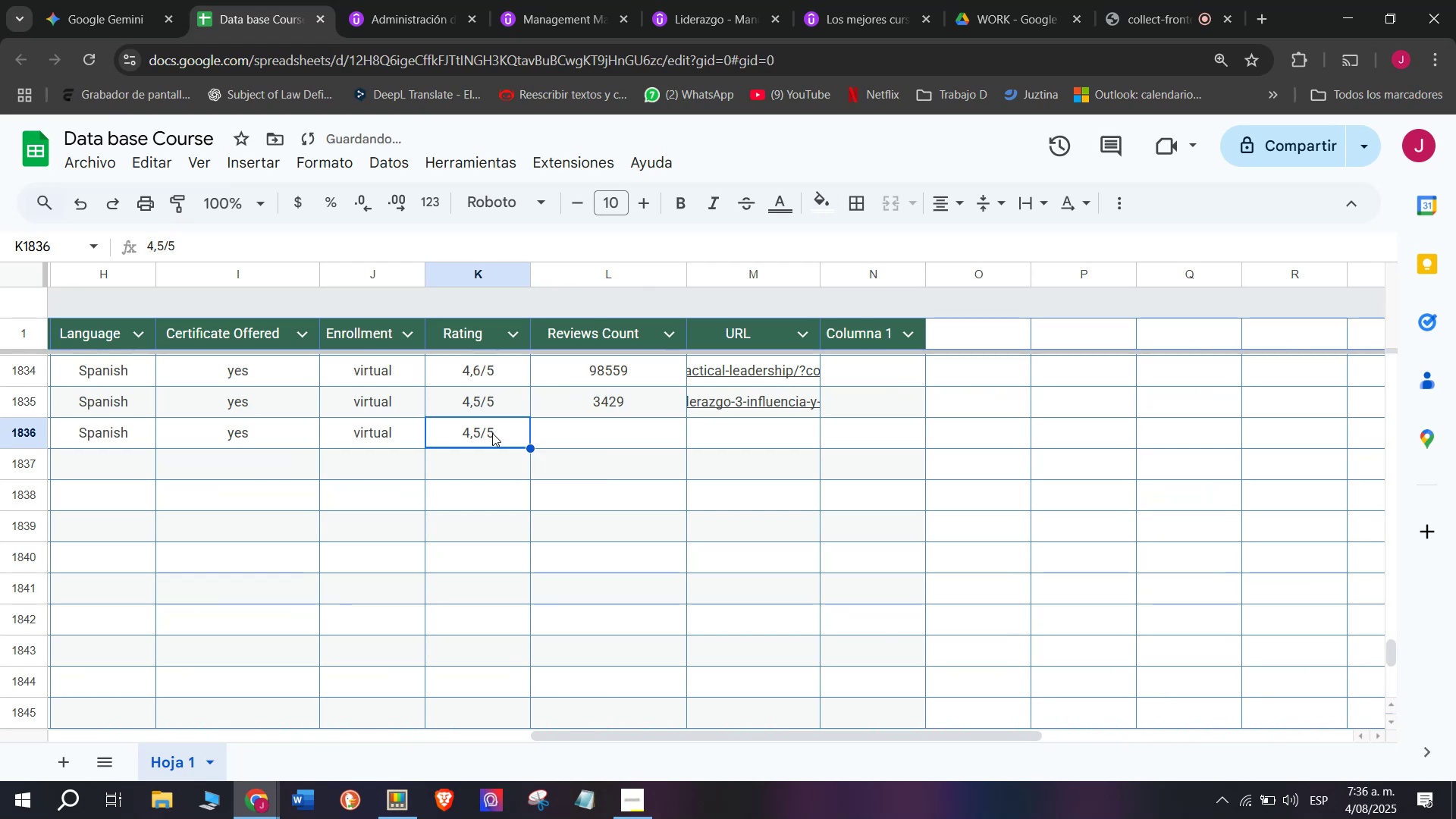 
key(Control+ControlLeft)
 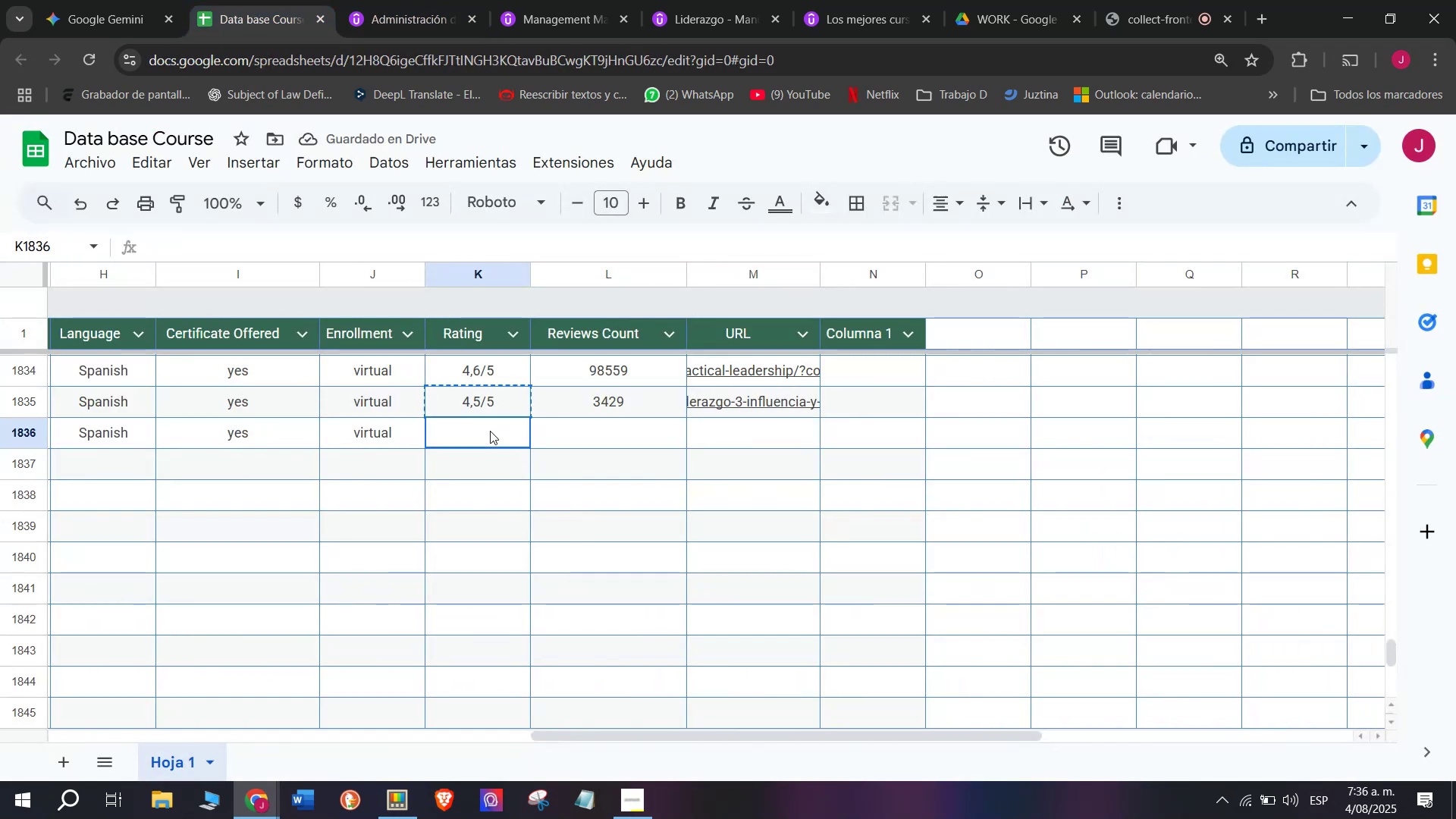 
key(Control+V)
 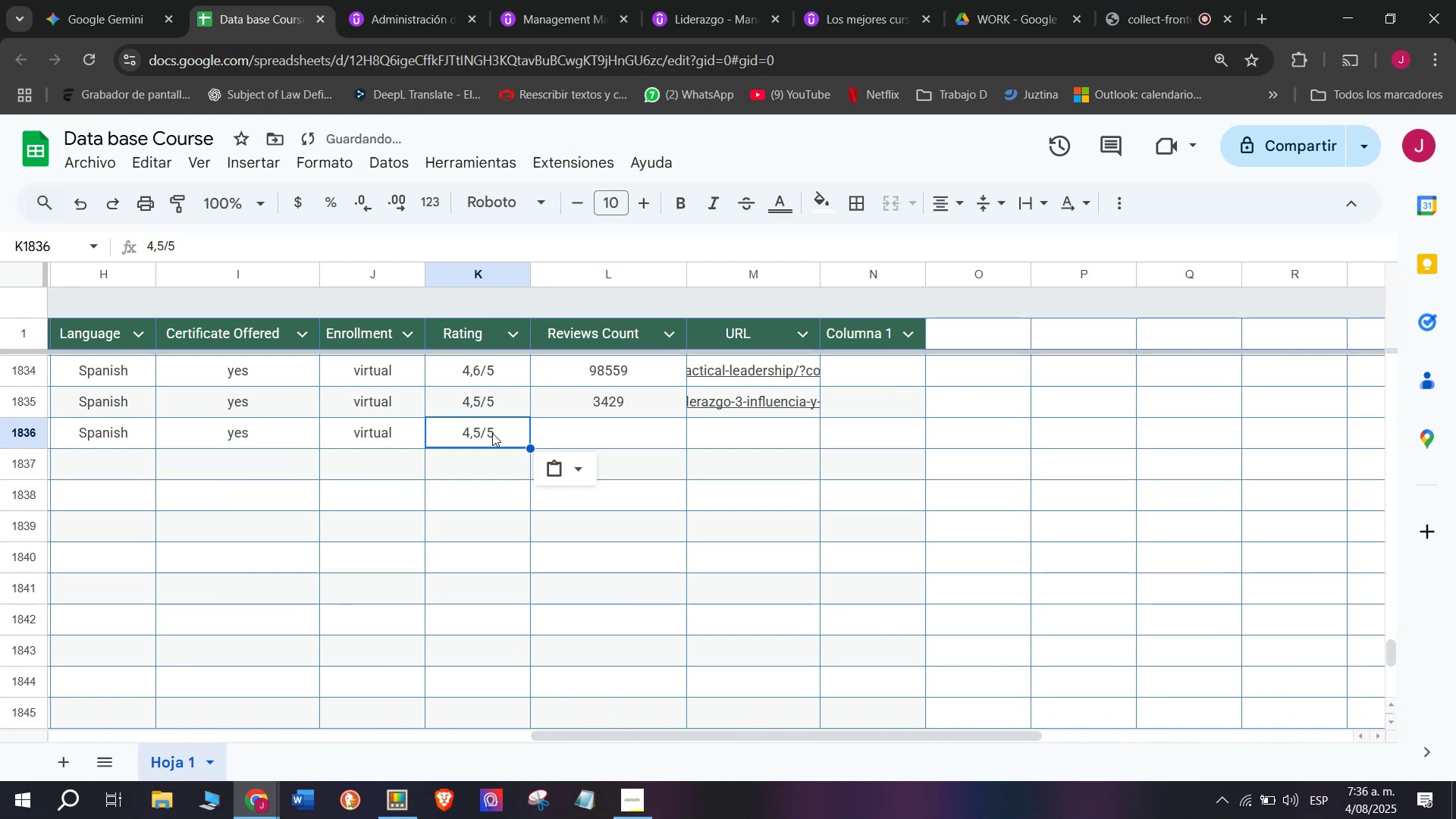 
double_click([492, 433])
 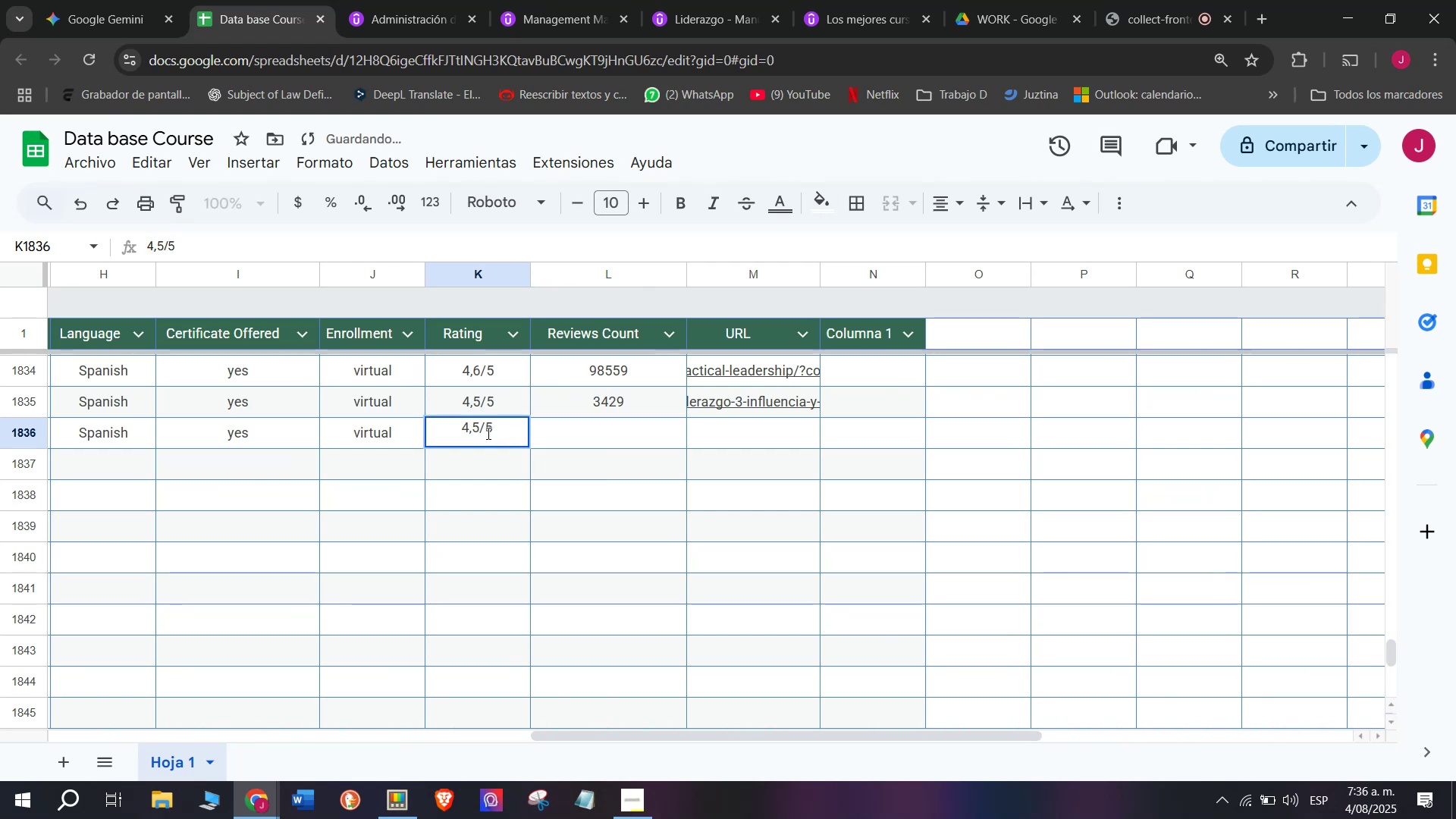 
left_click([482, 431])
 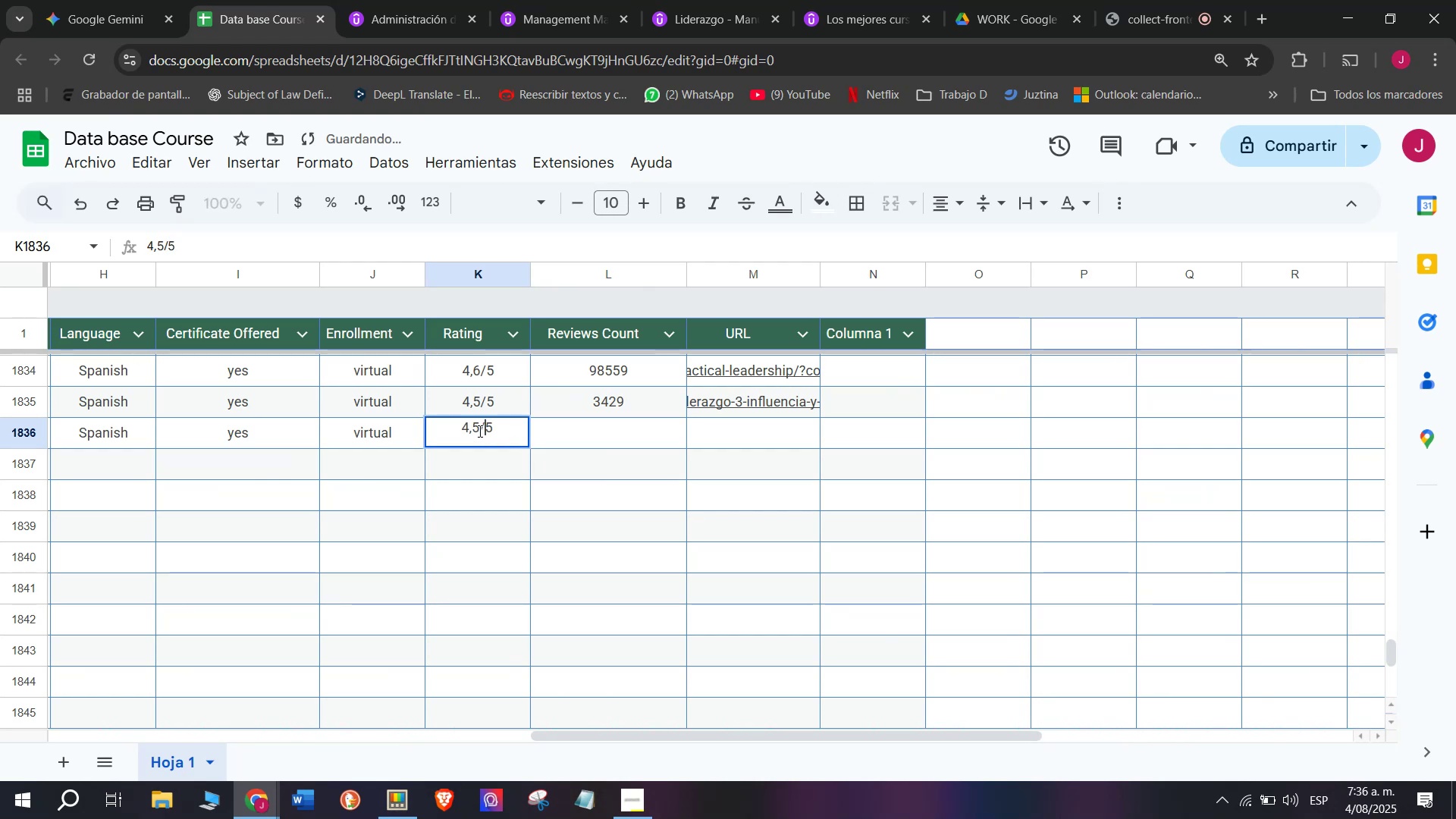 
left_click([479, 431])
 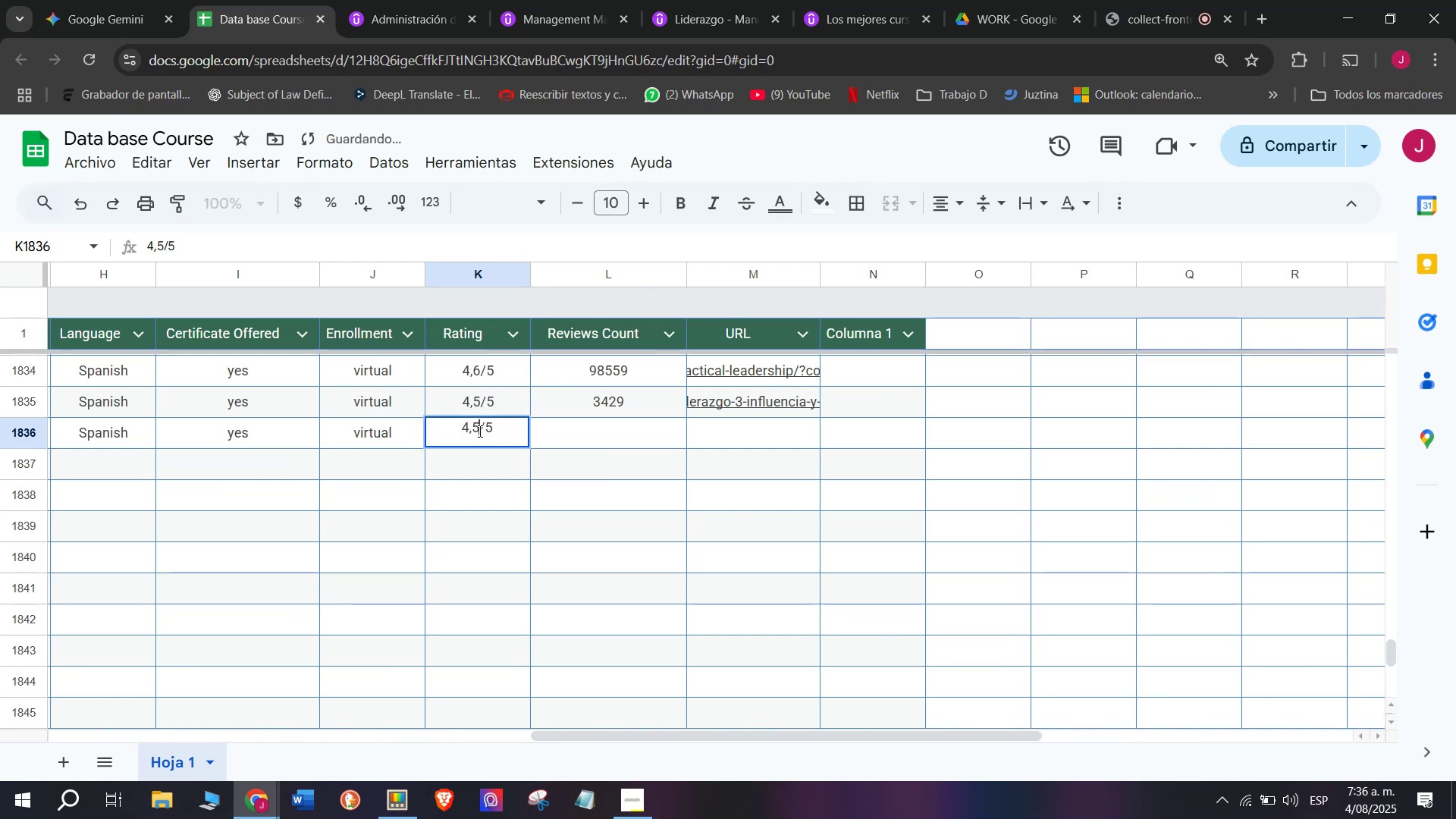 
key(Backspace)
type(q7)
 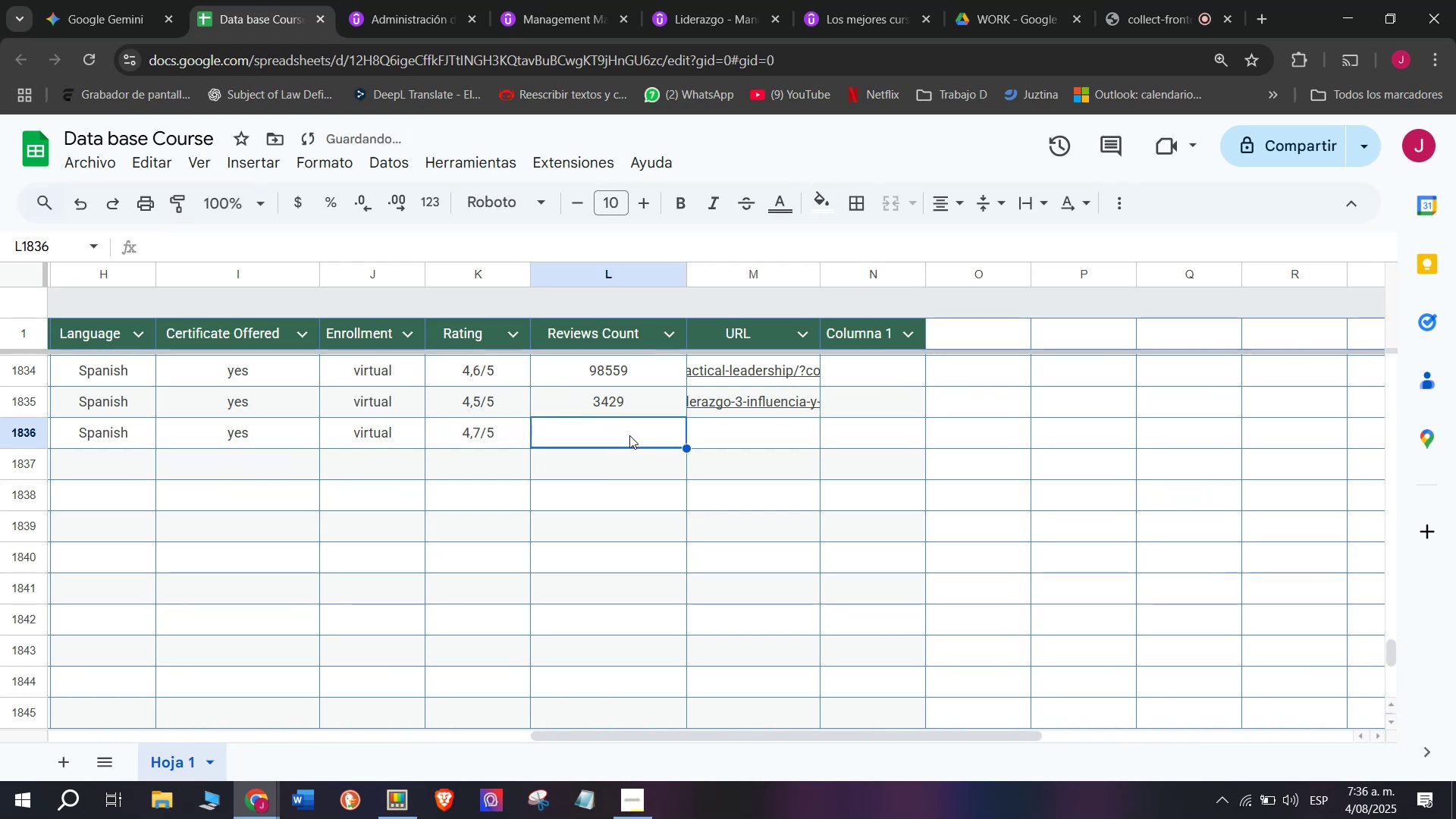 
left_click([419, 0])
 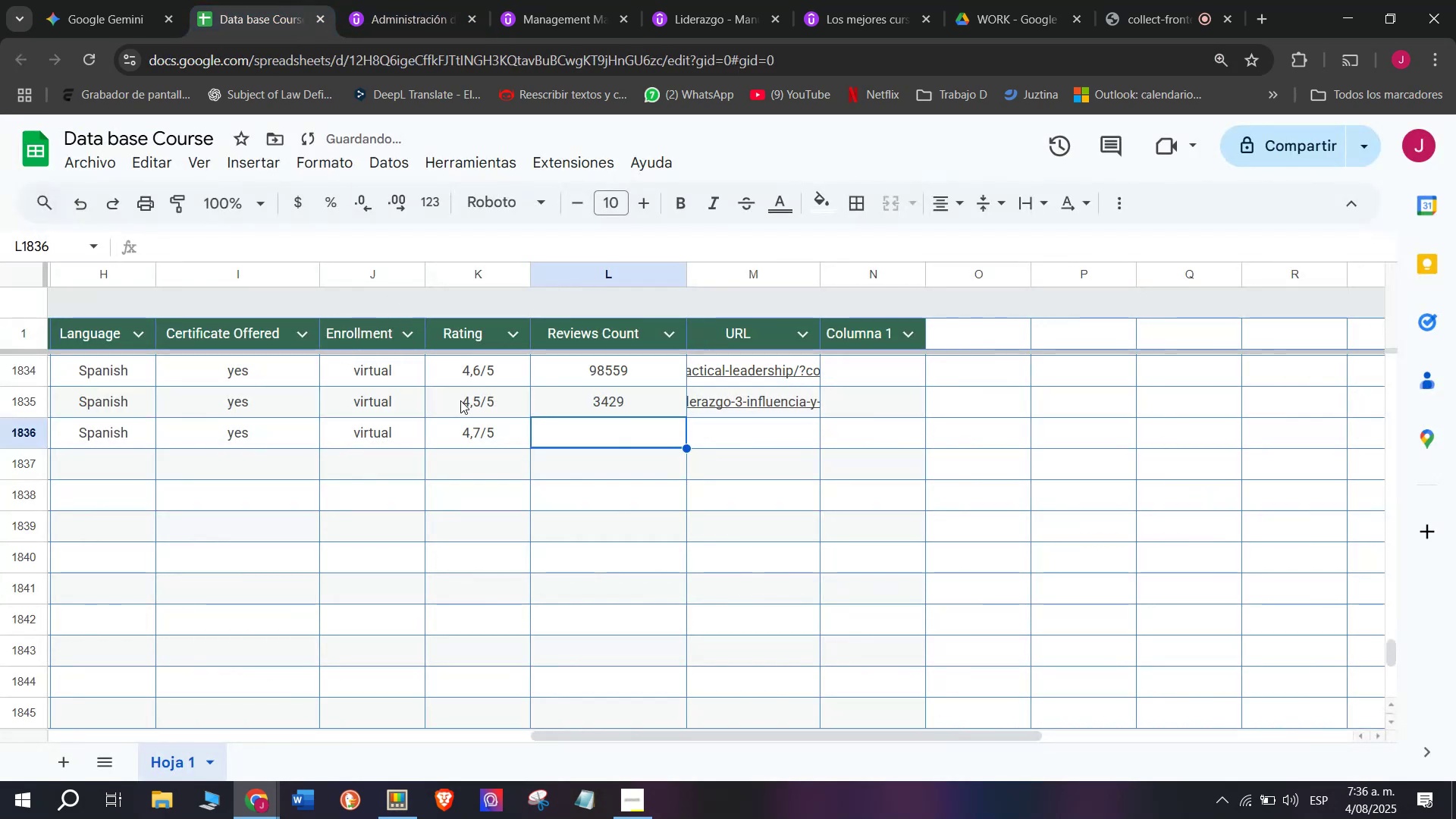 
type(2q)
key(Backspace)
type(3991)
 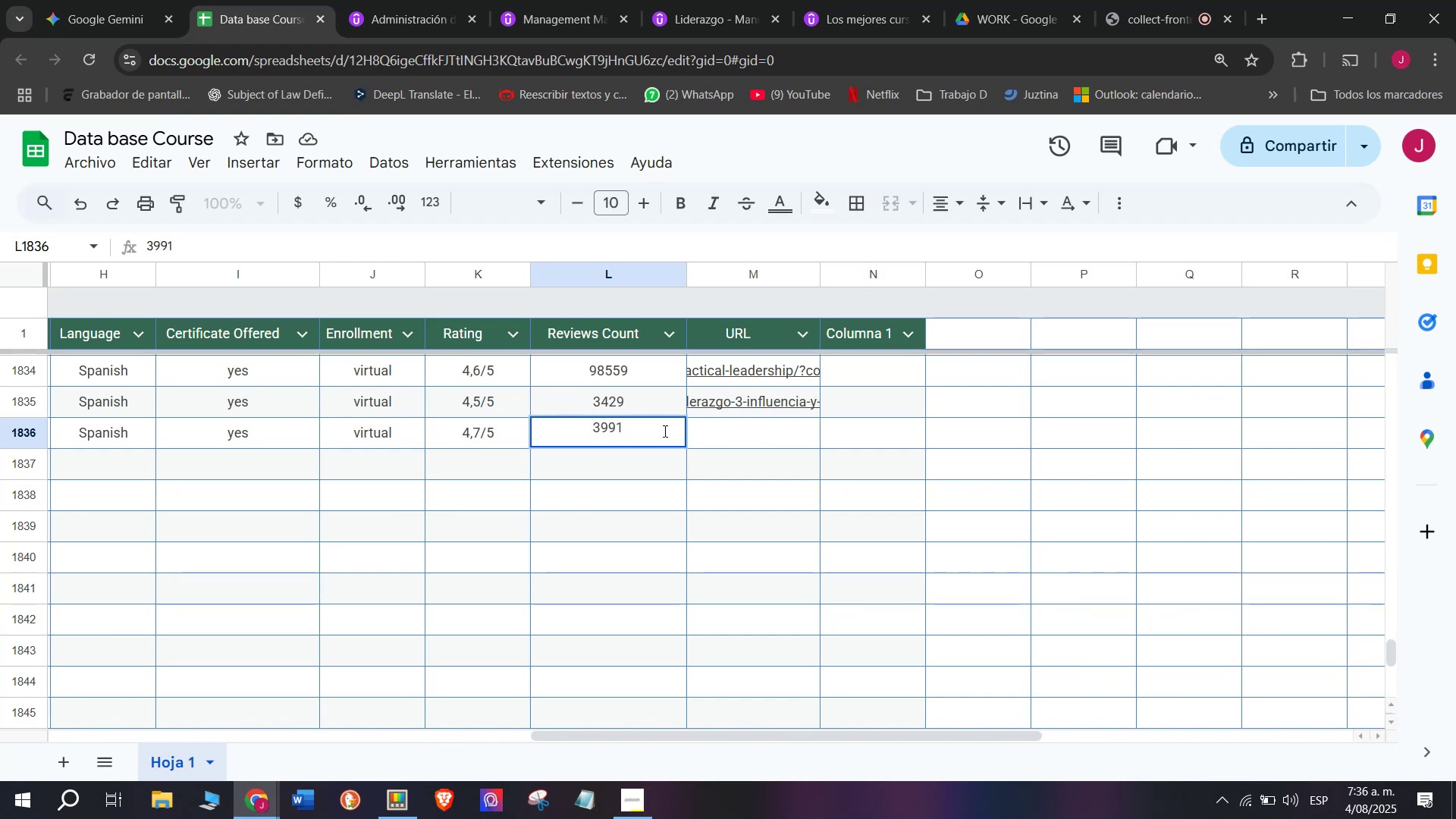 
left_click([764, 435])
 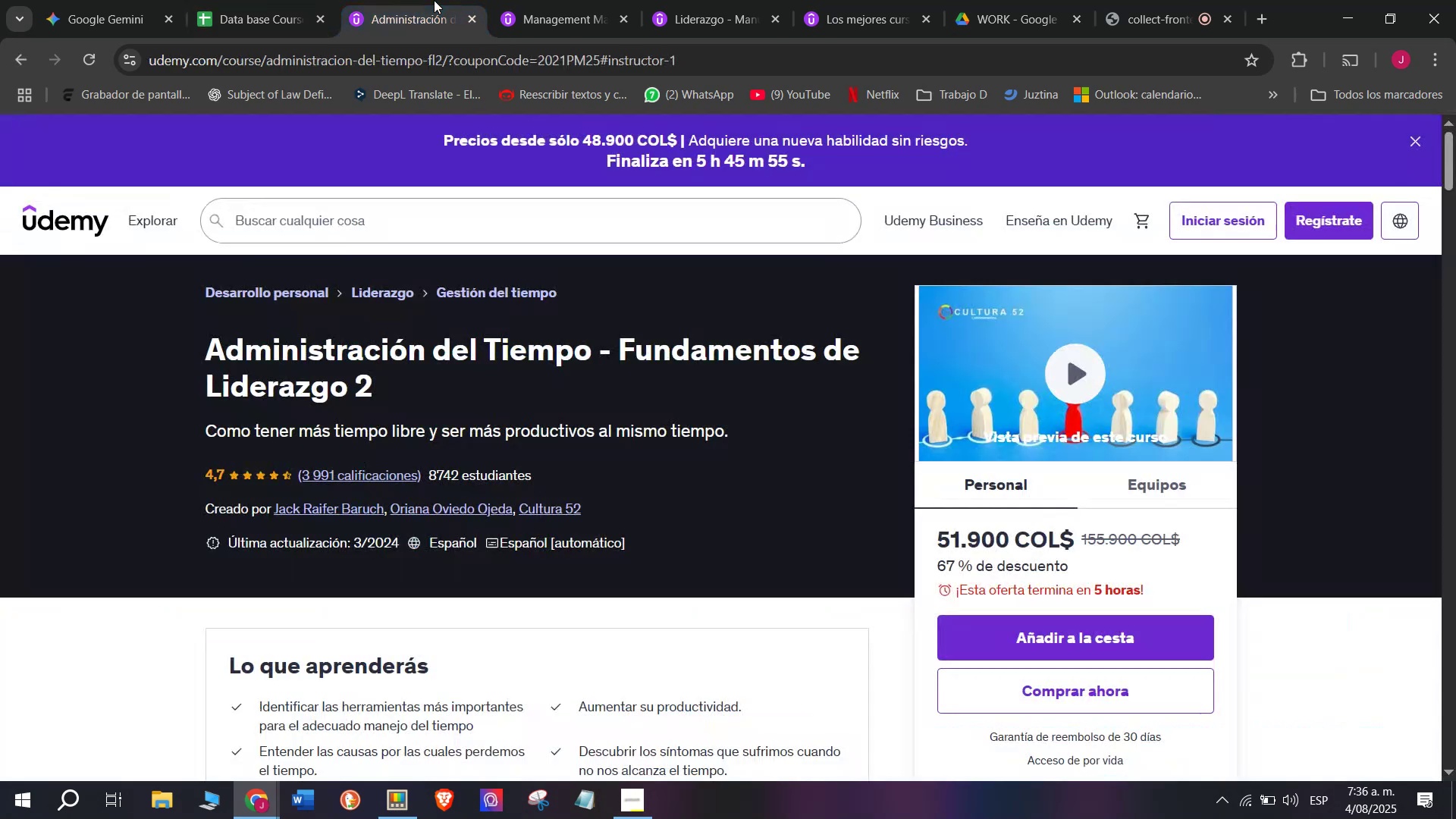 
double_click([460, 62])
 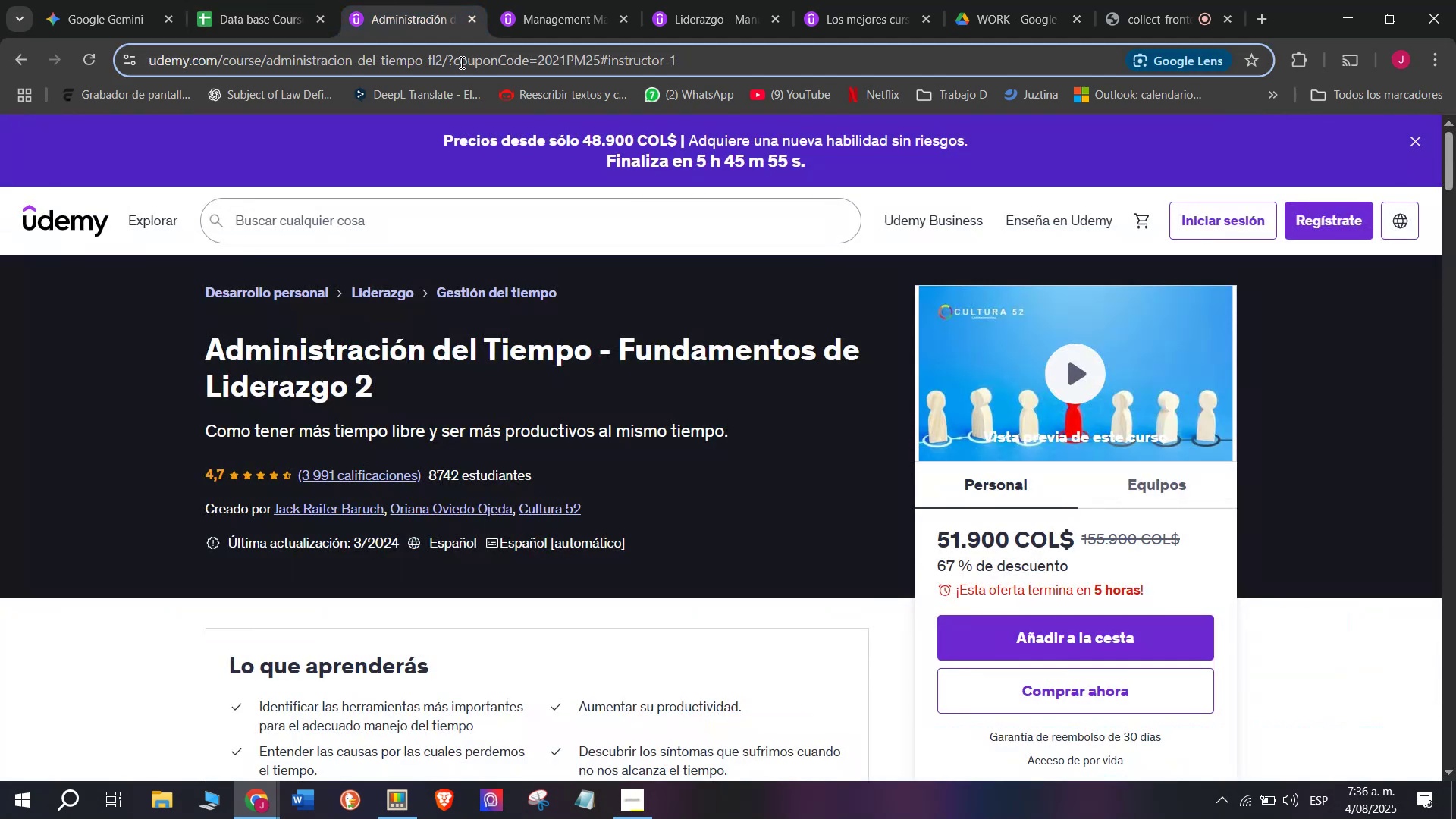 
triple_click([460, 62])
 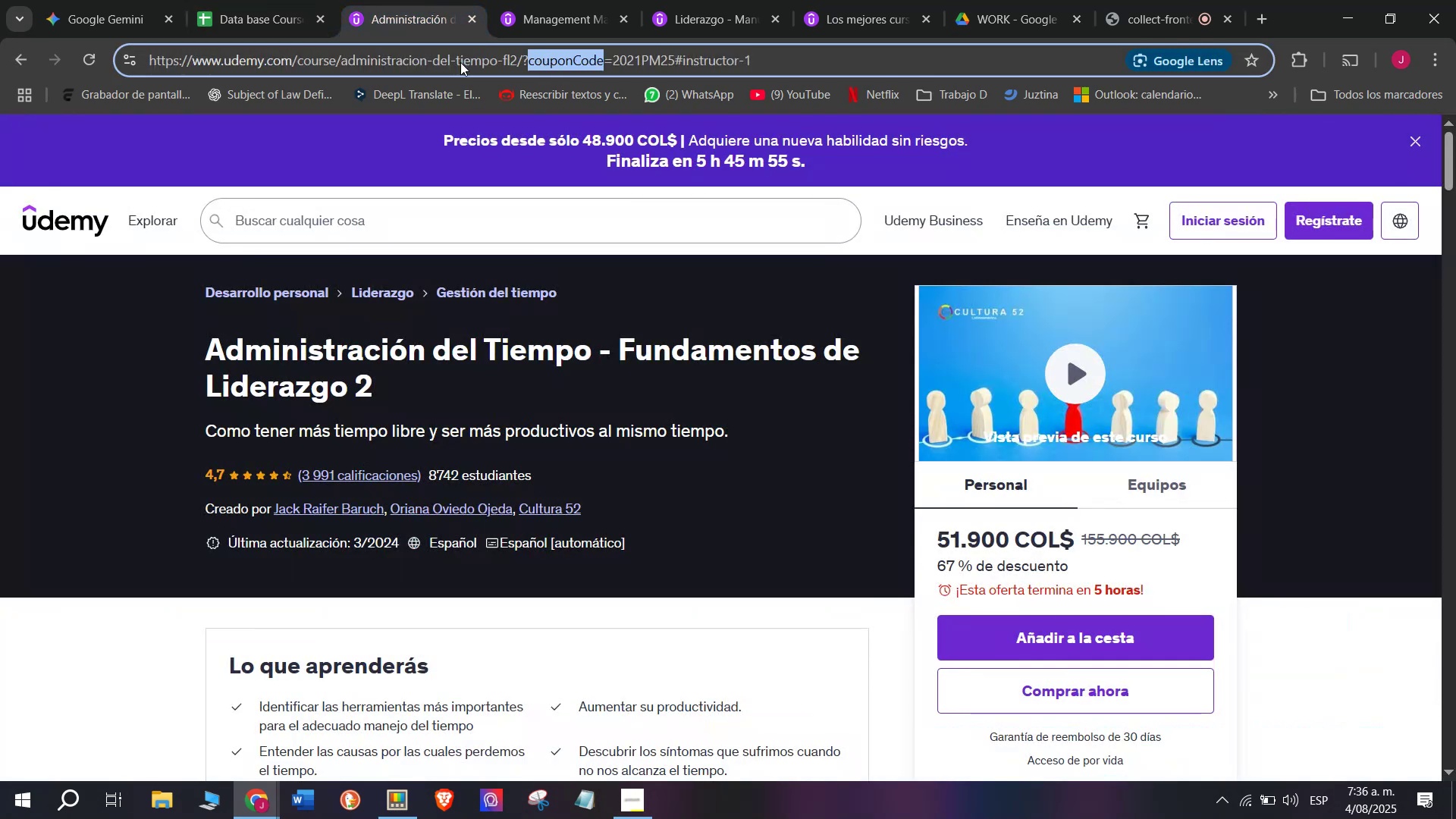 
triple_click([460, 62])
 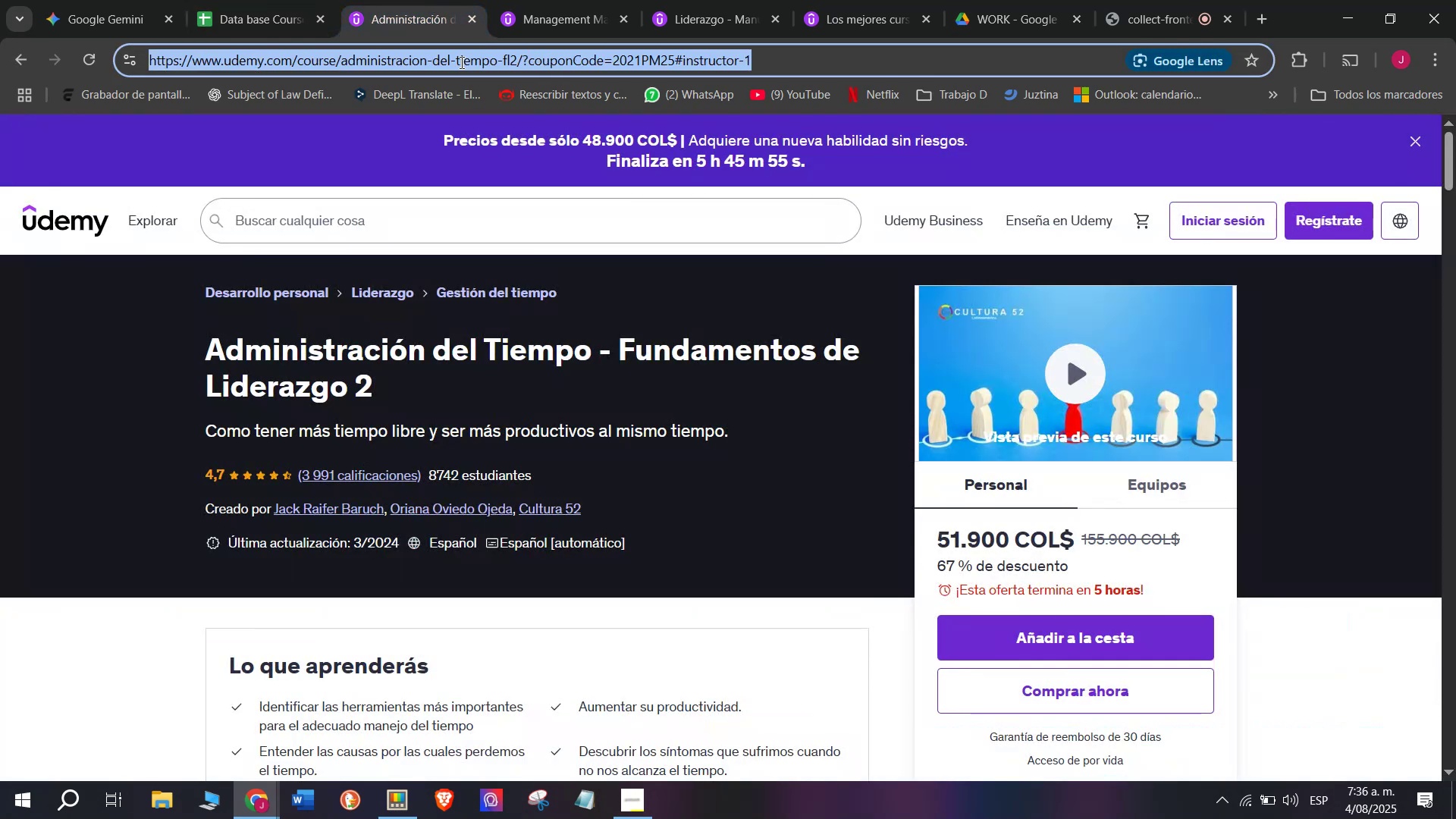 
key(Control+ControlLeft)
 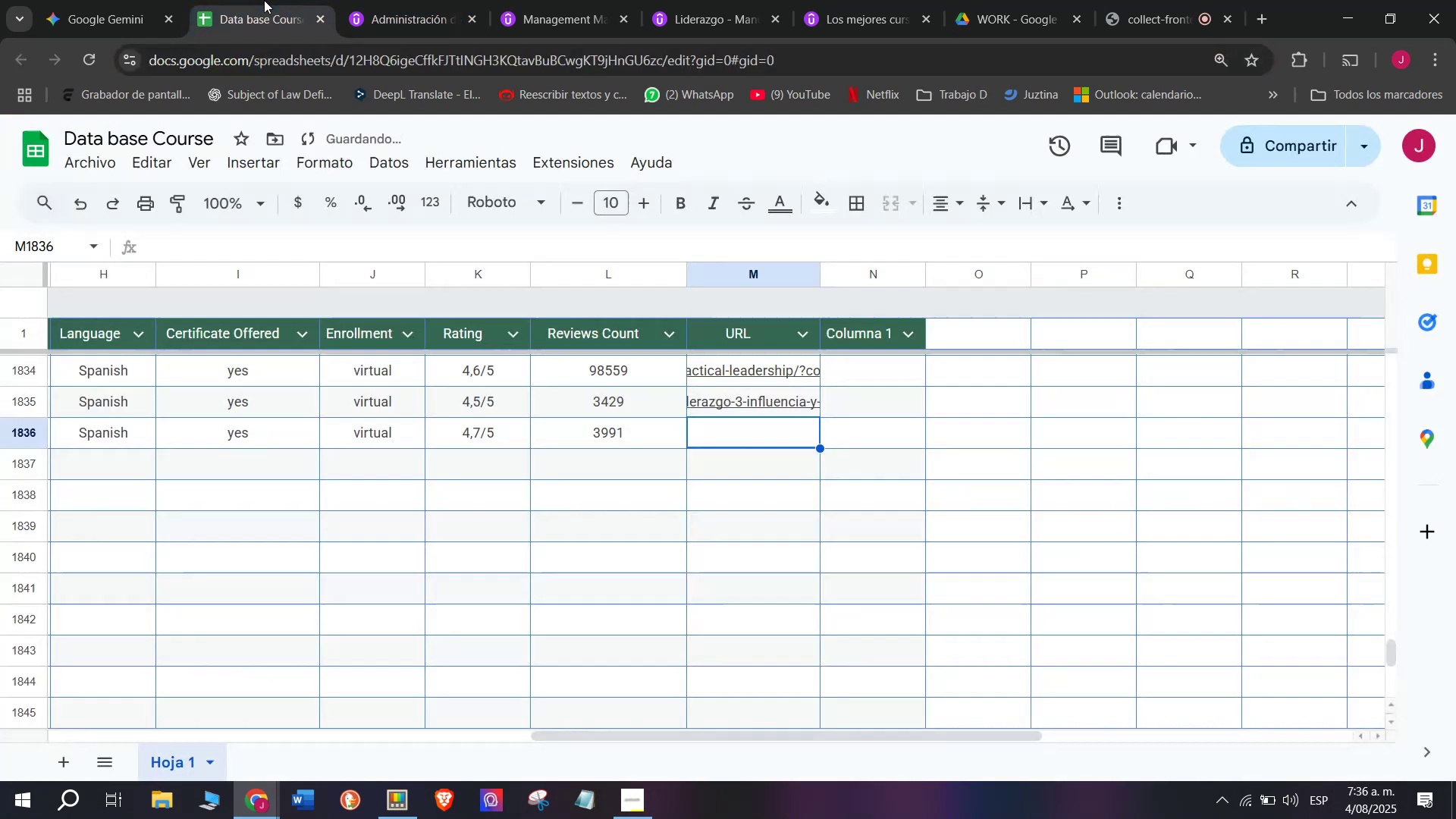 
key(Break)
 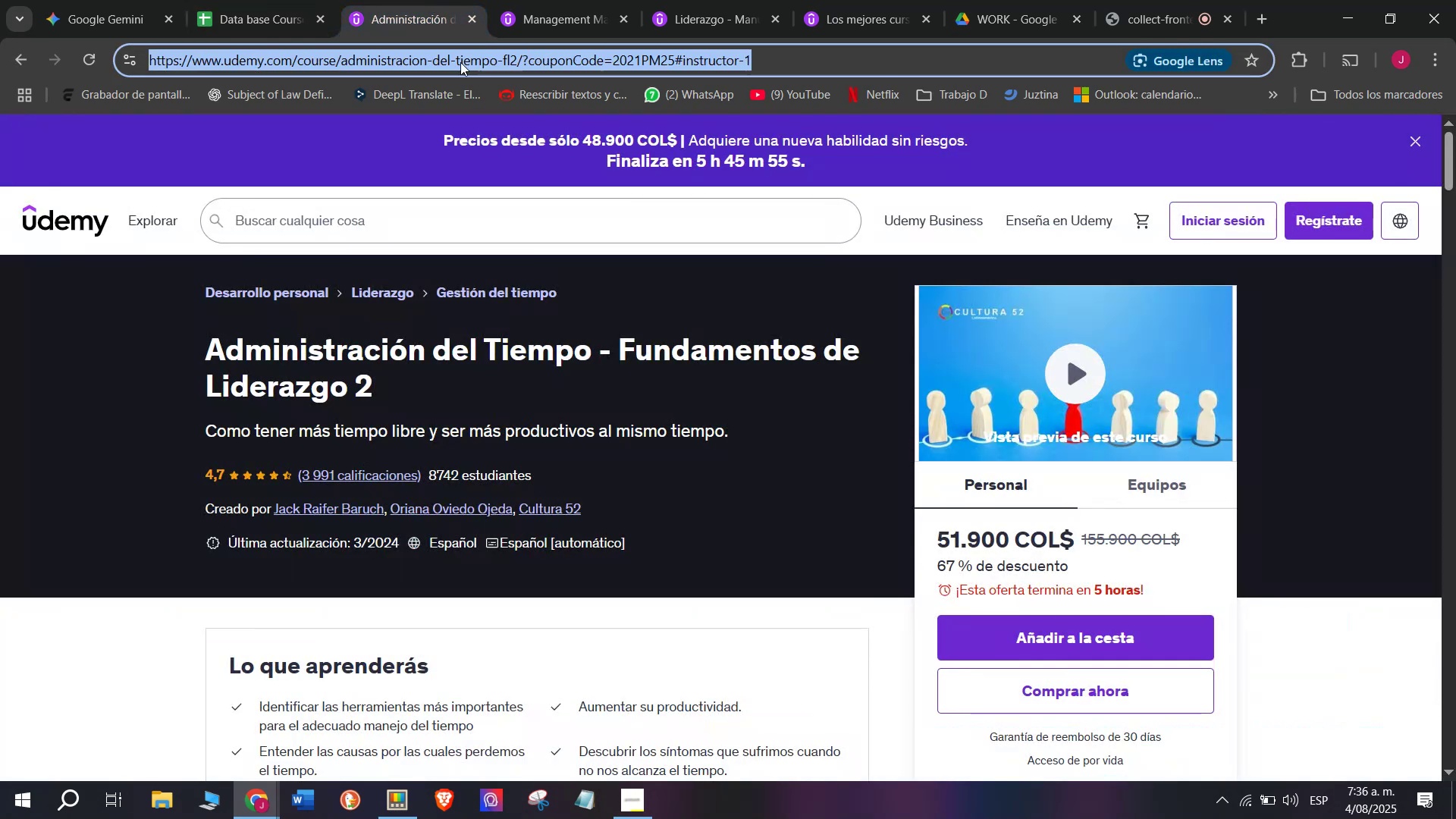 
key(Control+C)
 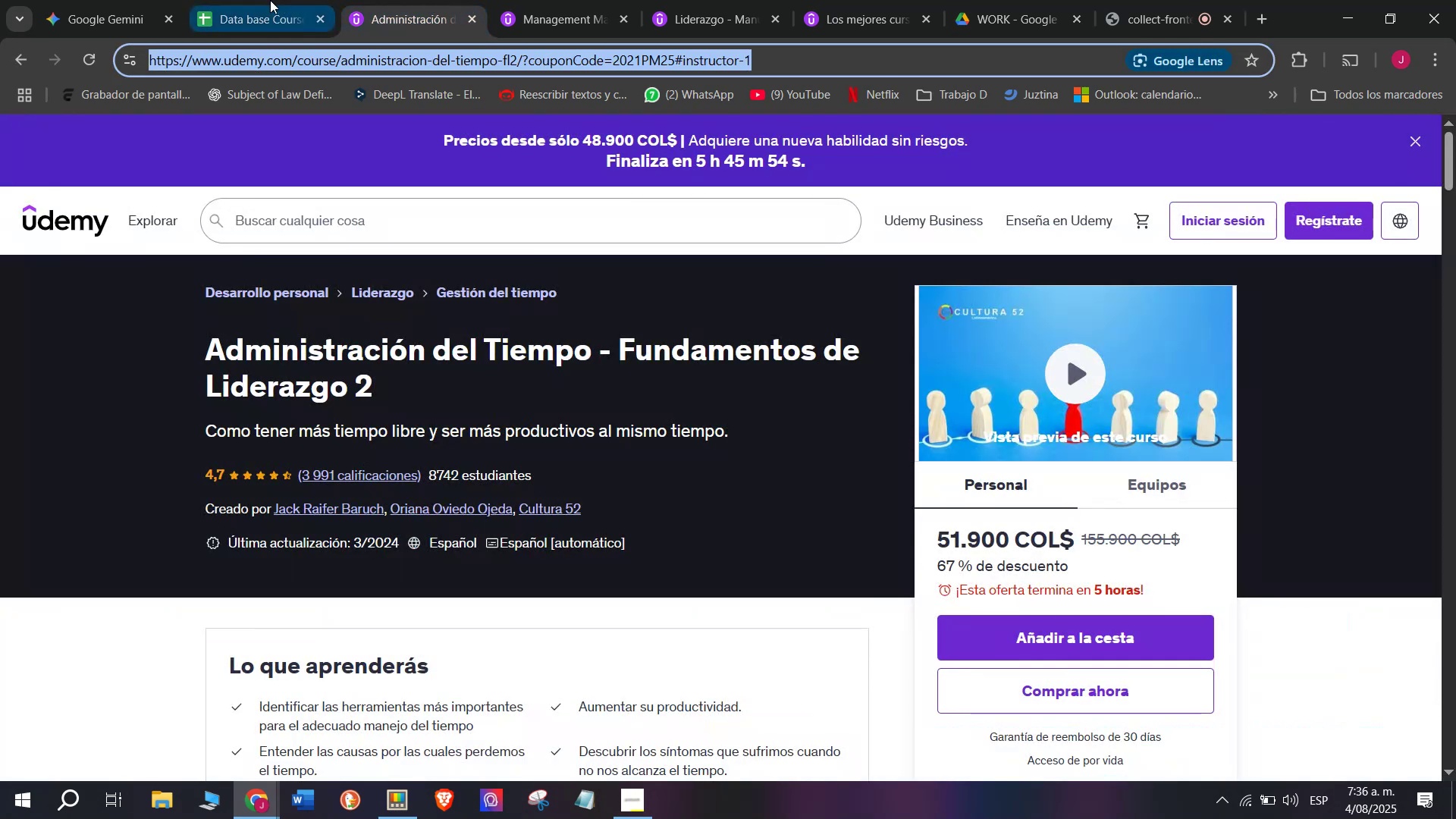 
left_click([264, 0])
 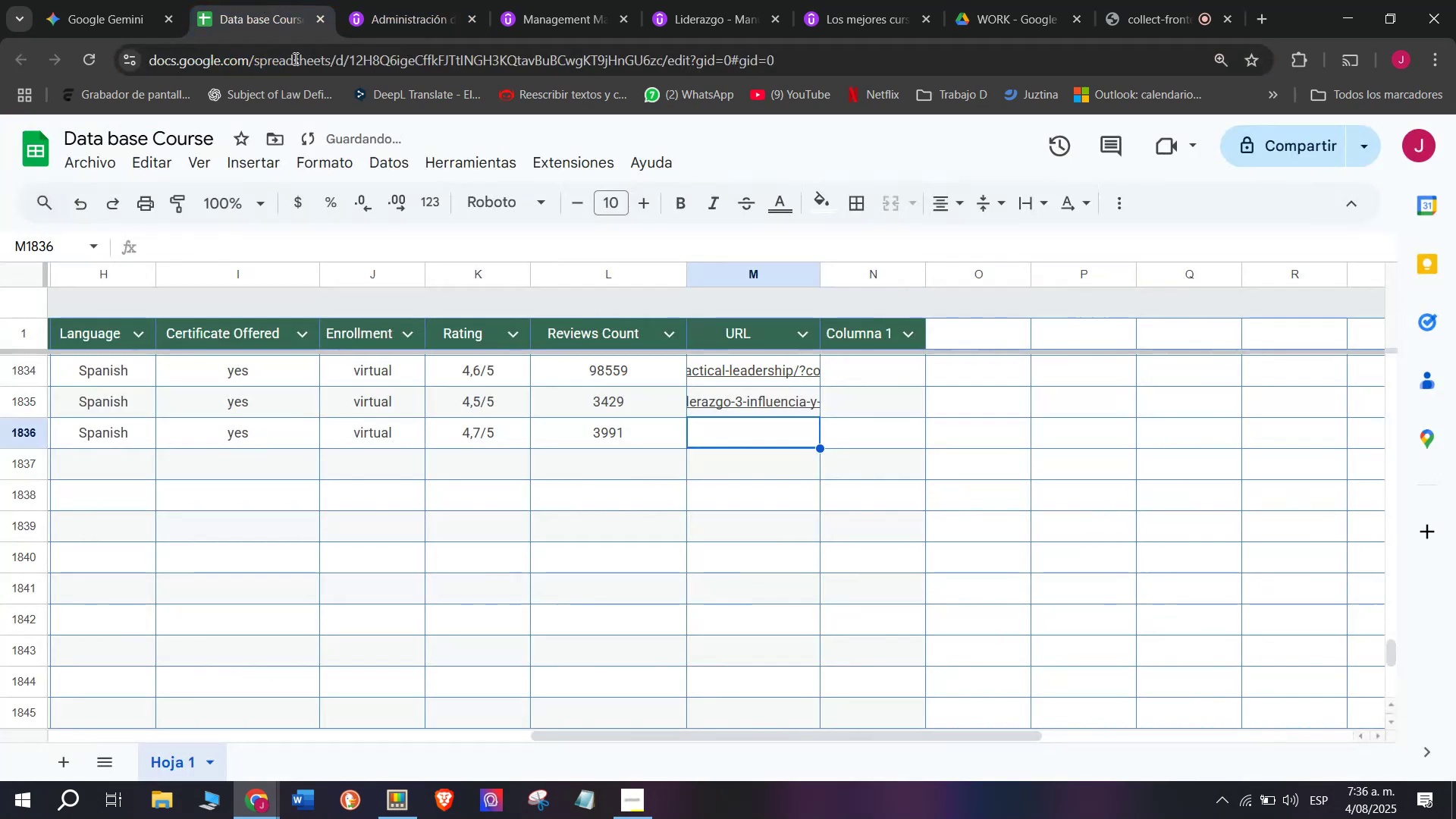 
key(Z)
 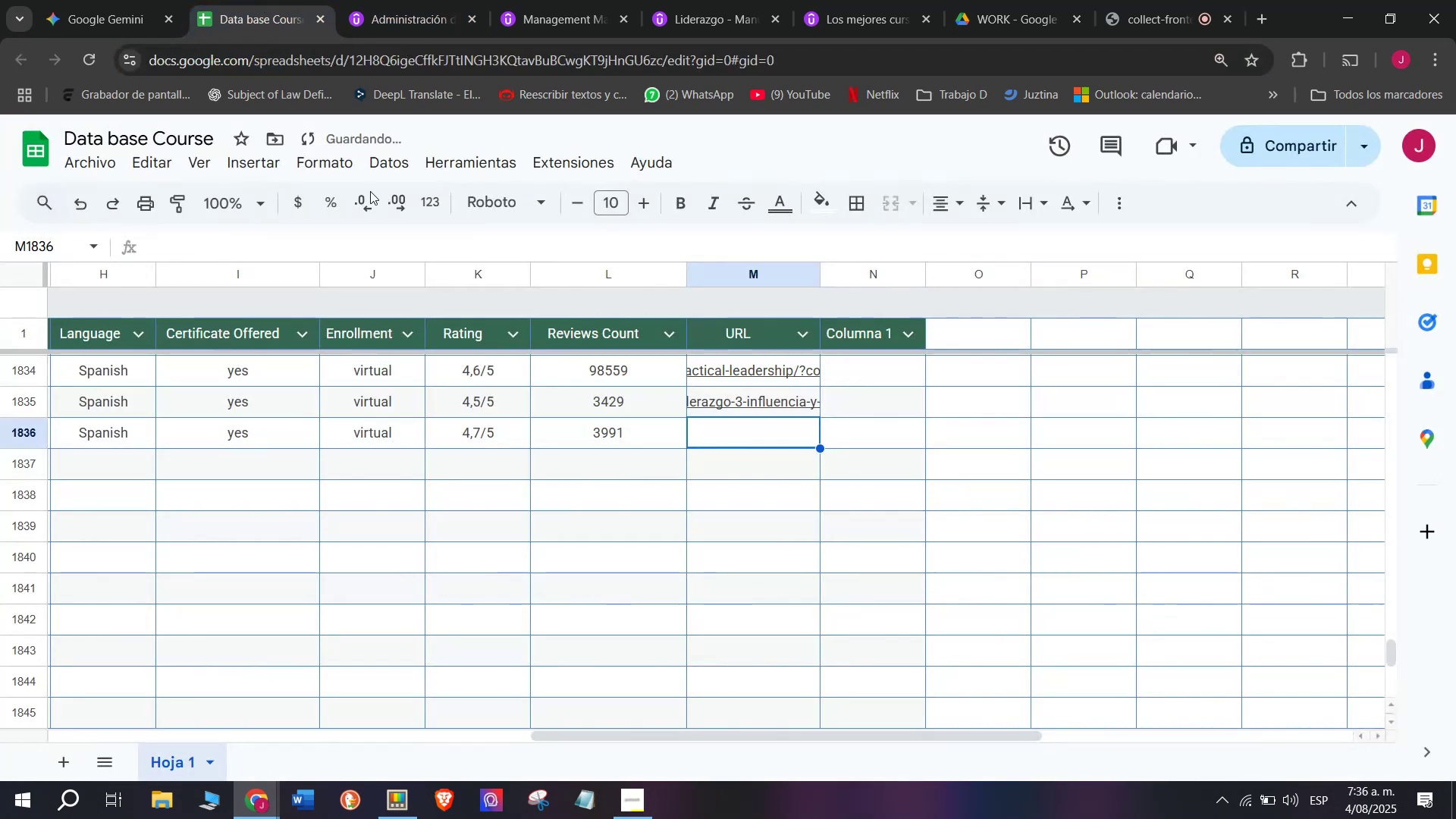 
key(Control+ControlLeft)
 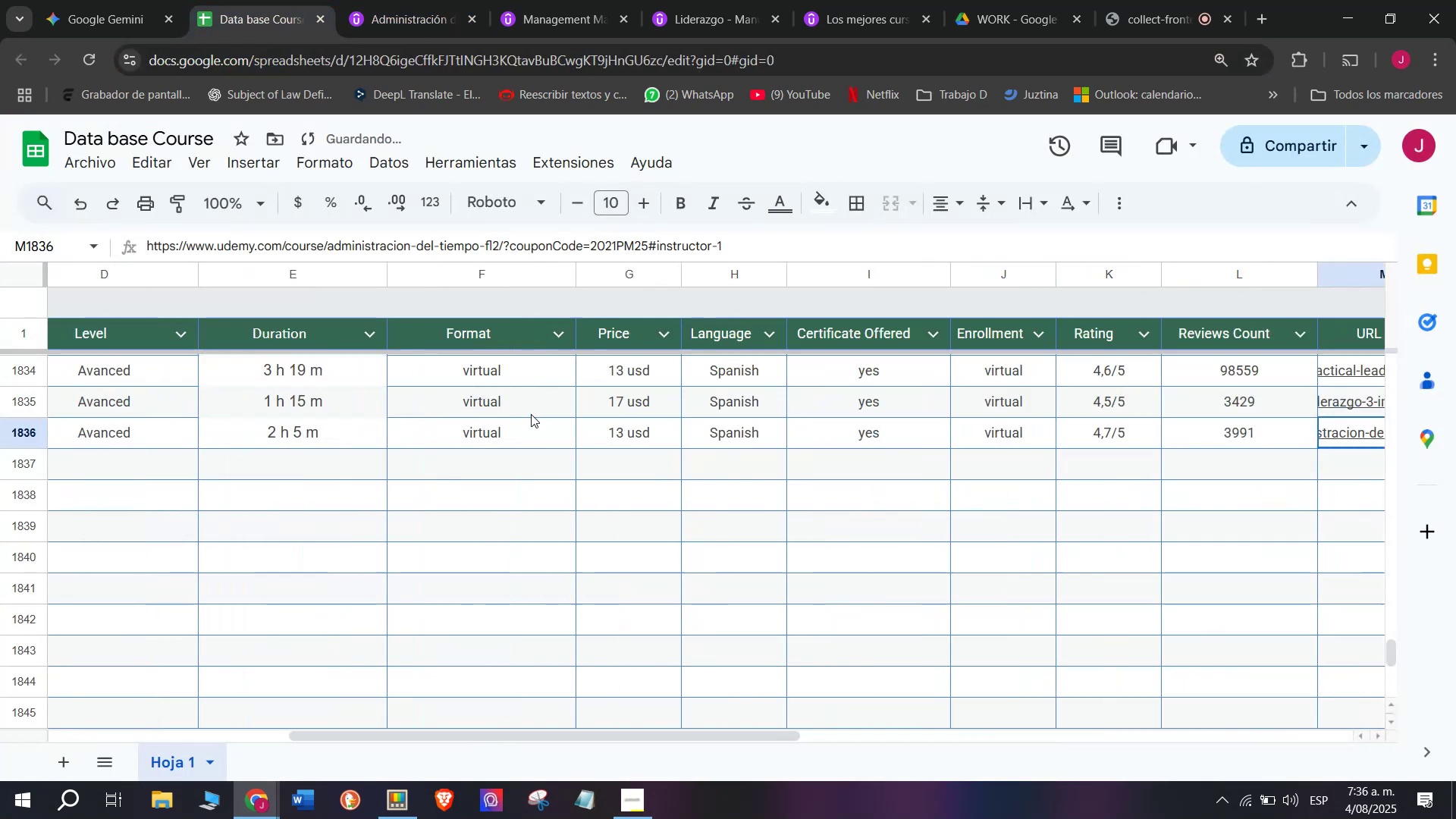 
key(Control+V)
 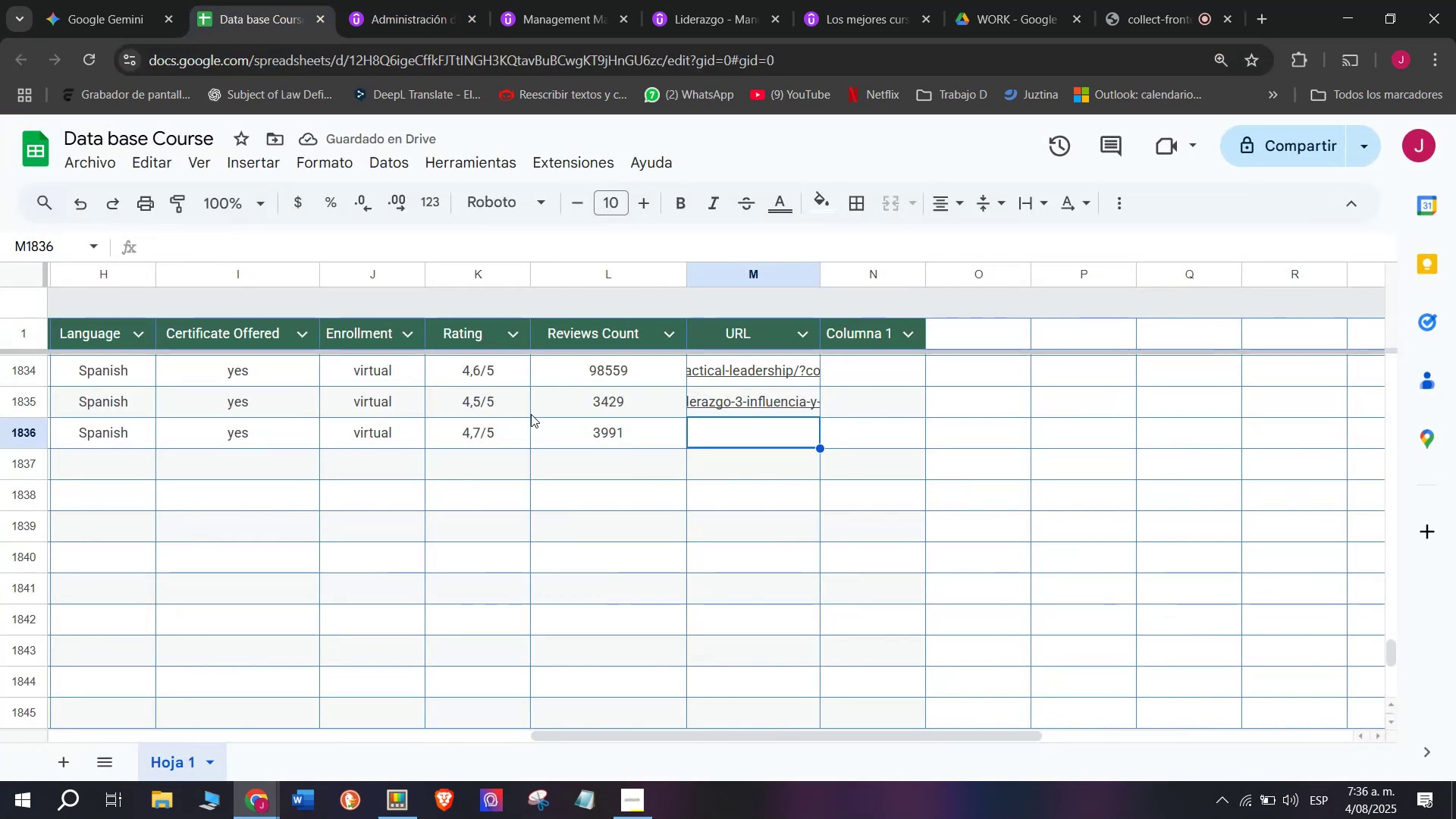 
scroll: coordinate [224, 487], scroll_direction: up, amount: 3.0
 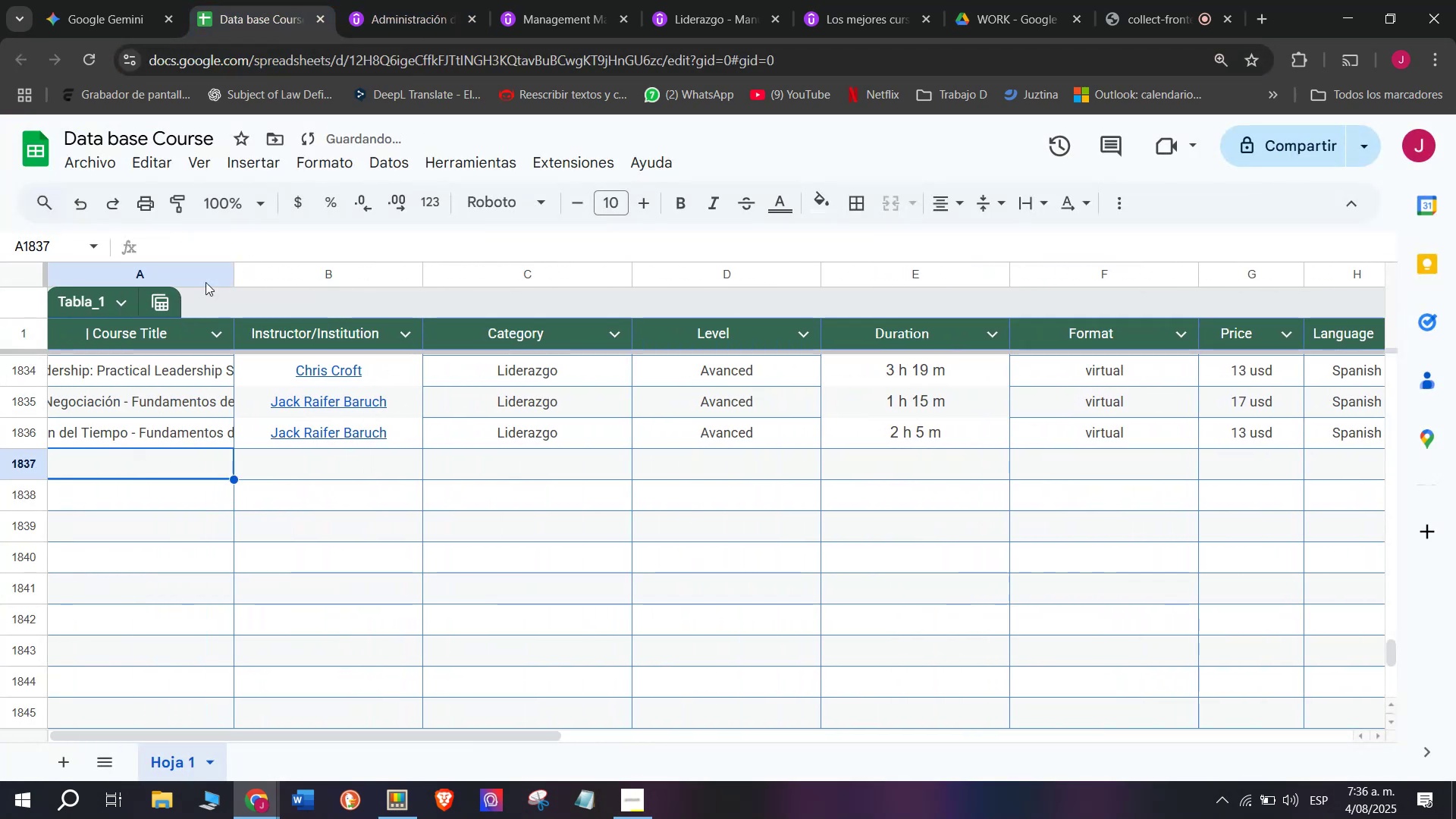 
left_click([406, 0])
 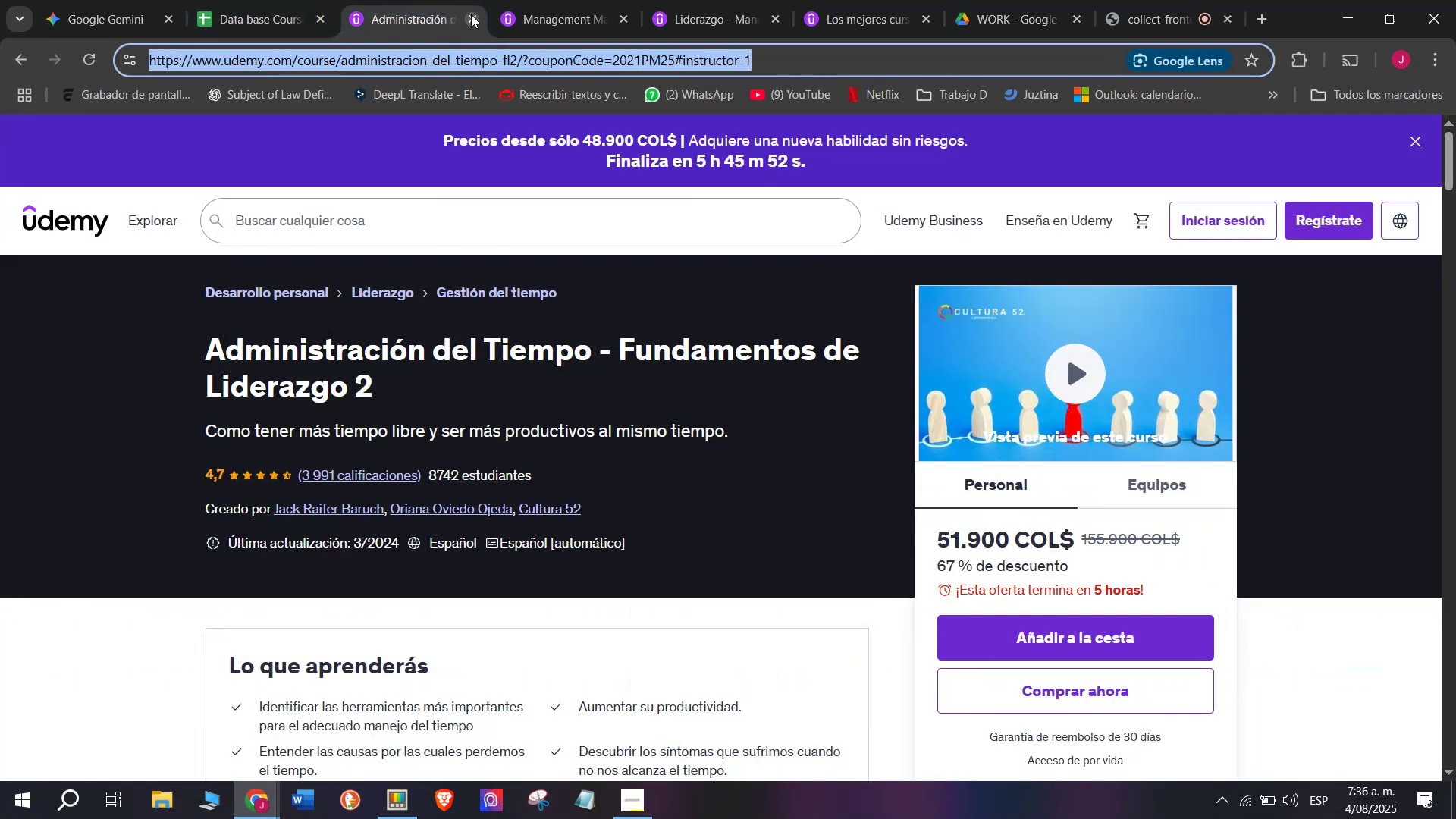 
left_click([471, 14])
 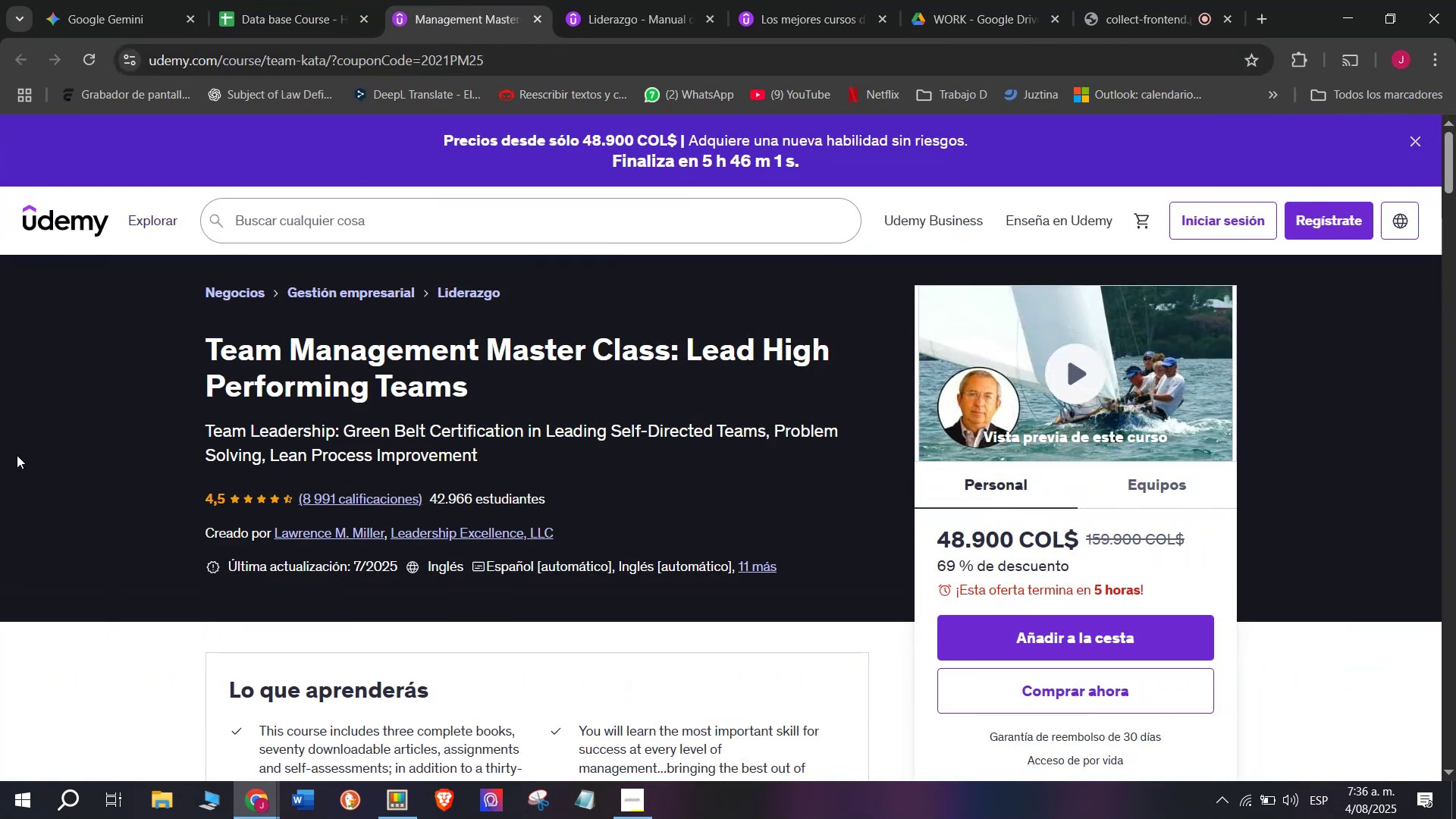 
left_click_drag(start_coordinate=[180, 341], to_coordinate=[518, 394])
 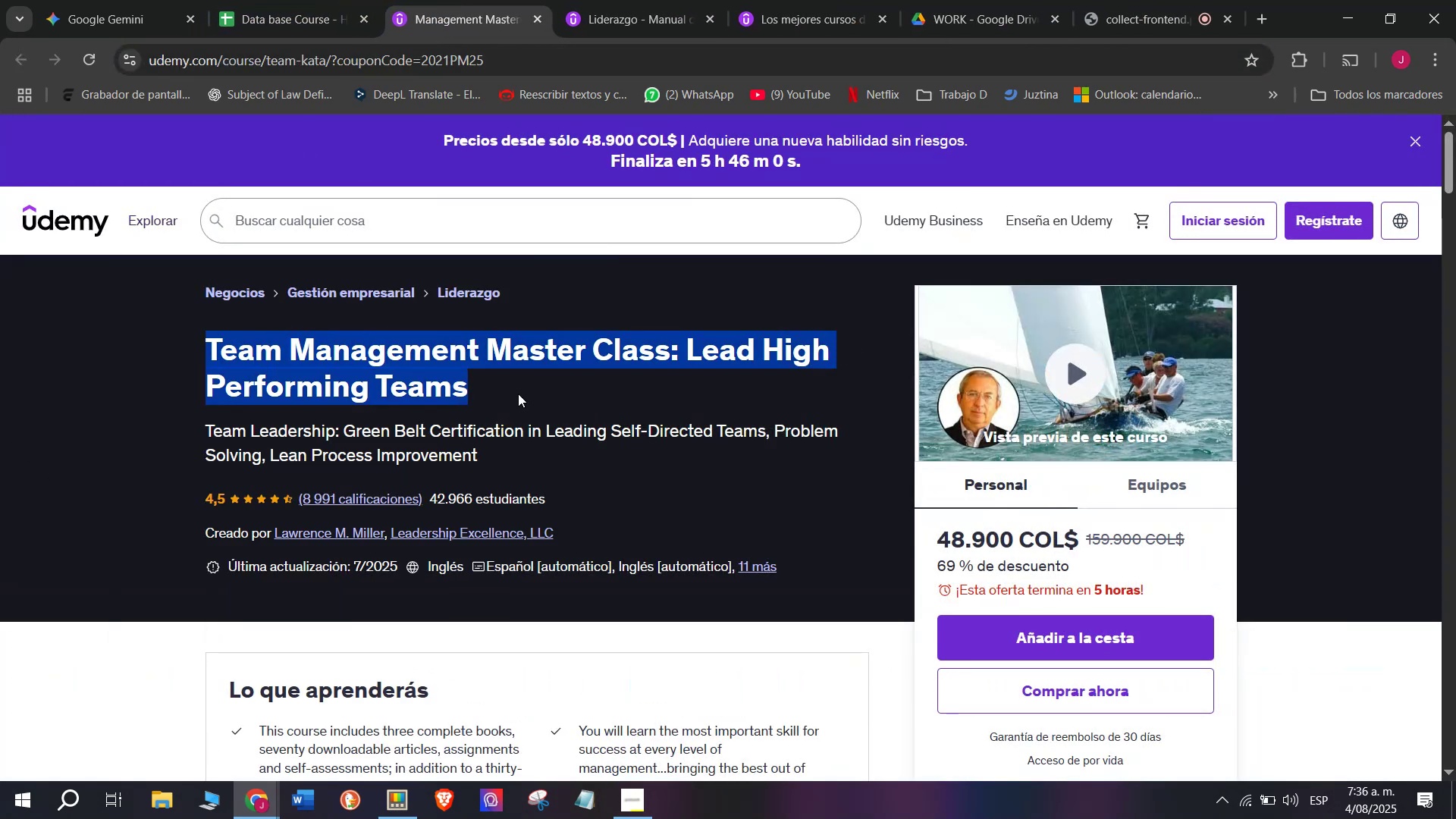 
key(Break)
 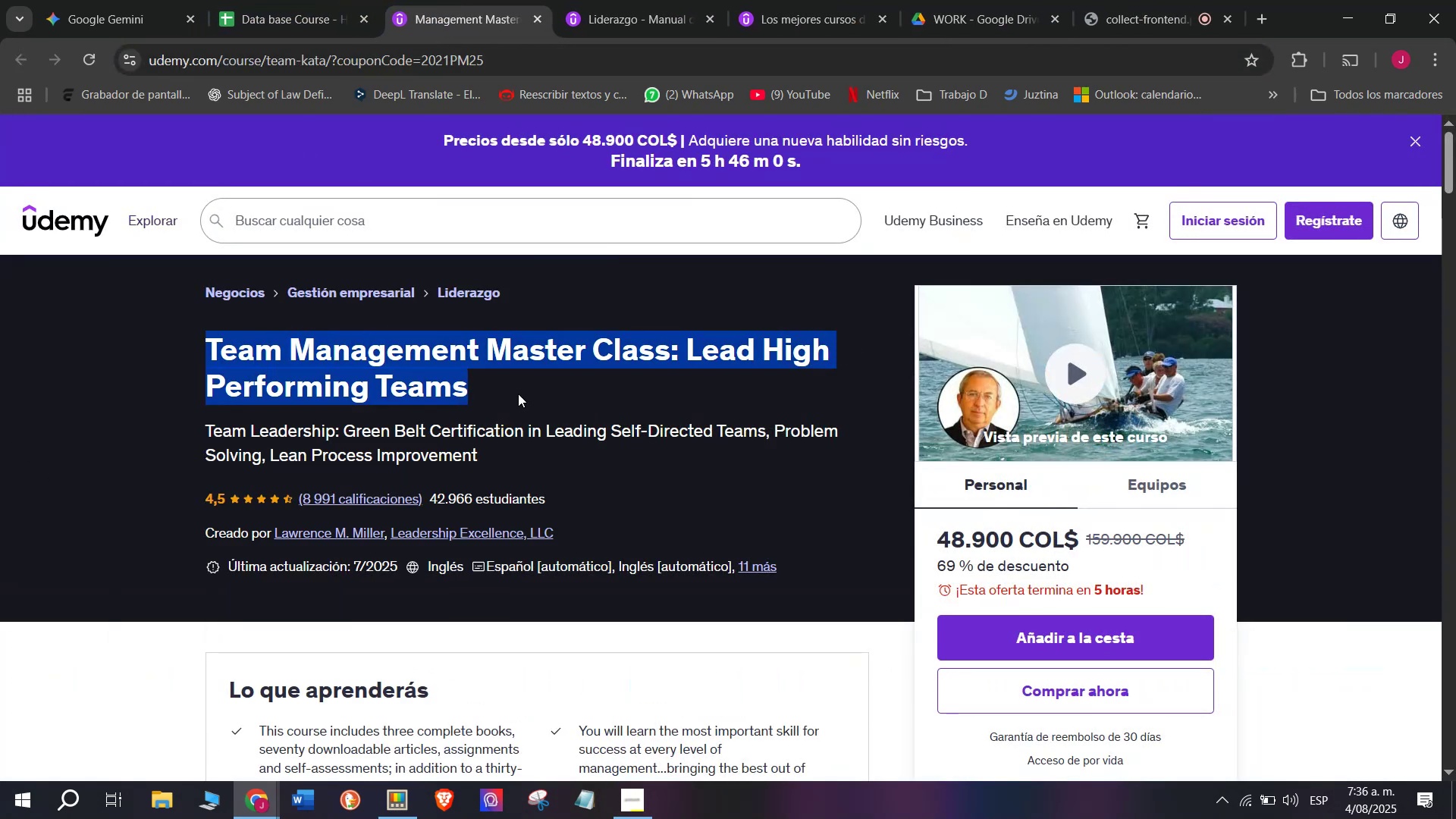 
key(Control+ControlLeft)
 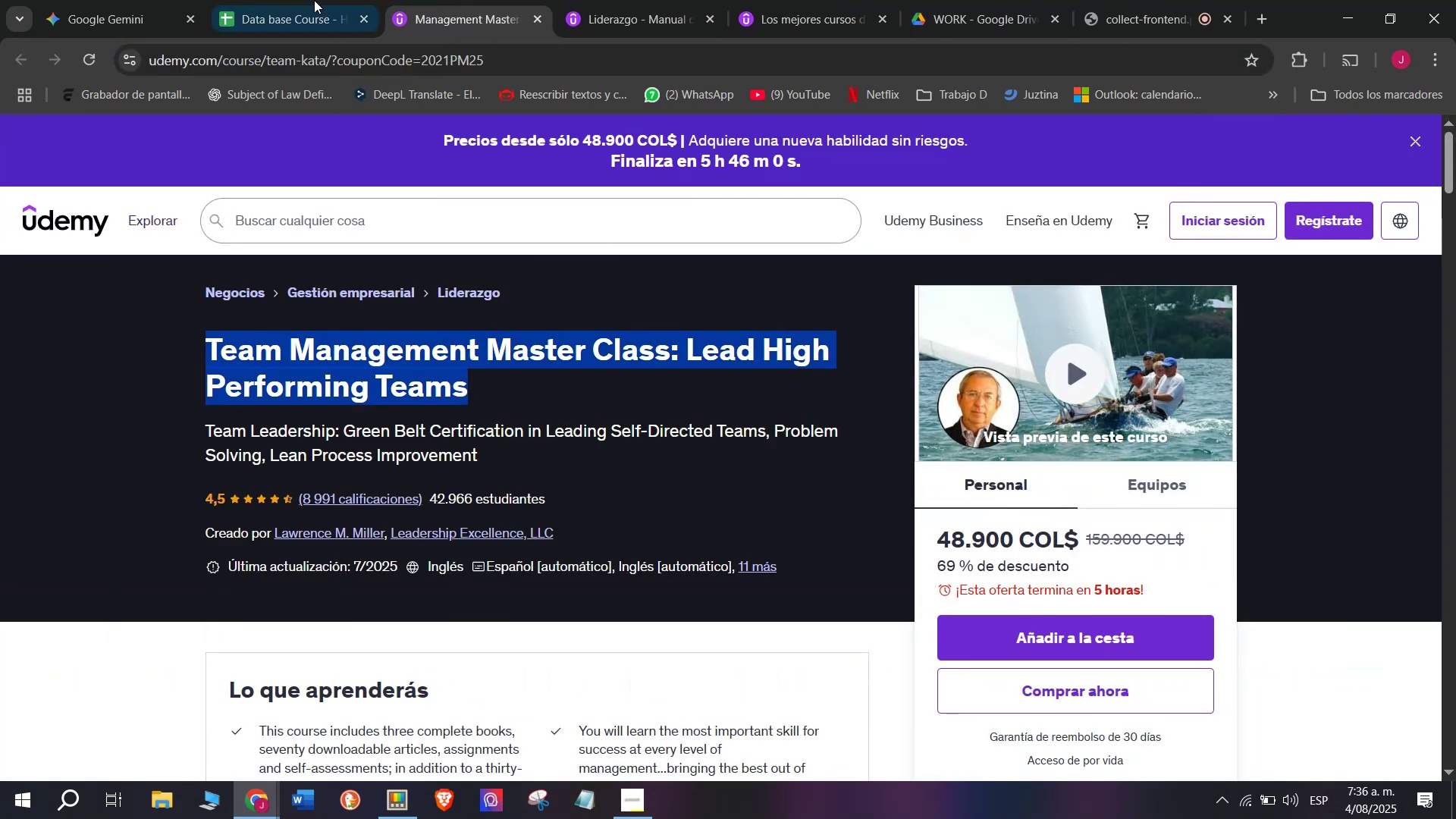 
key(Control+C)
 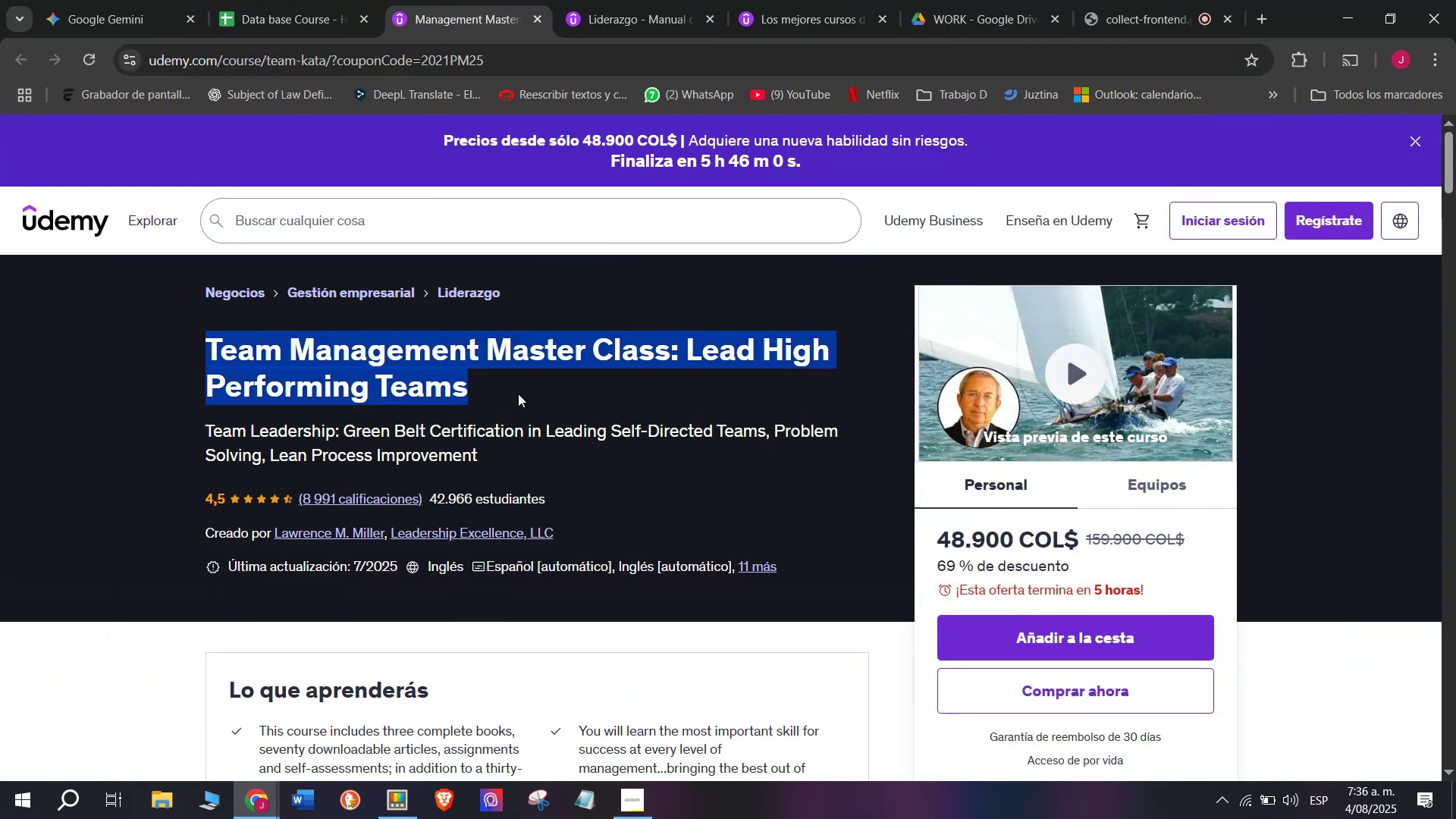 
key(Break)
 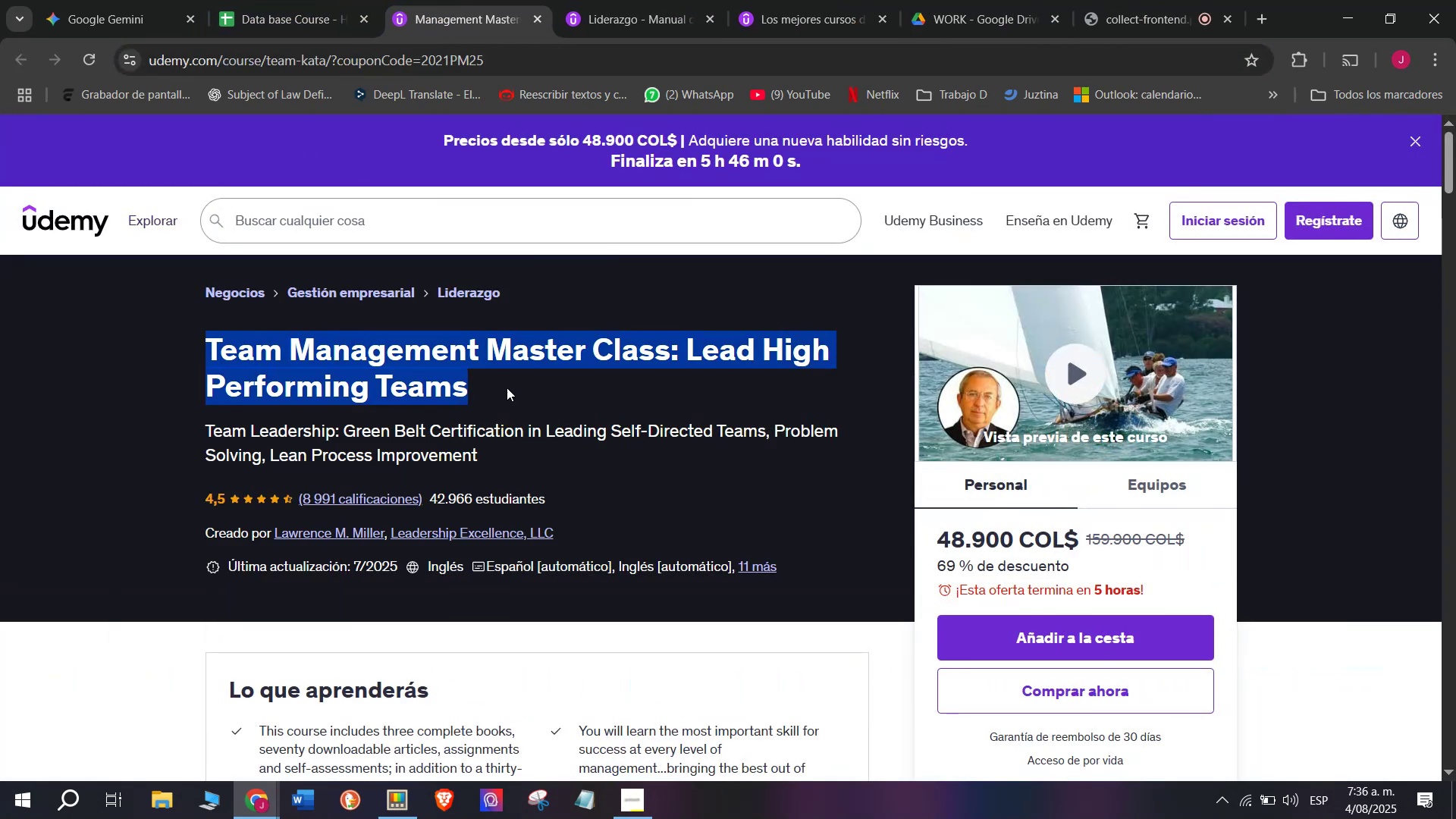 
key(Control+ControlLeft)
 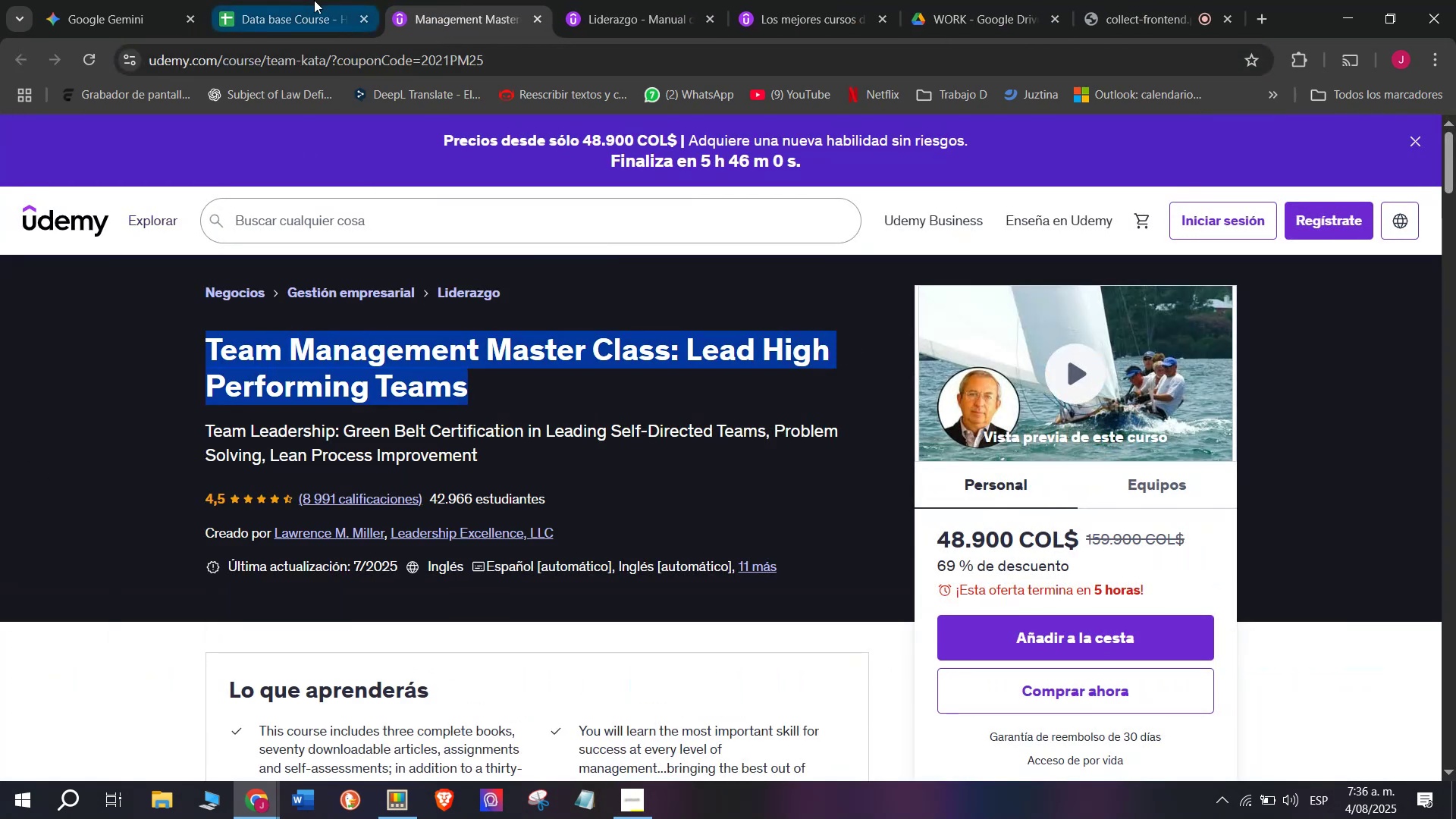 
key(Control+C)
 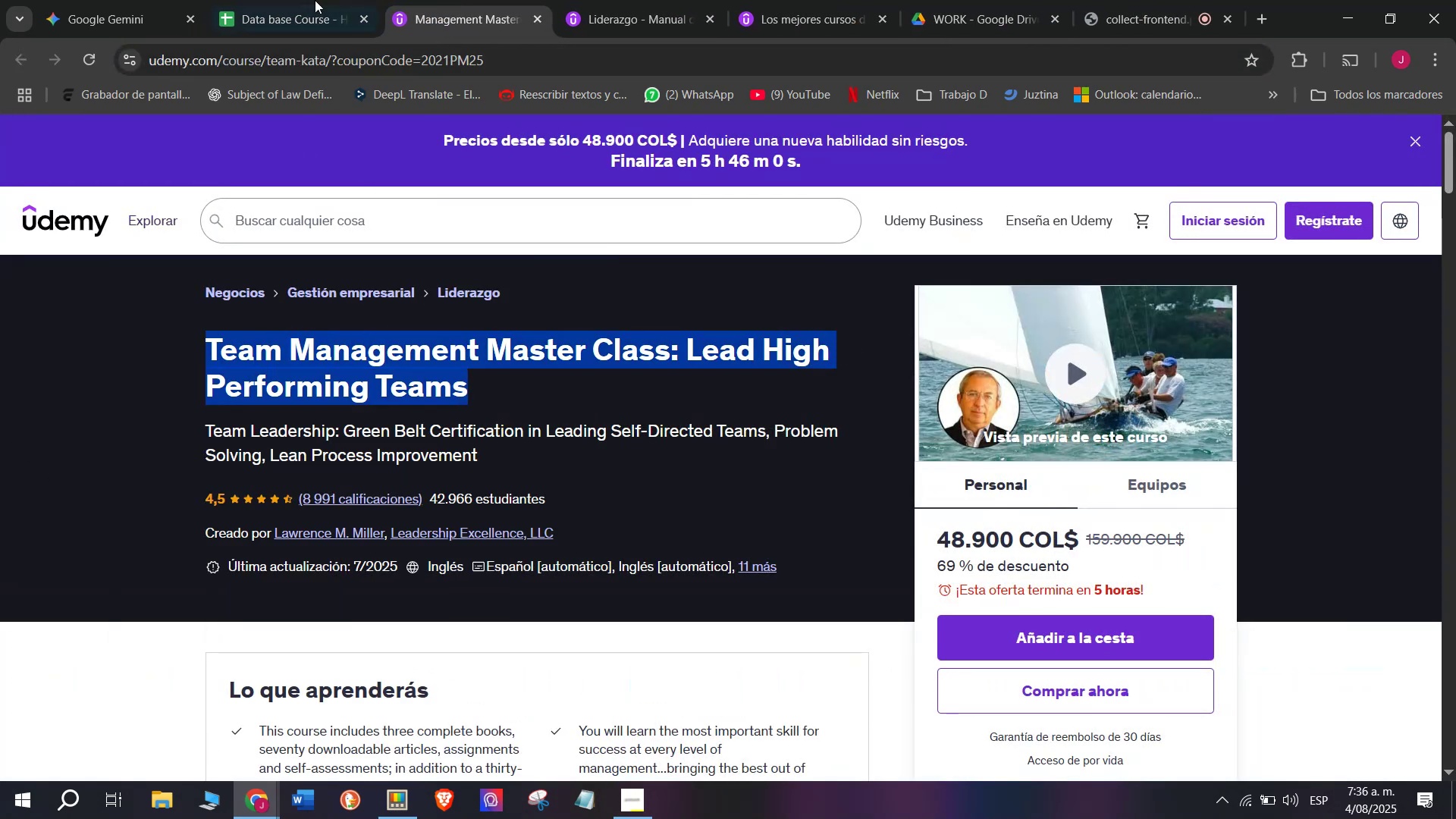 
left_click([314, 0])
 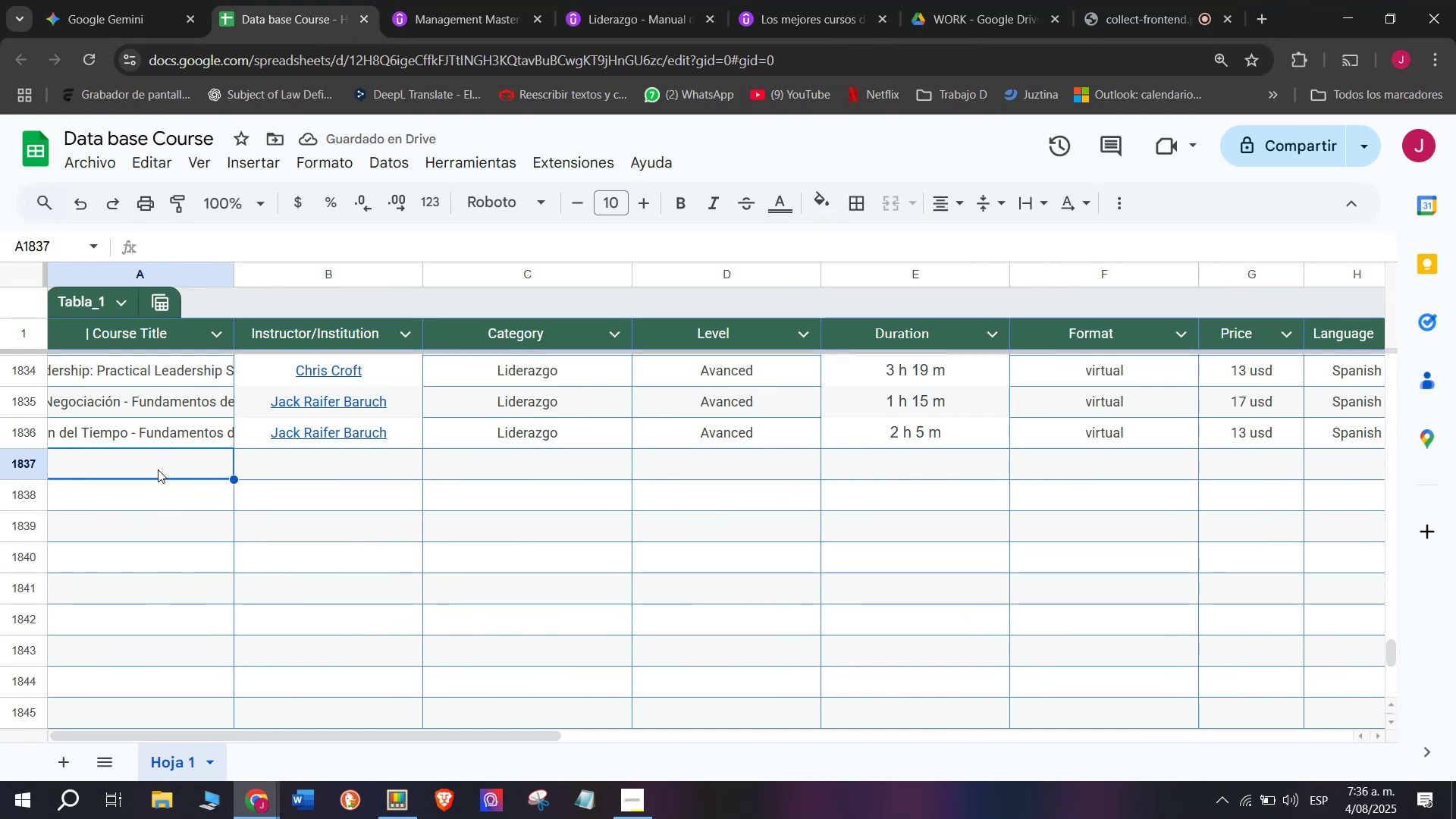 
double_click([160, 459])
 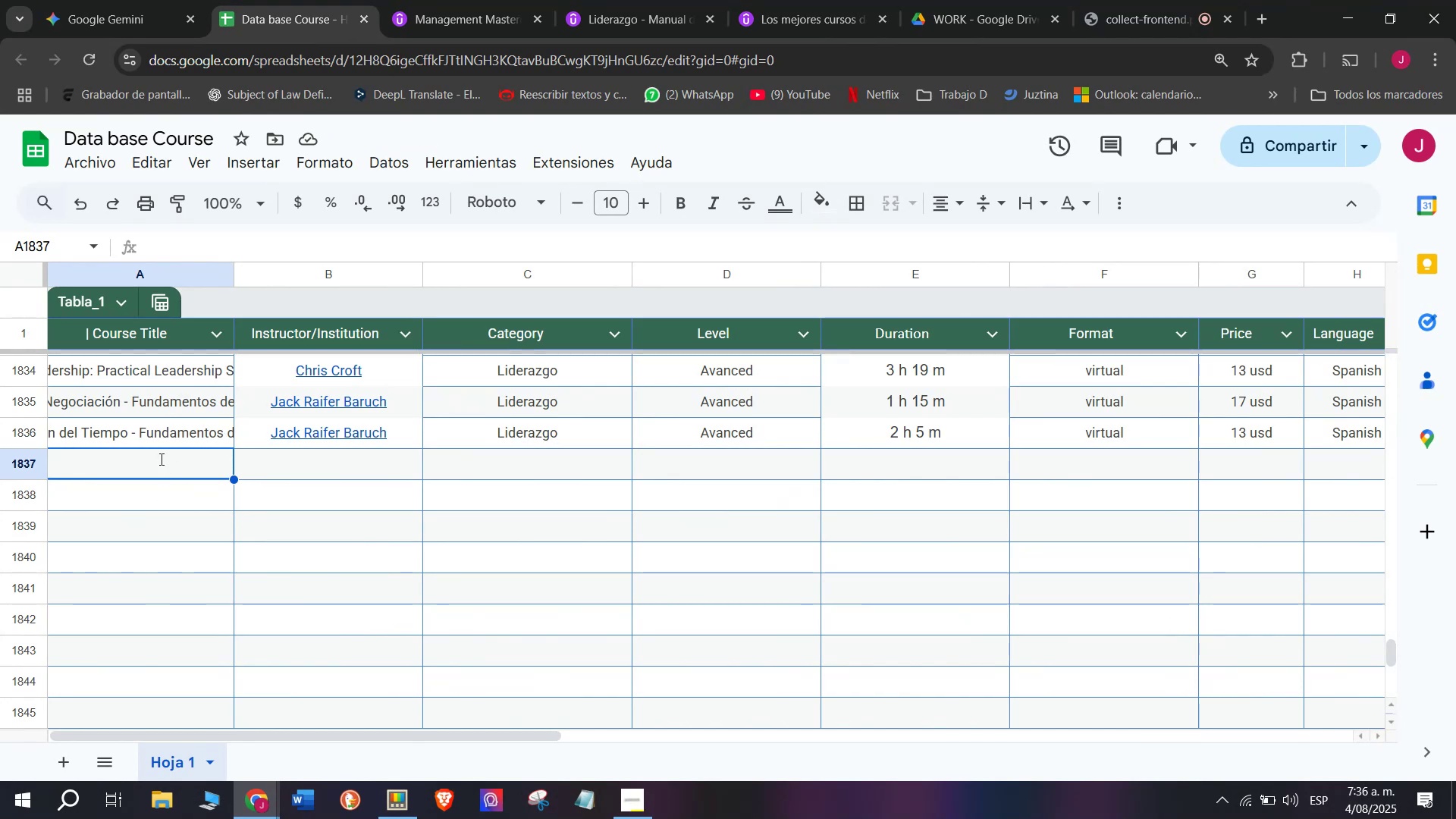 
key(Z)
 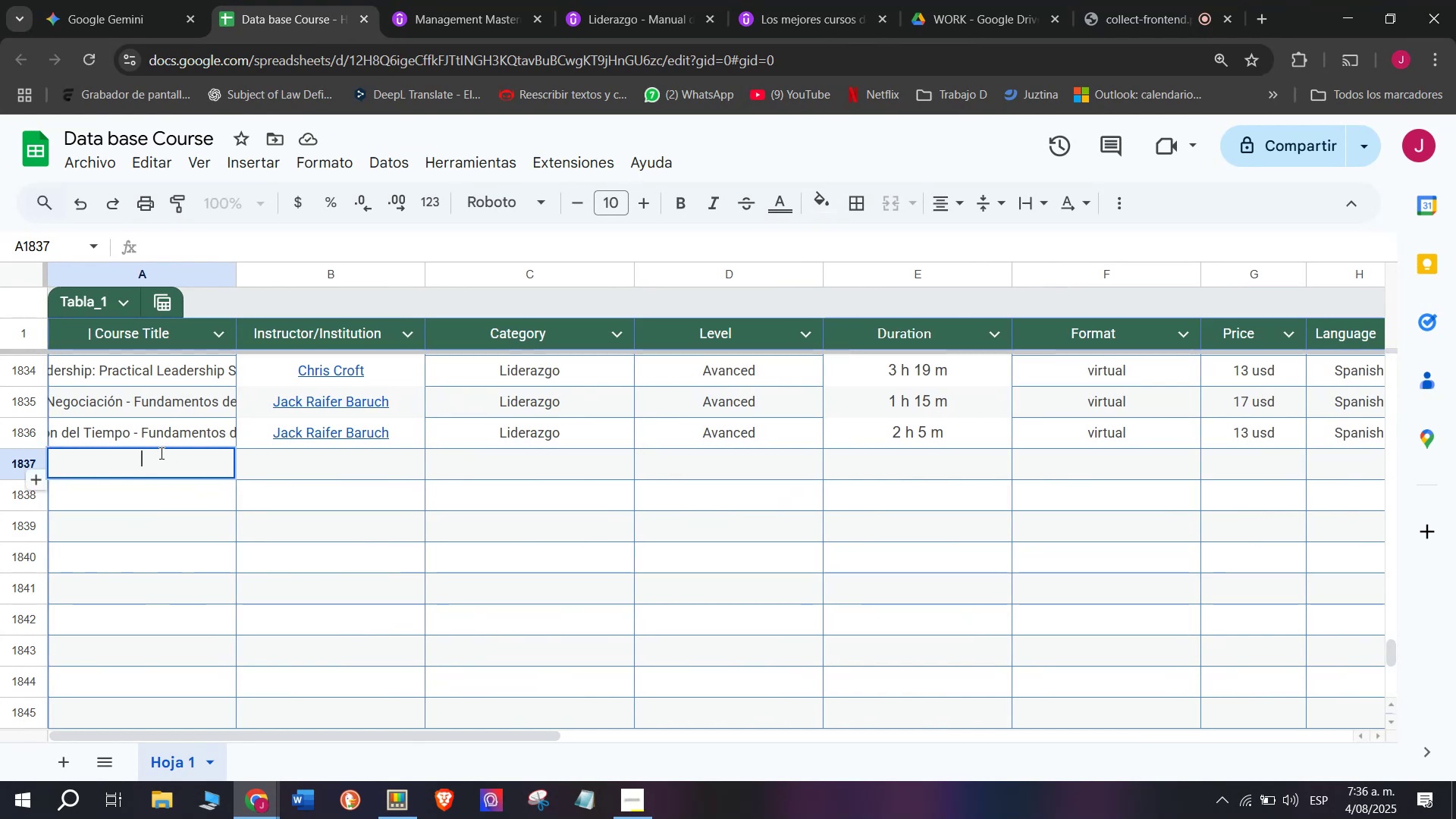 
key(Control+ControlLeft)
 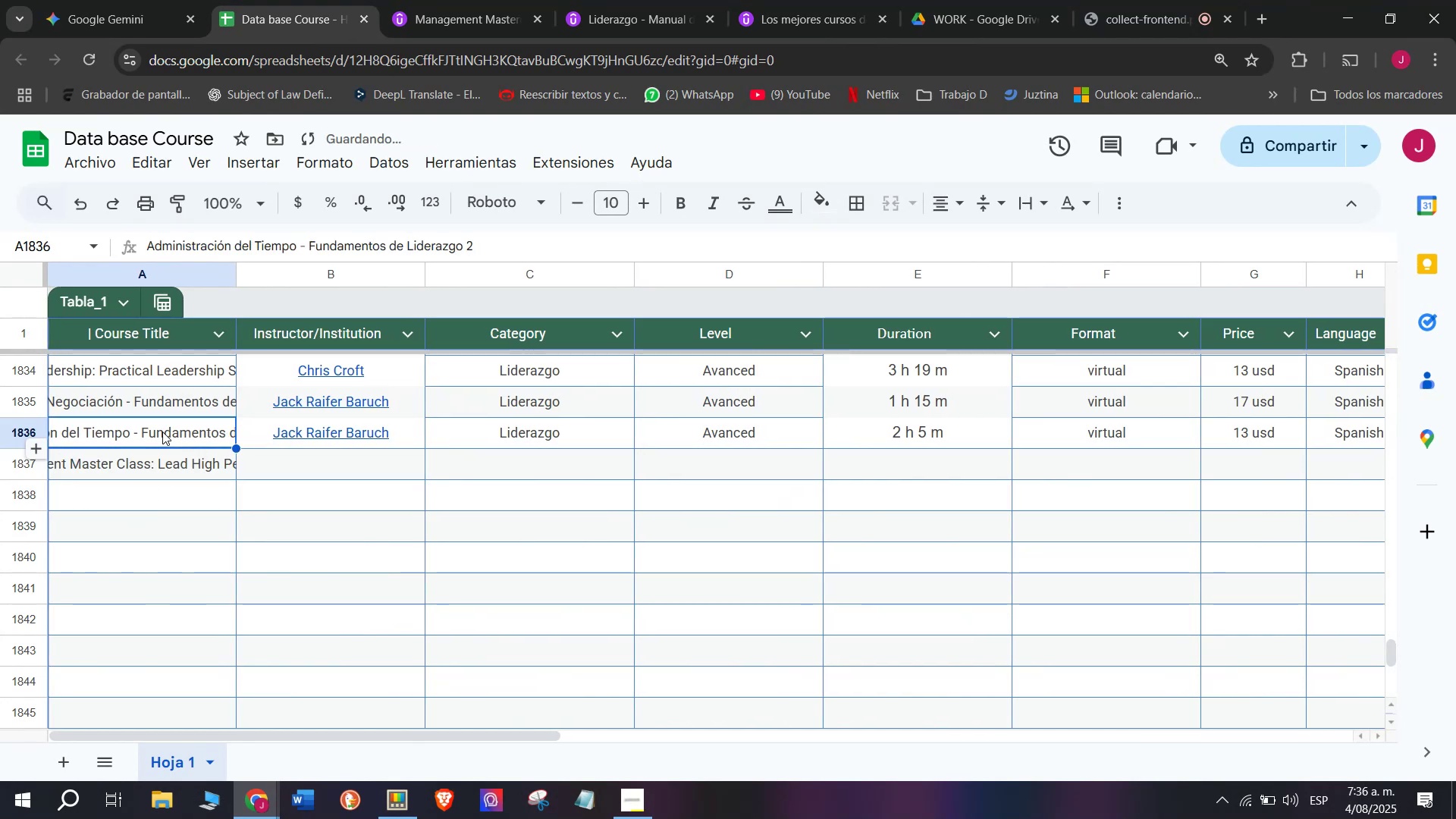 
key(Control+V)
 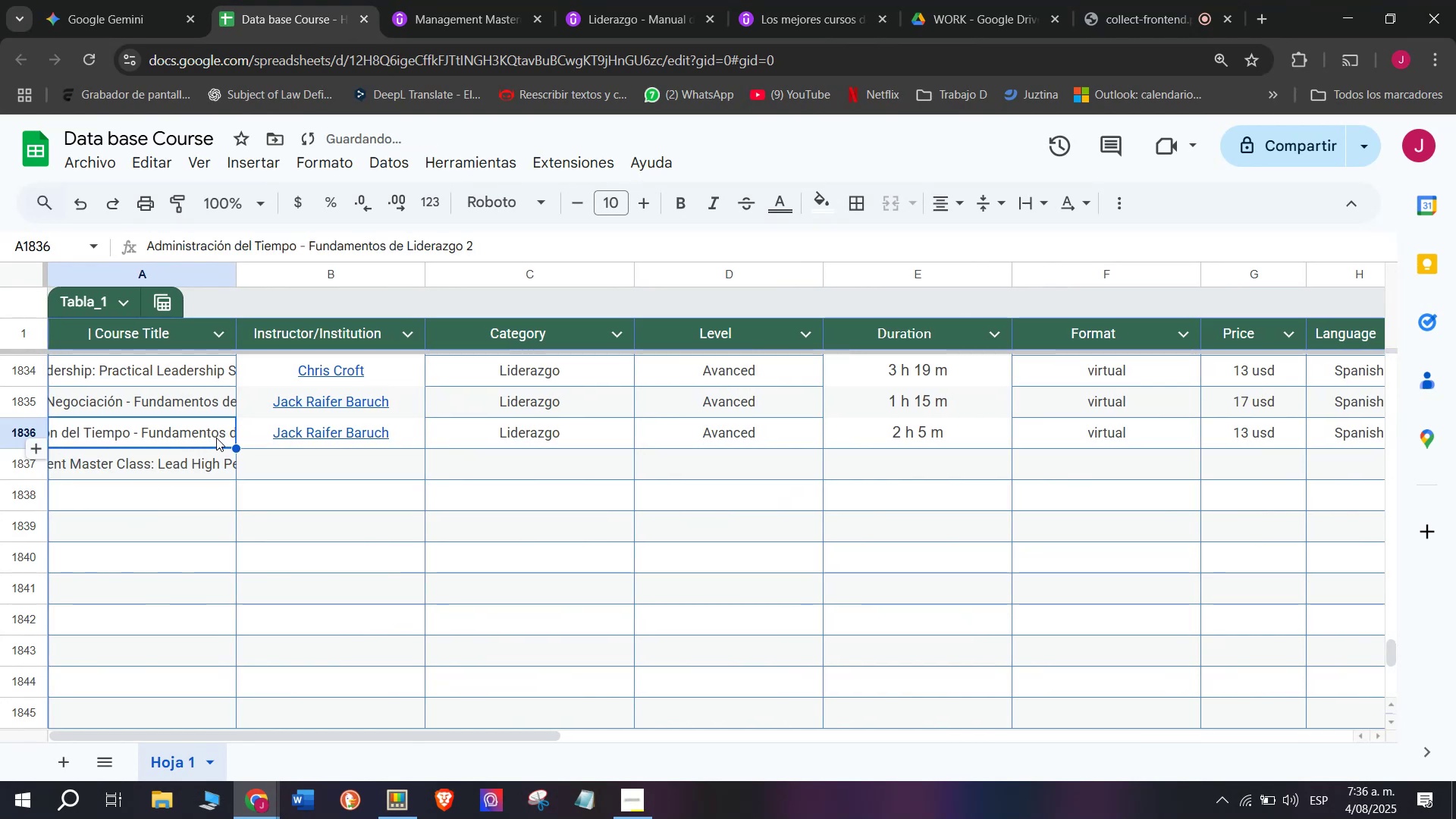 
double_click([319, 463])
 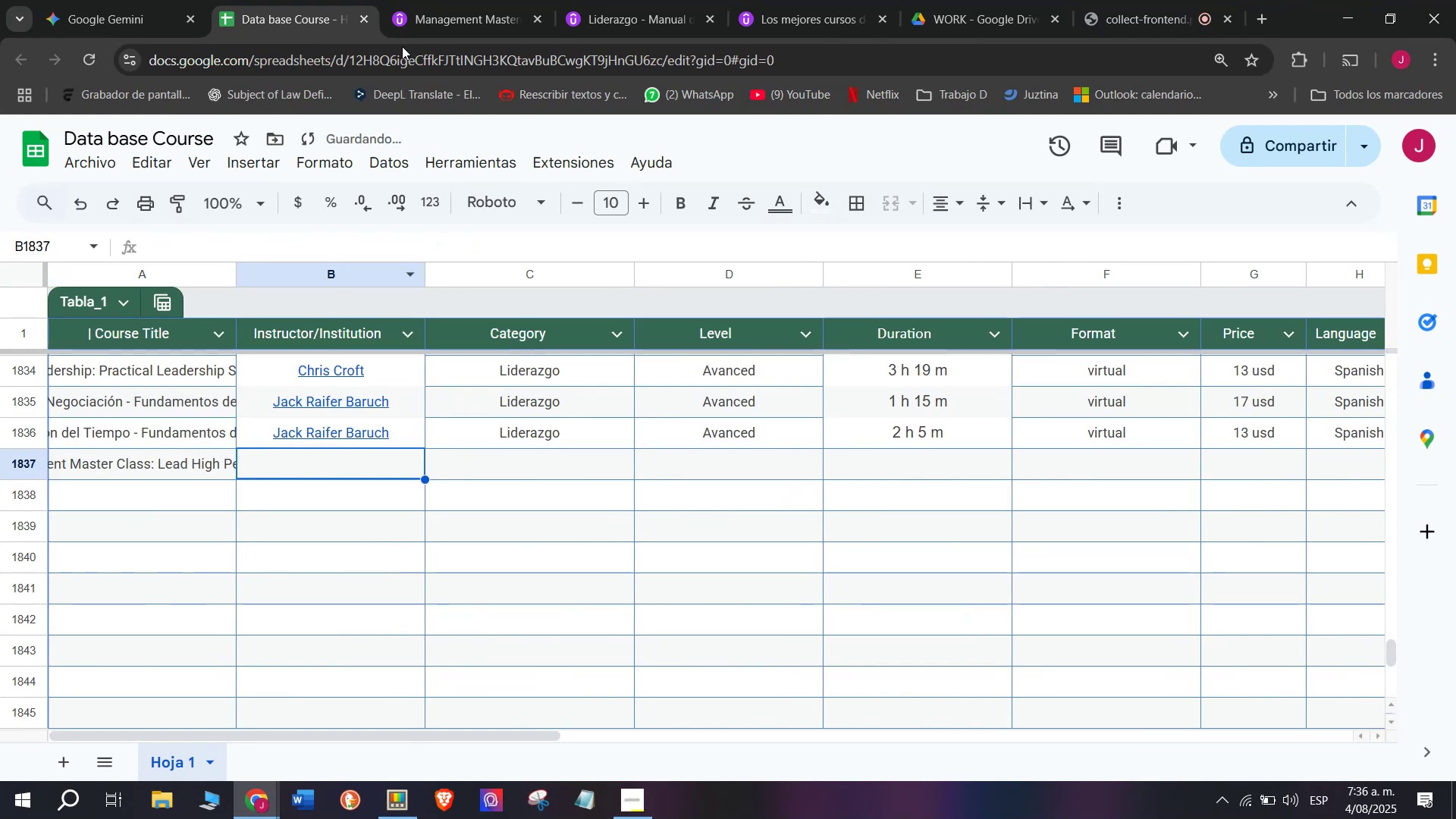 
left_click([453, 0])
 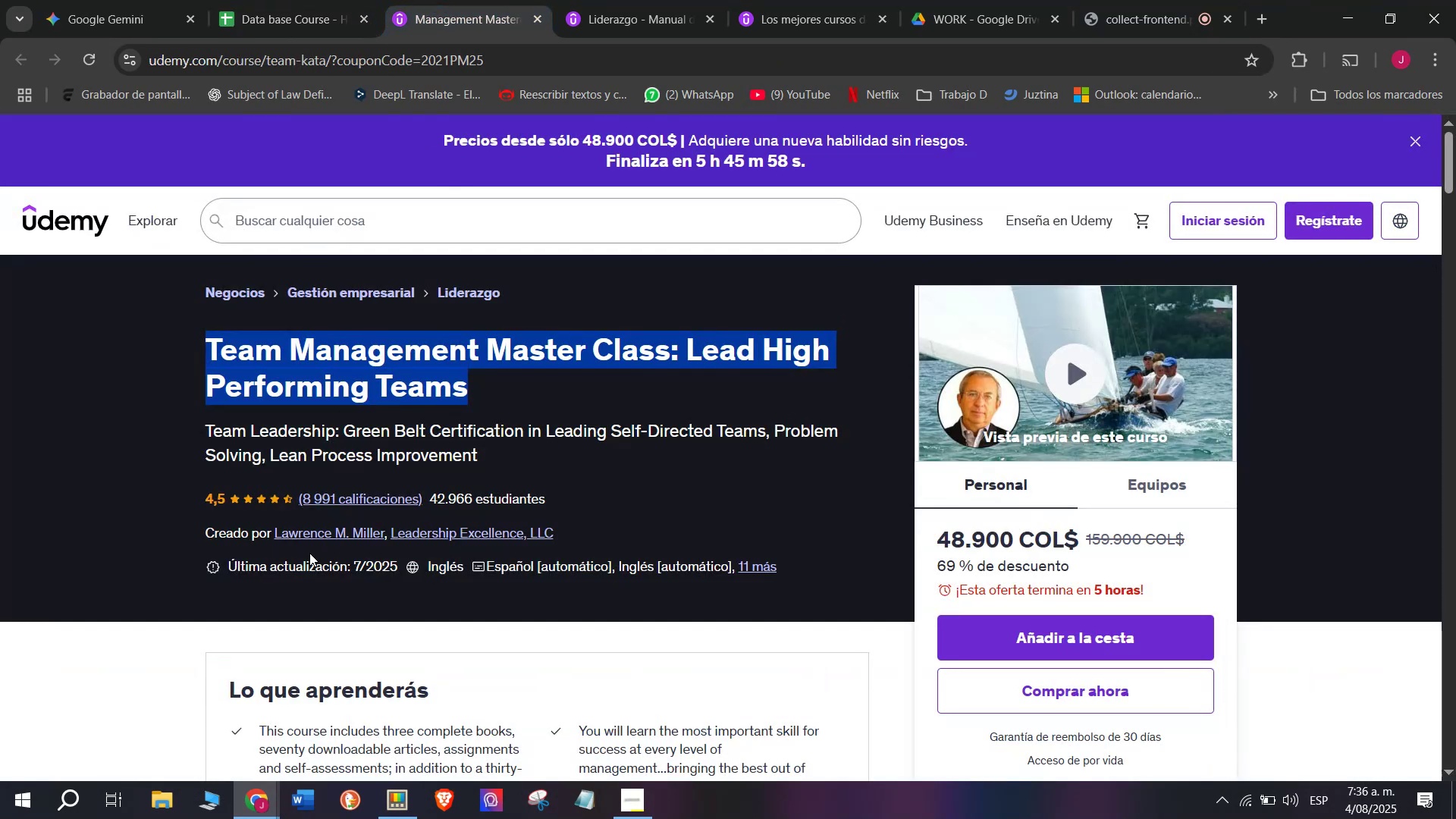 
left_click([304, 535])
 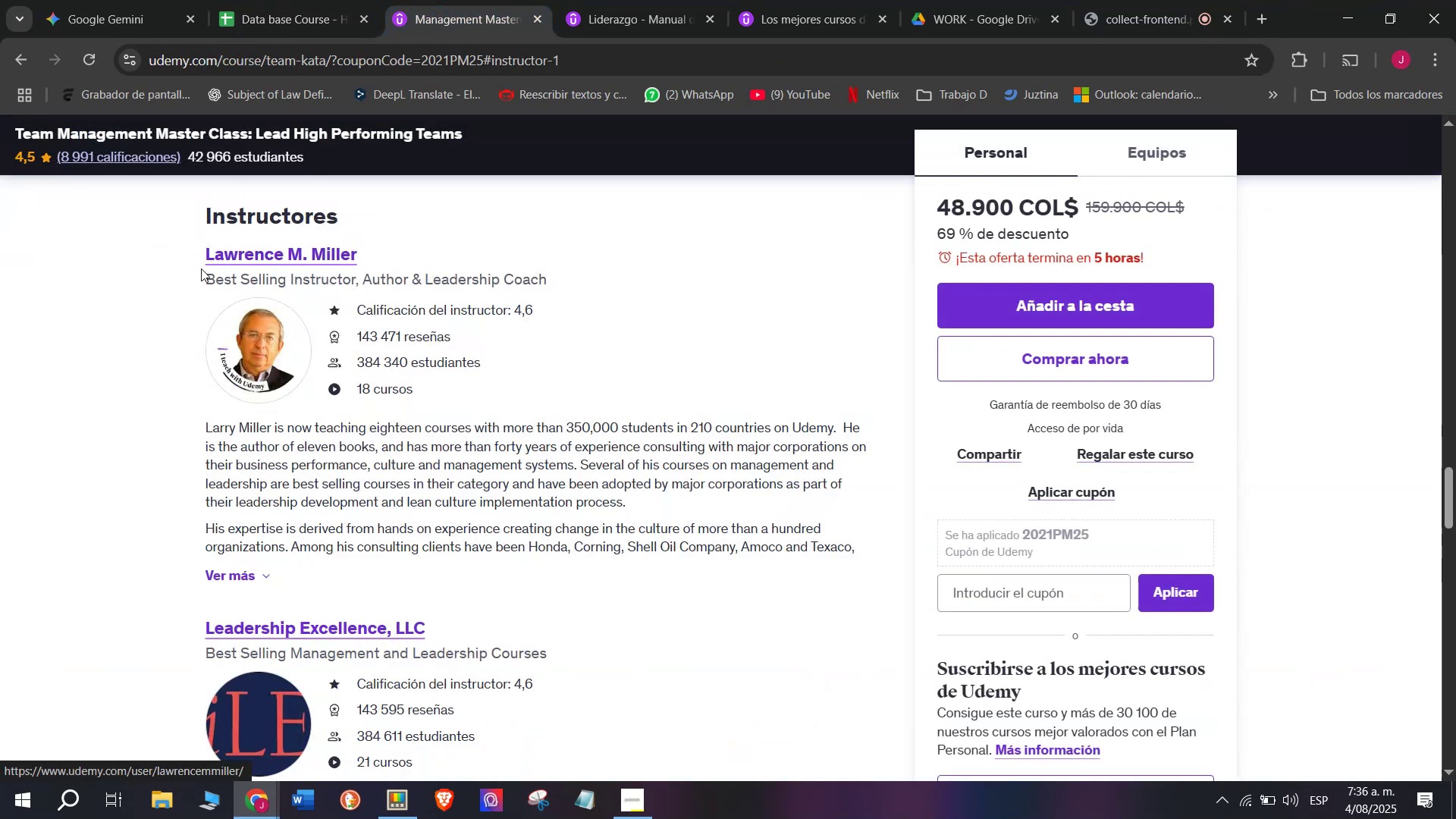 
left_click_drag(start_coordinate=[175, 247], to_coordinate=[415, 256])
 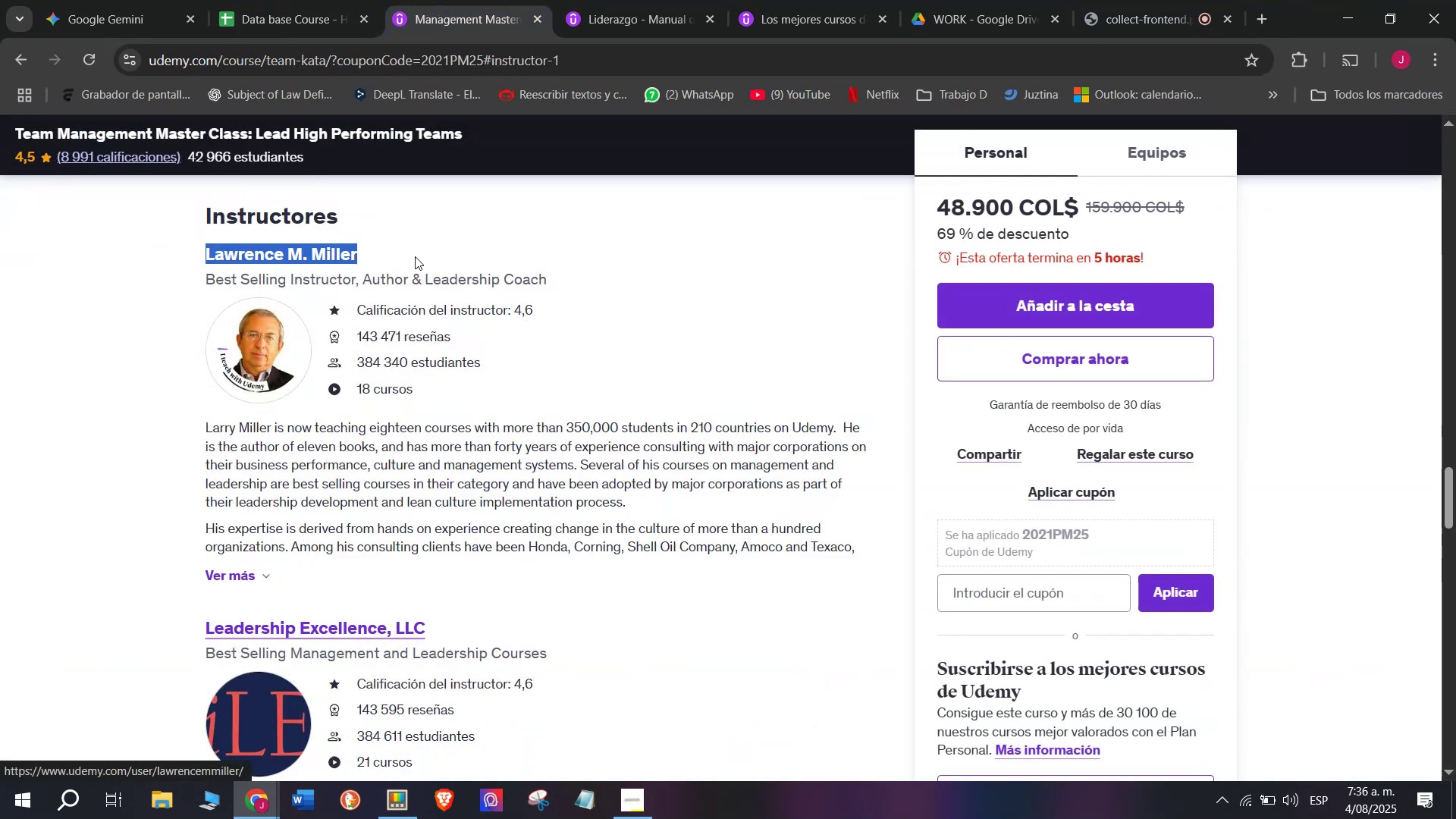 
key(Control+ControlLeft)
 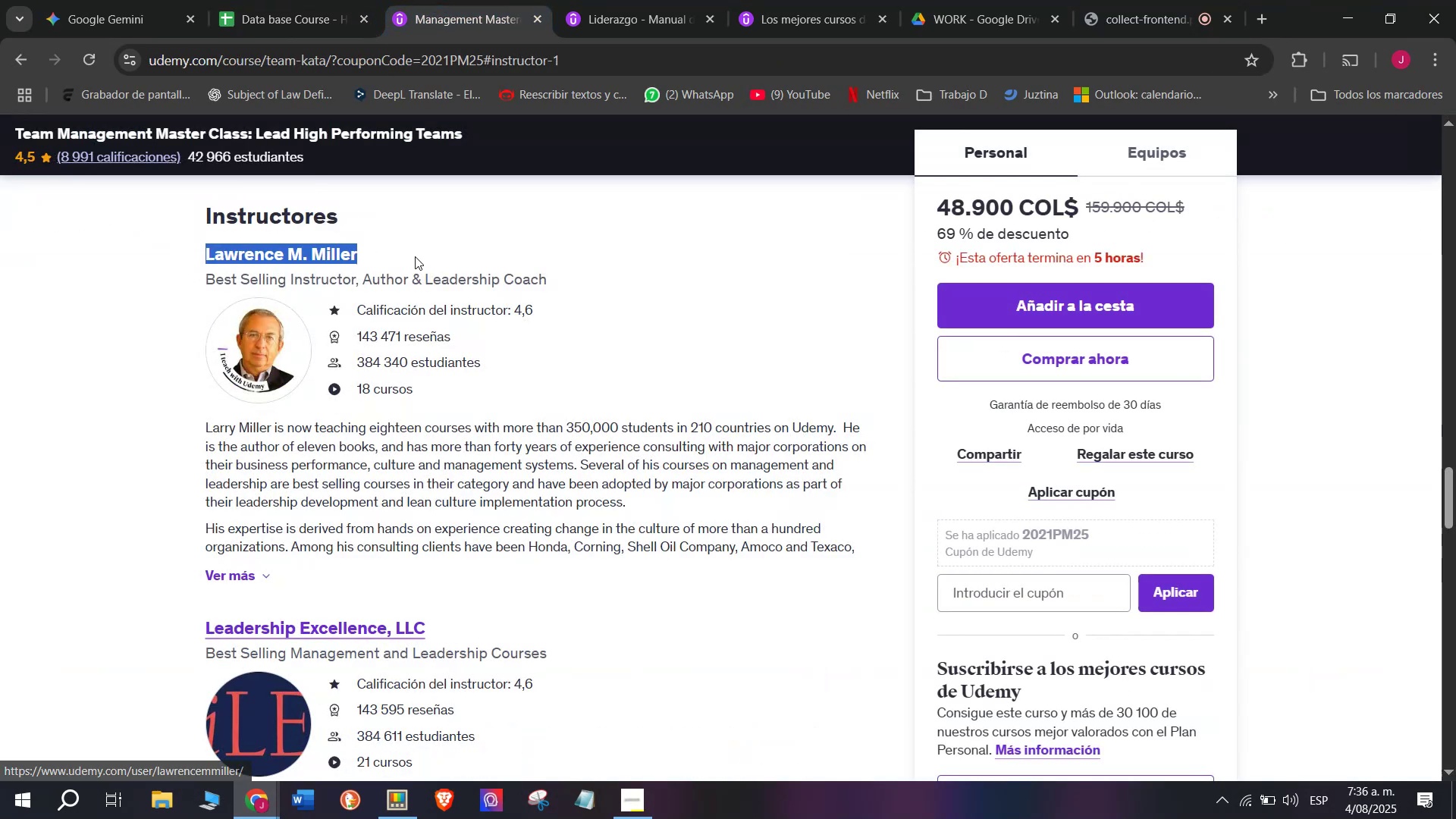 
key(Break)
 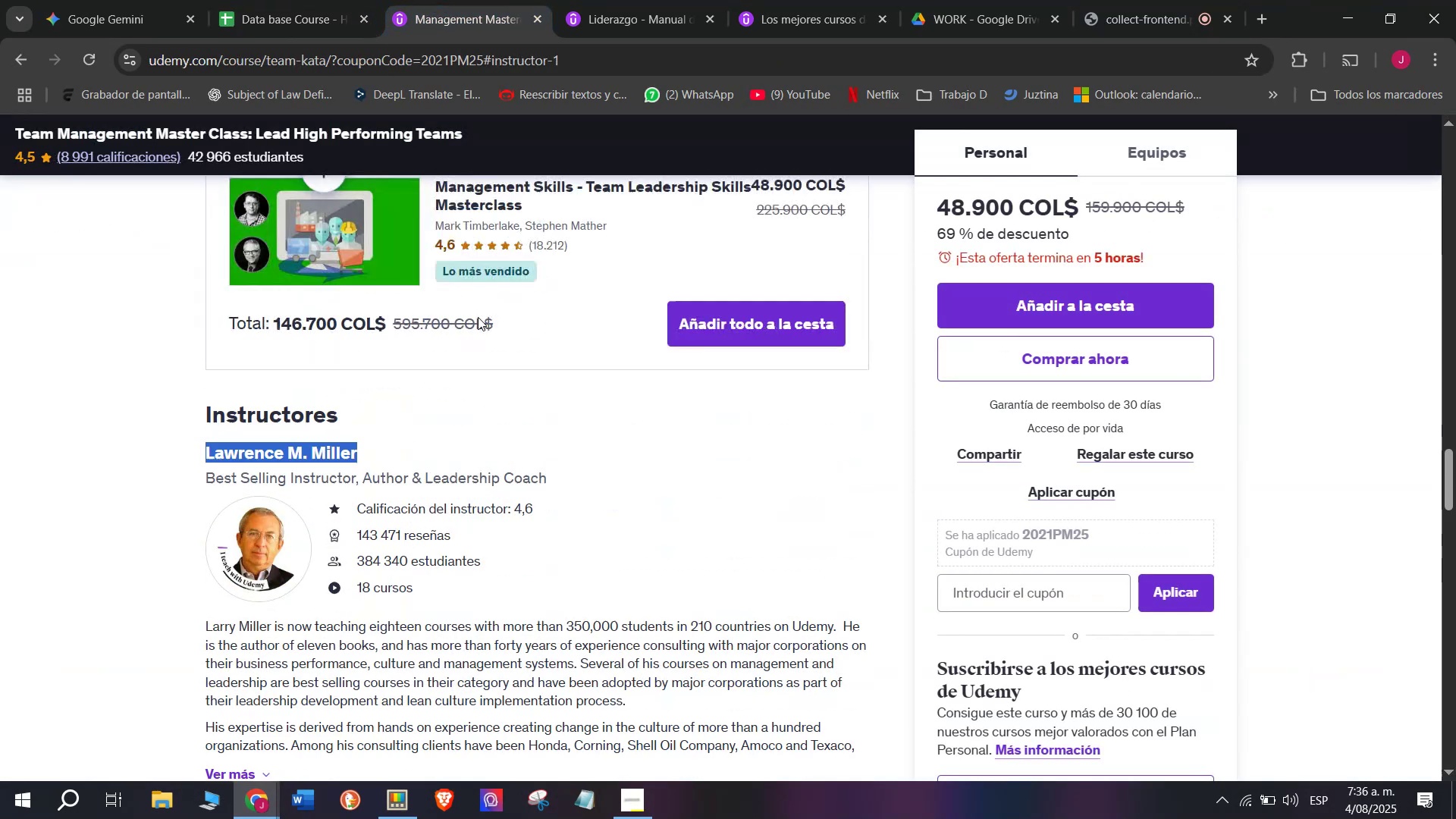 
key(Control+C)
 